 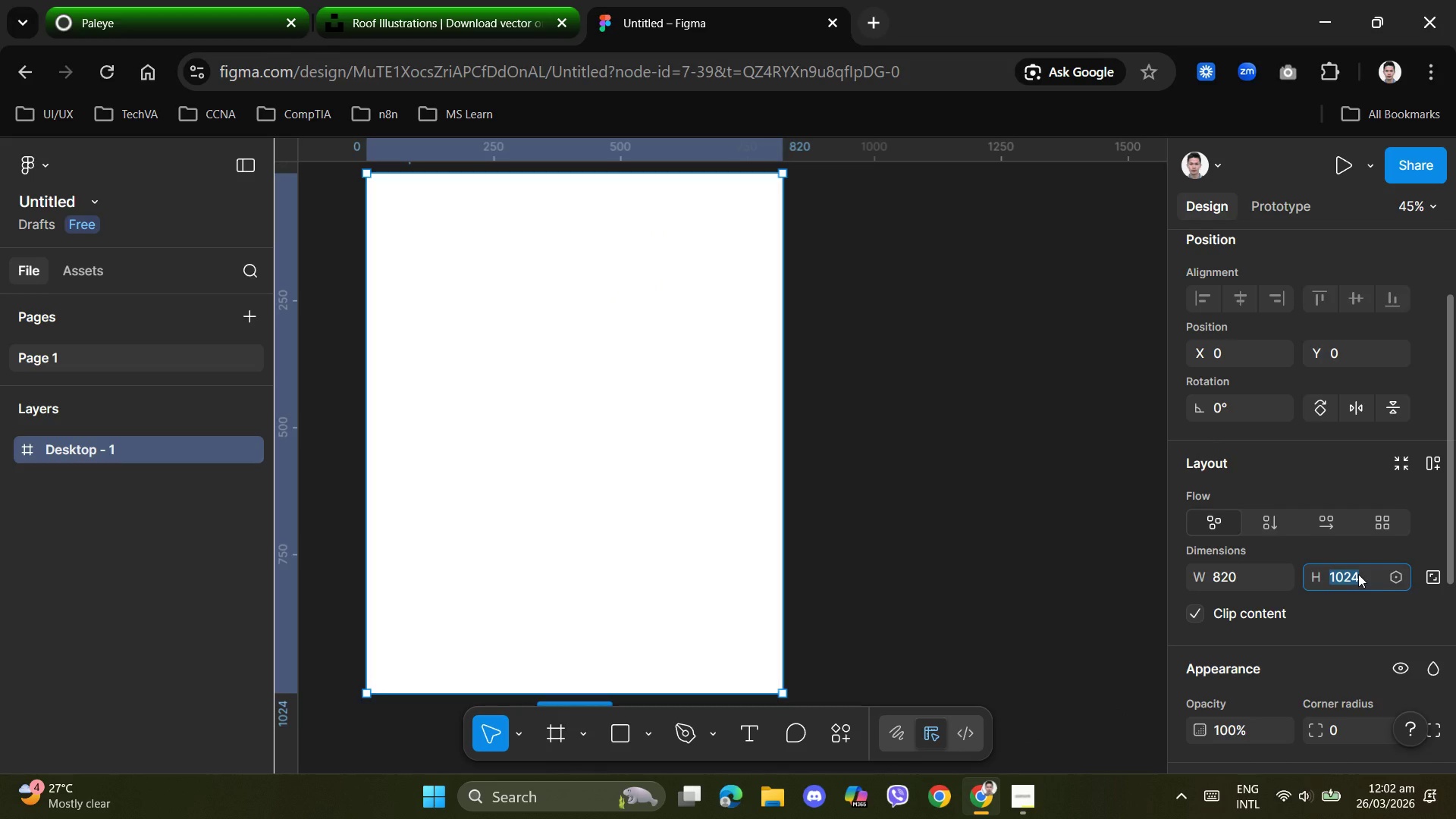 
key(Numpad3)
 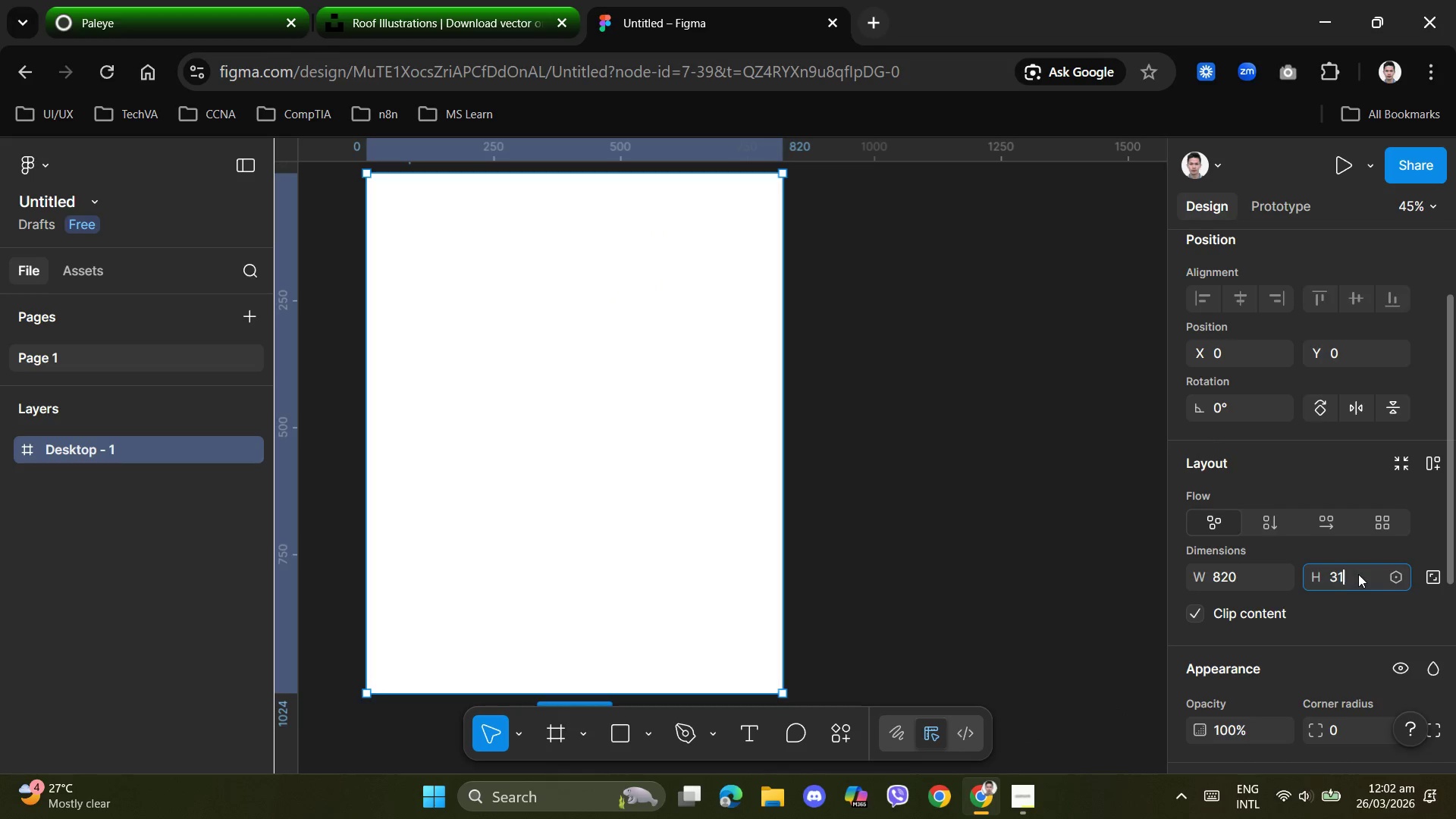 
key(Numpad1)
 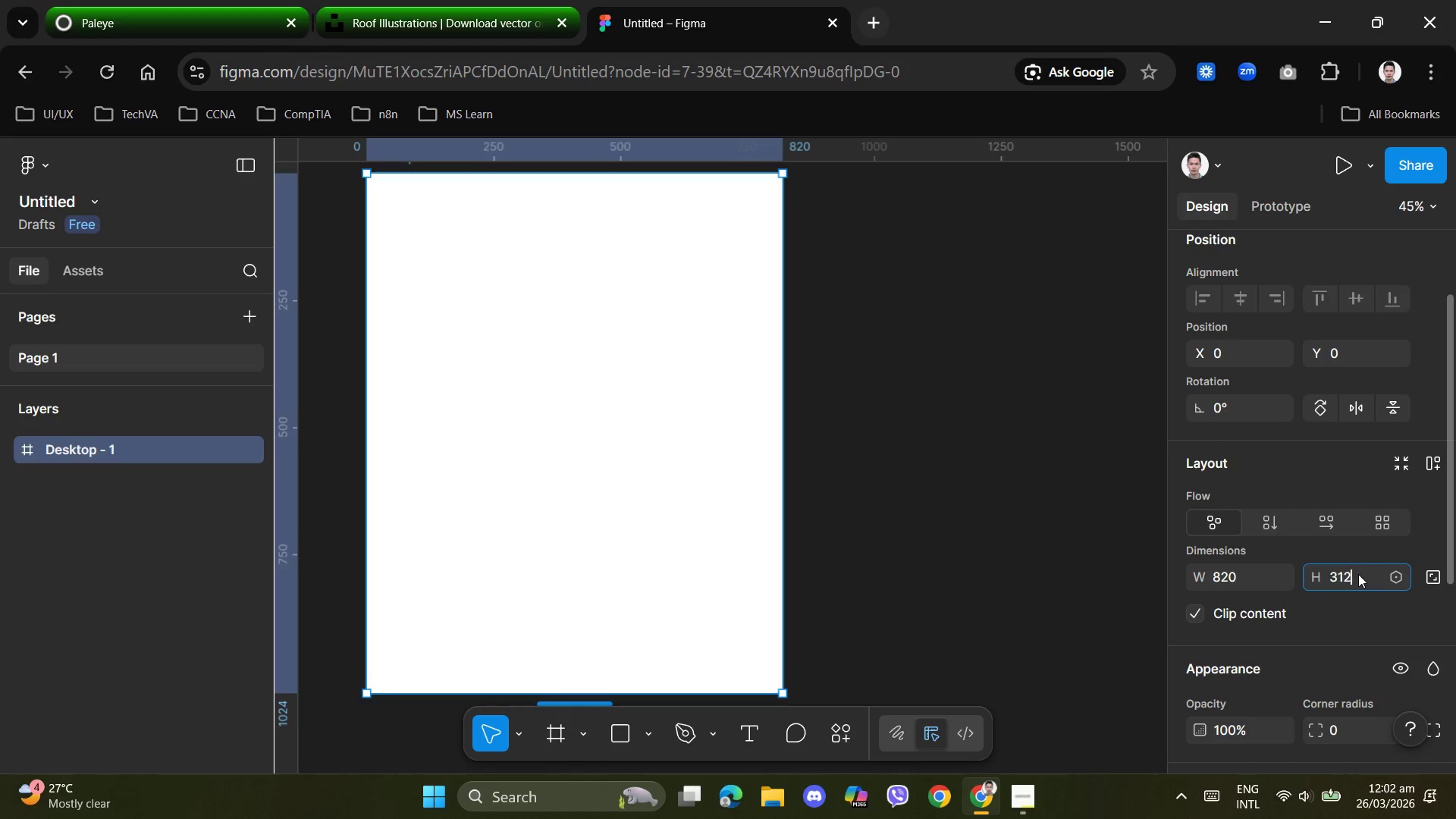 
key(Numpad2)
 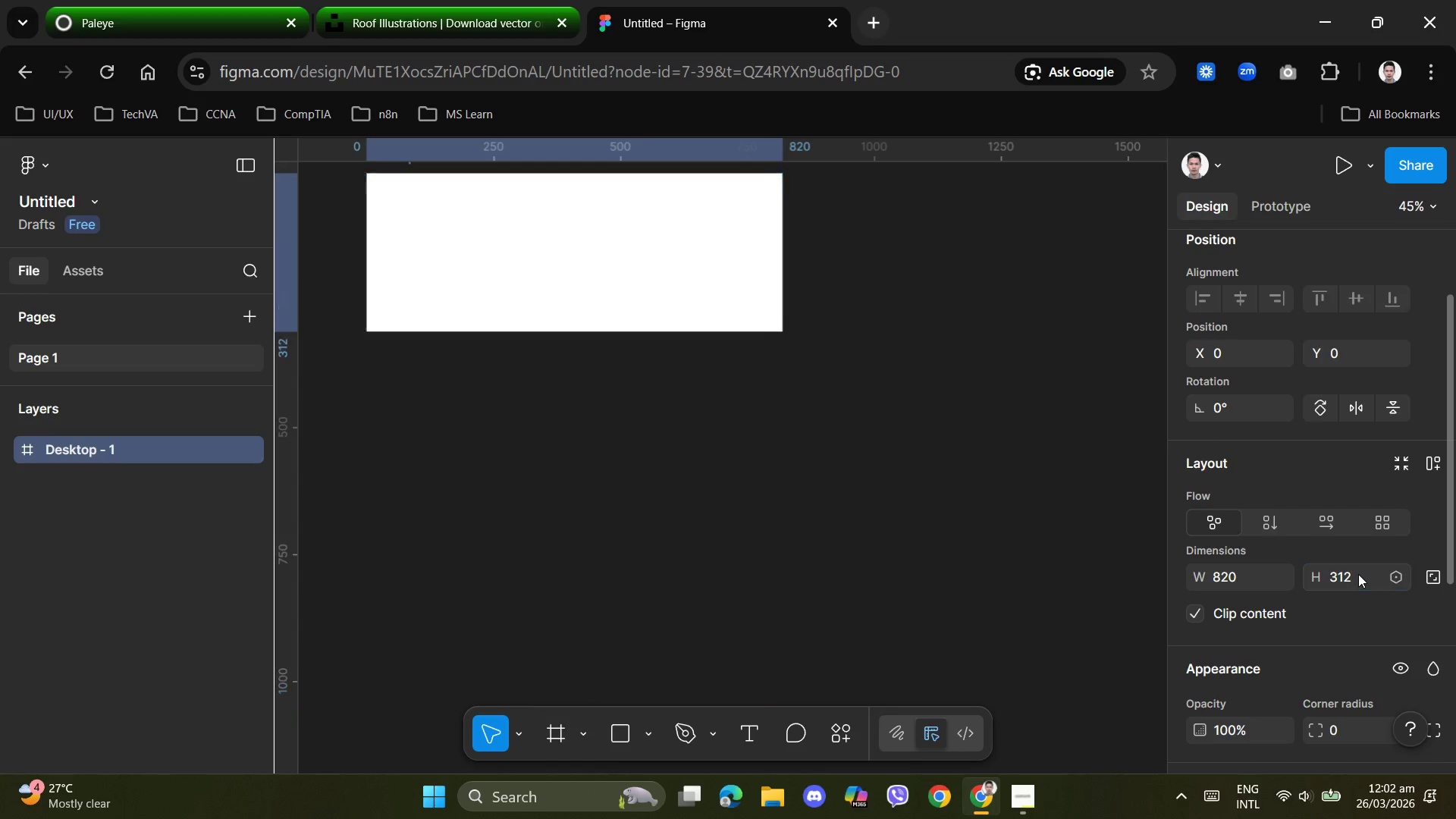 
key(NumpadEnter)
 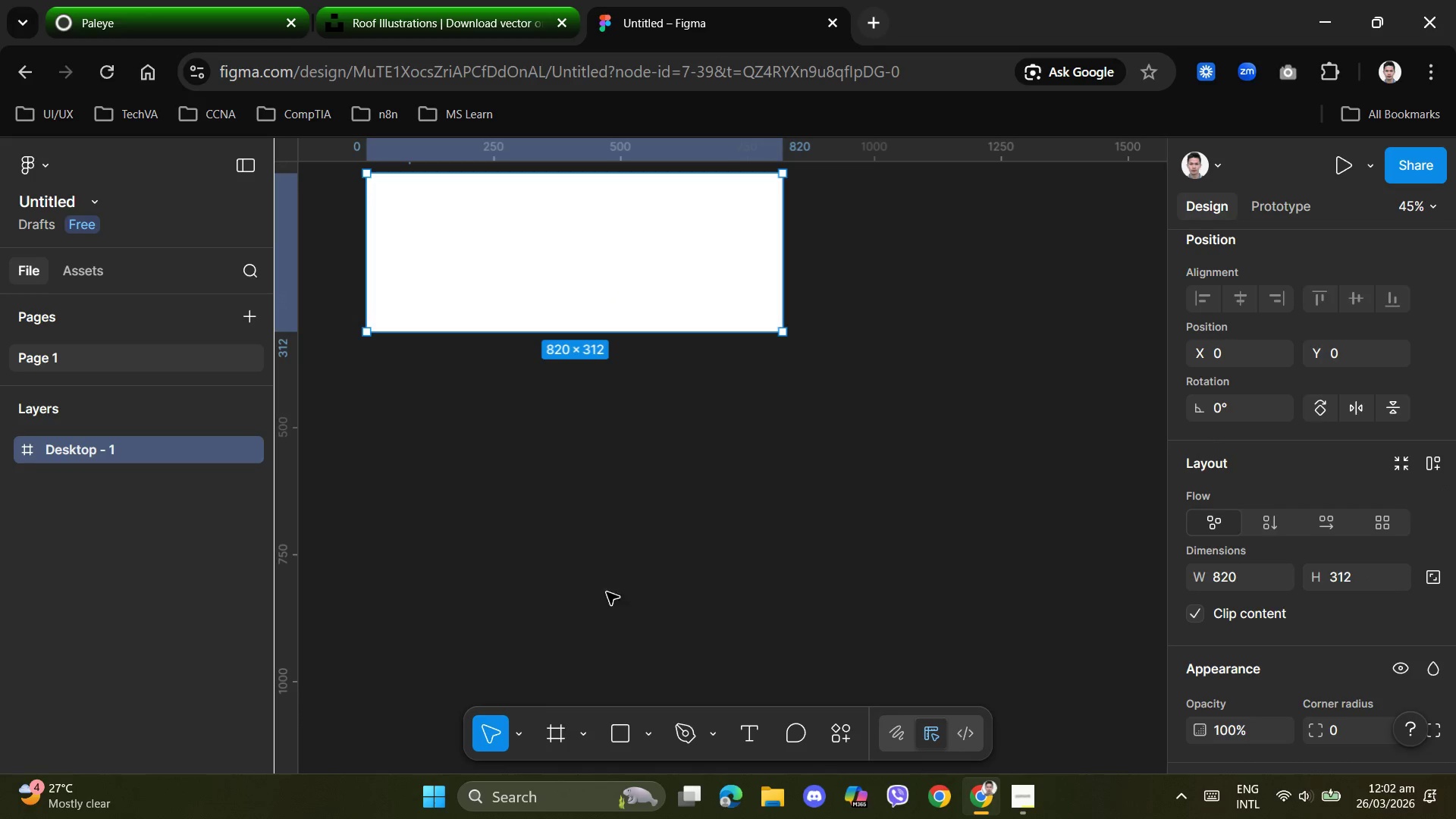 
left_click([588, 592])
 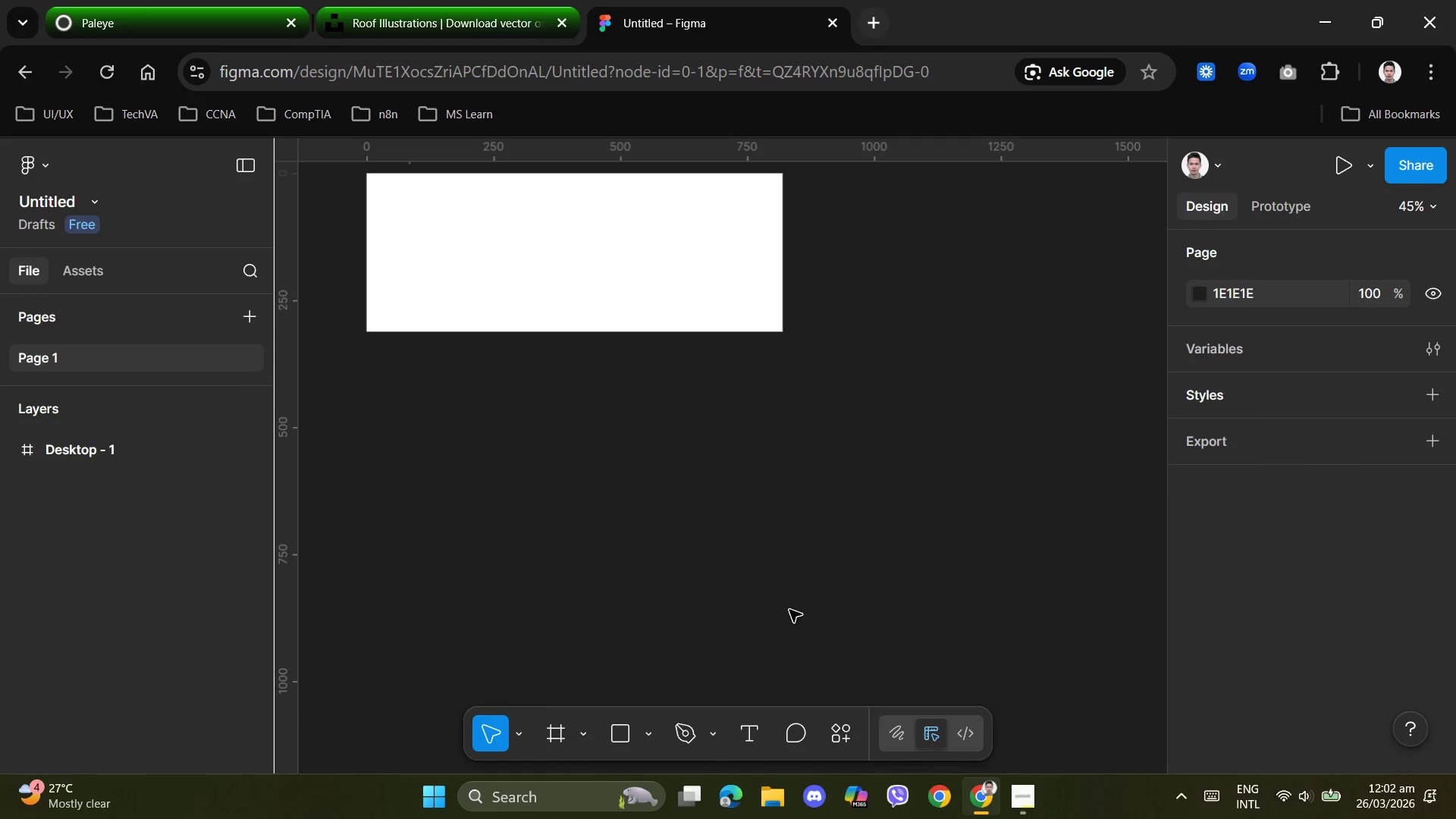 
scroll: coordinate [792, 610], scroll_direction: up, amount: 7.0
 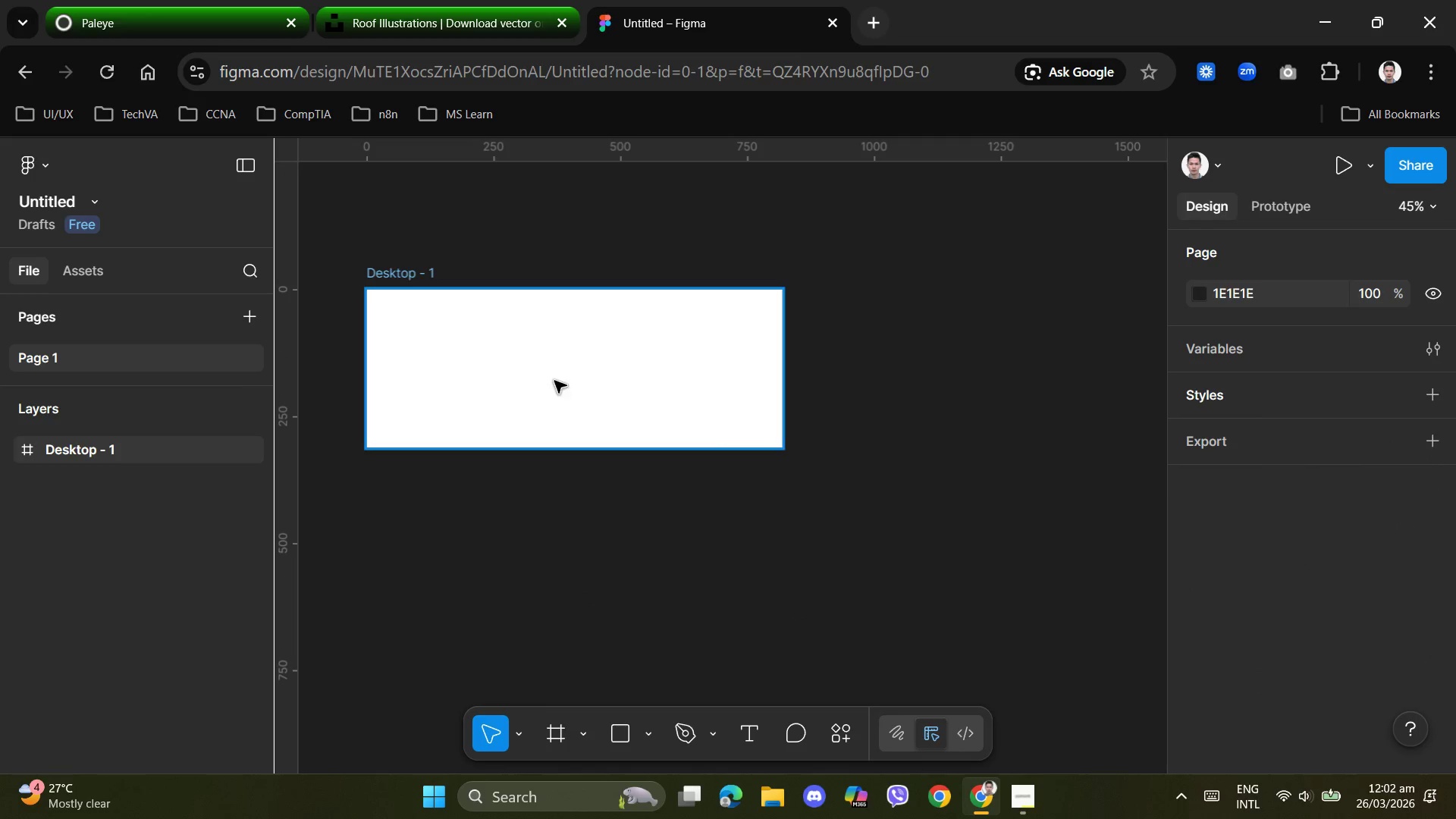 
left_click_drag(start_coordinate=[554, 381], to_coordinate=[707, 396])
 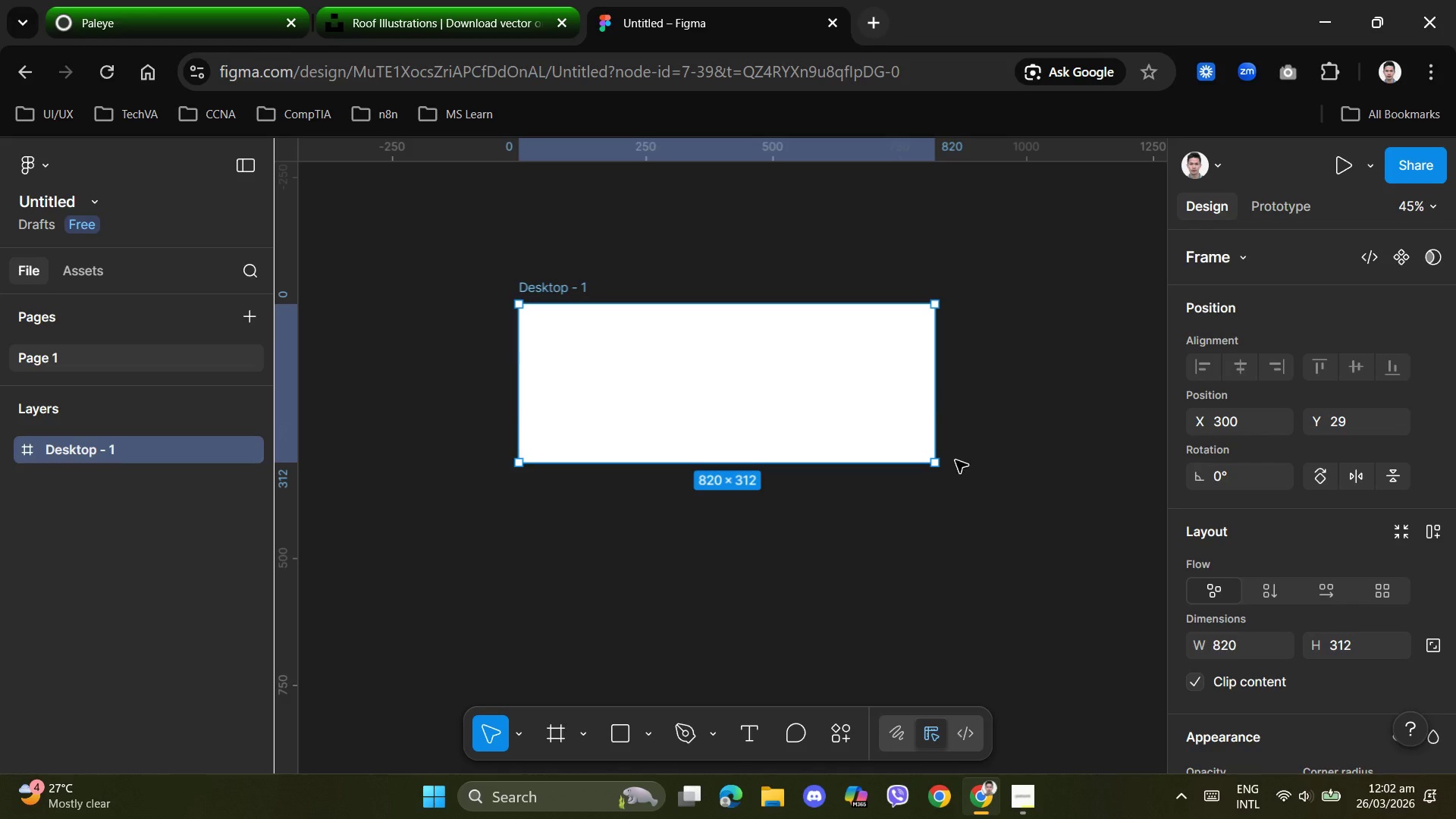 
hold_key(key=ControlLeft, duration=0.66)
scroll: coordinate [1002, 582], scroll_direction: up, amount: 4.0
 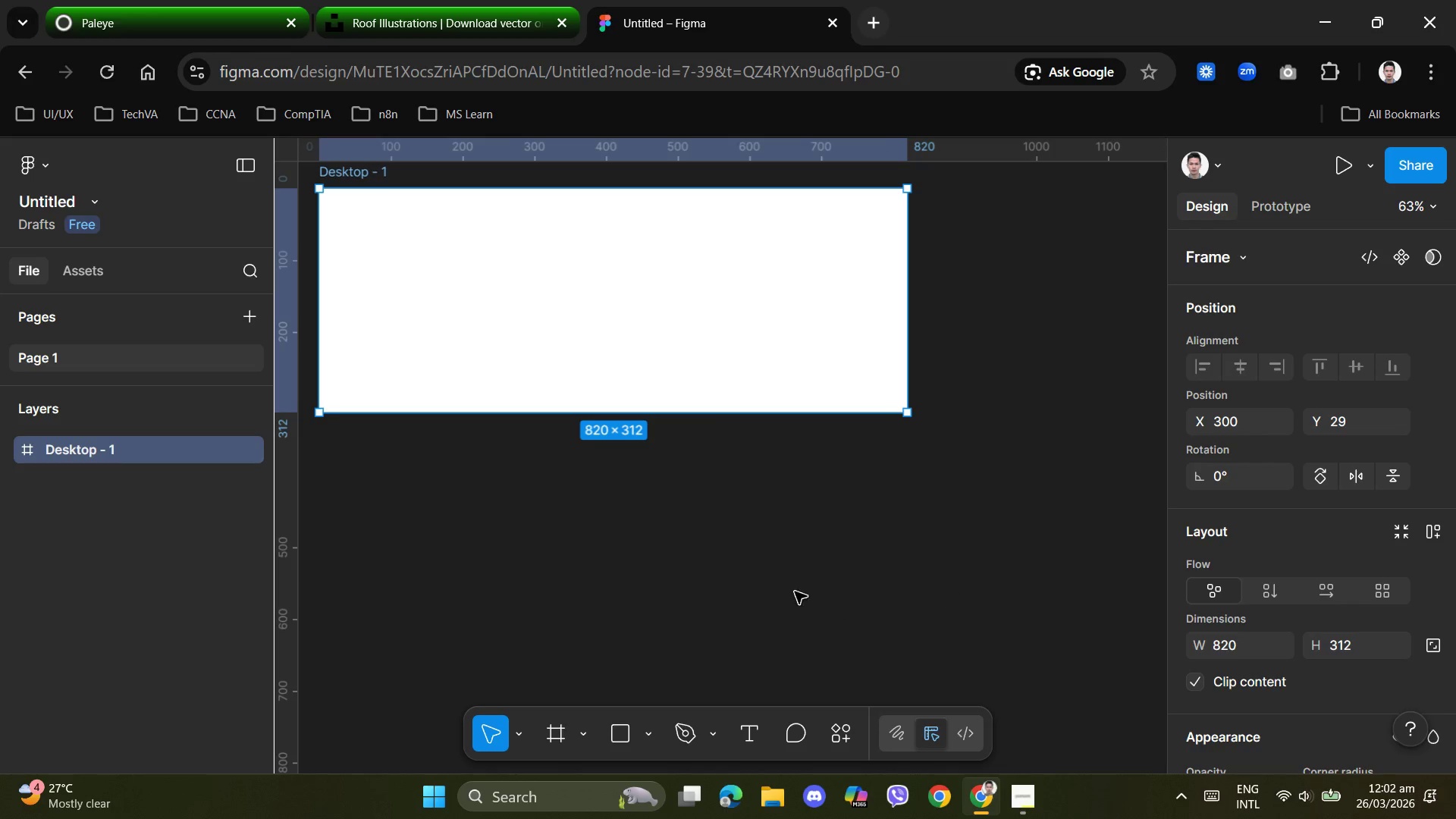 
left_click_drag(start_coordinate=[790, 588], to_coordinate=[974, 620])
 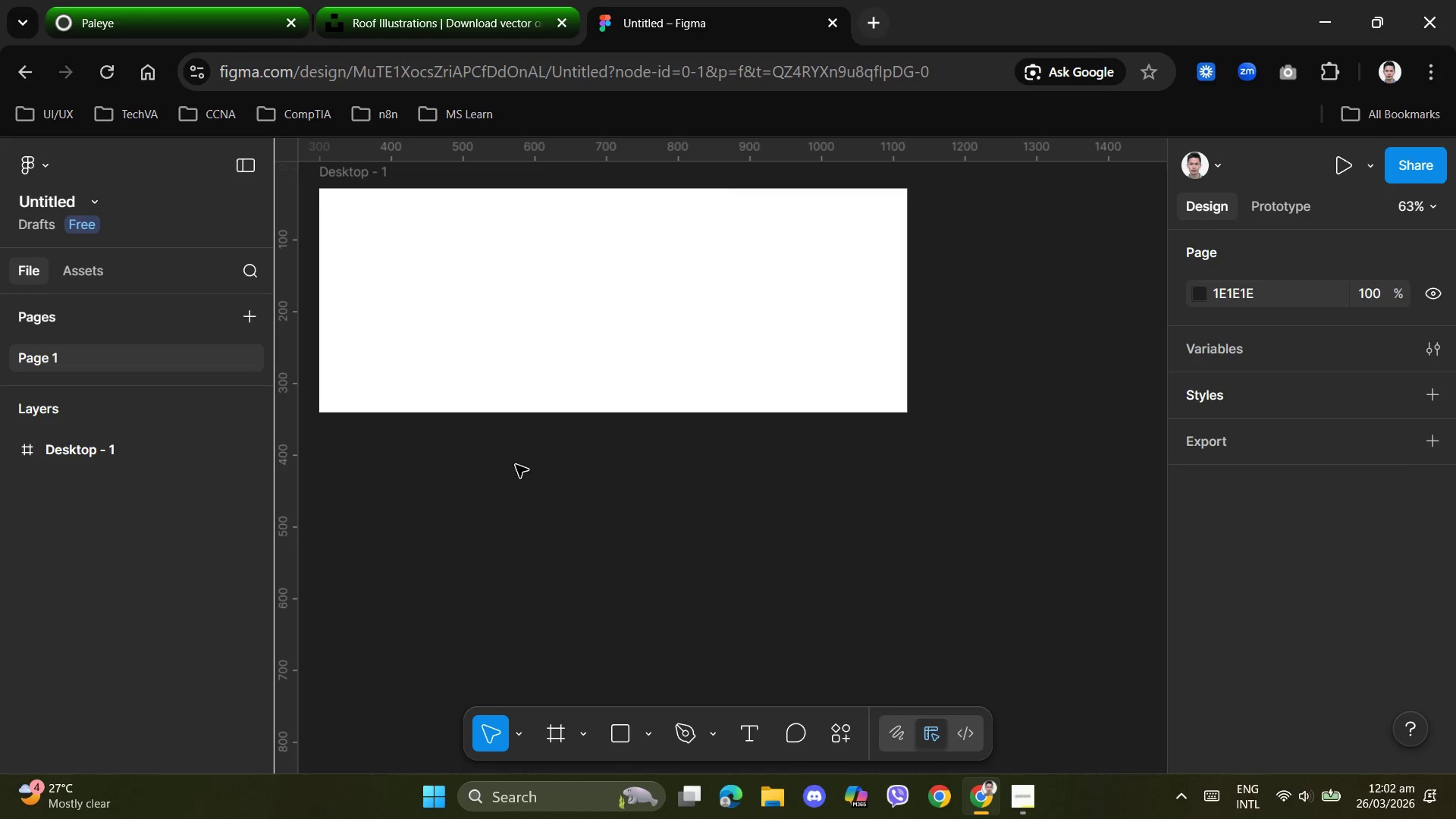 
left_click_drag(start_coordinate=[516, 465], to_coordinate=[814, 557])
 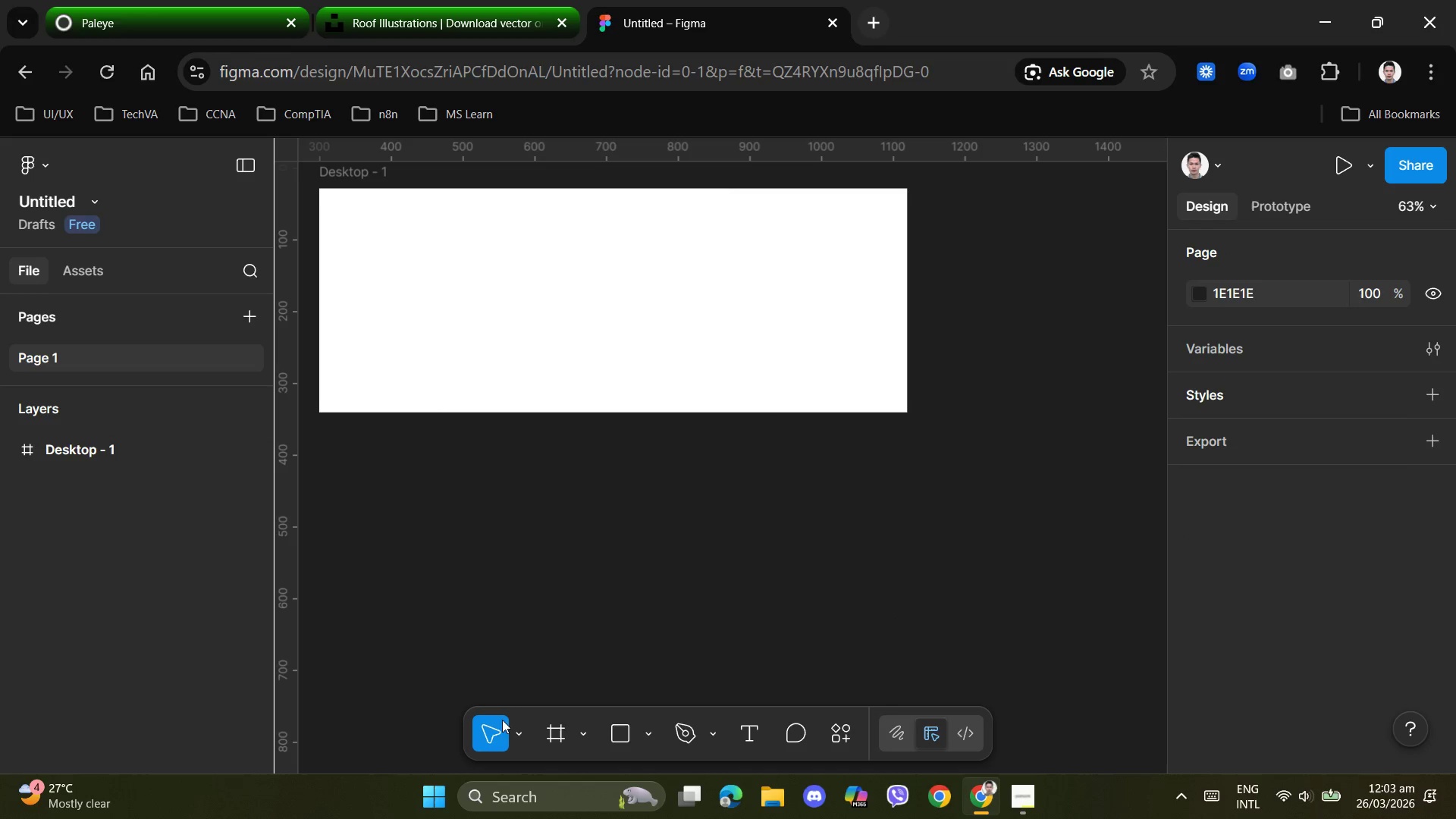 
key(H)
 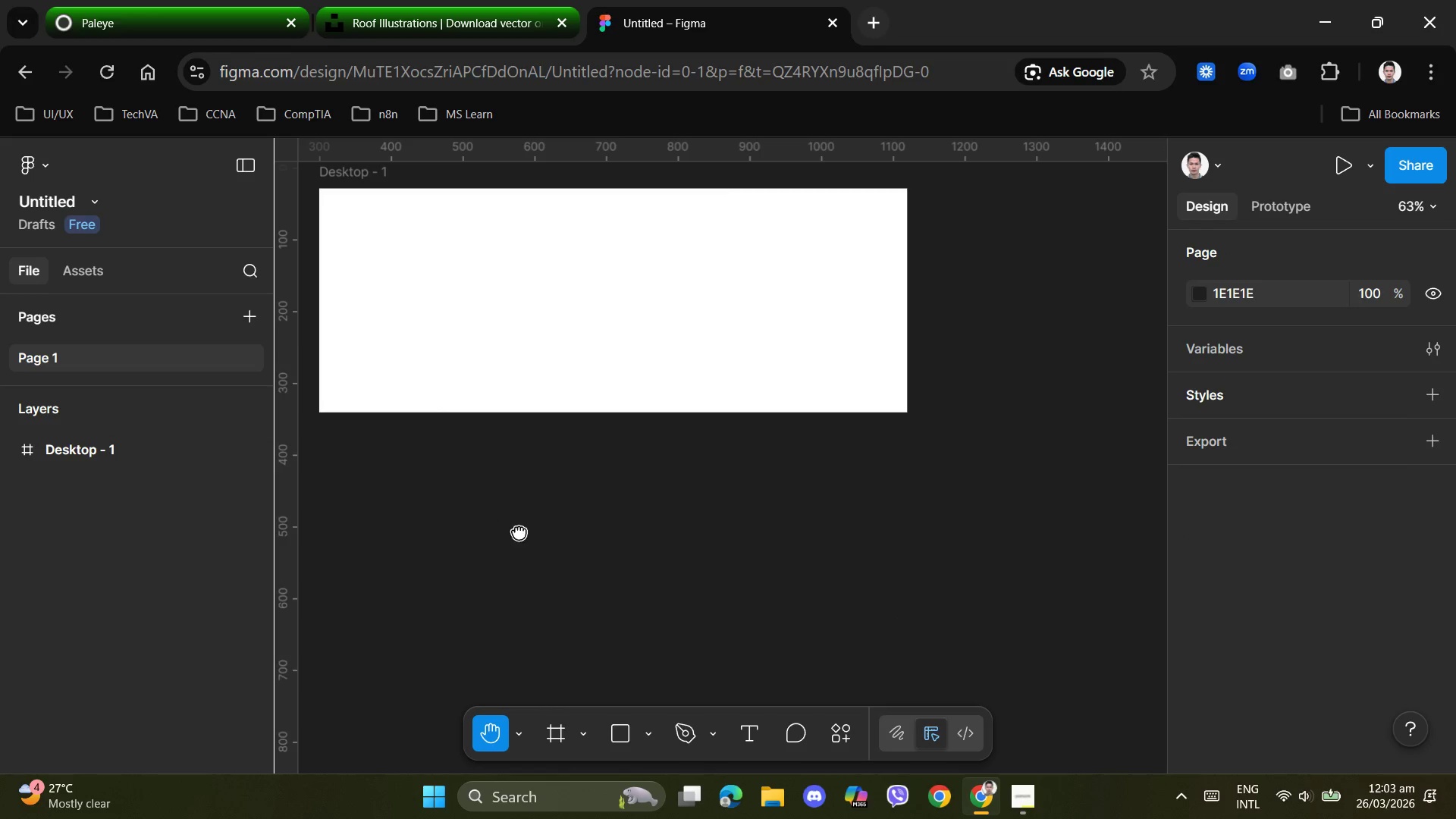 
left_click_drag(start_coordinate=[492, 519], to_coordinate=[623, 638])
 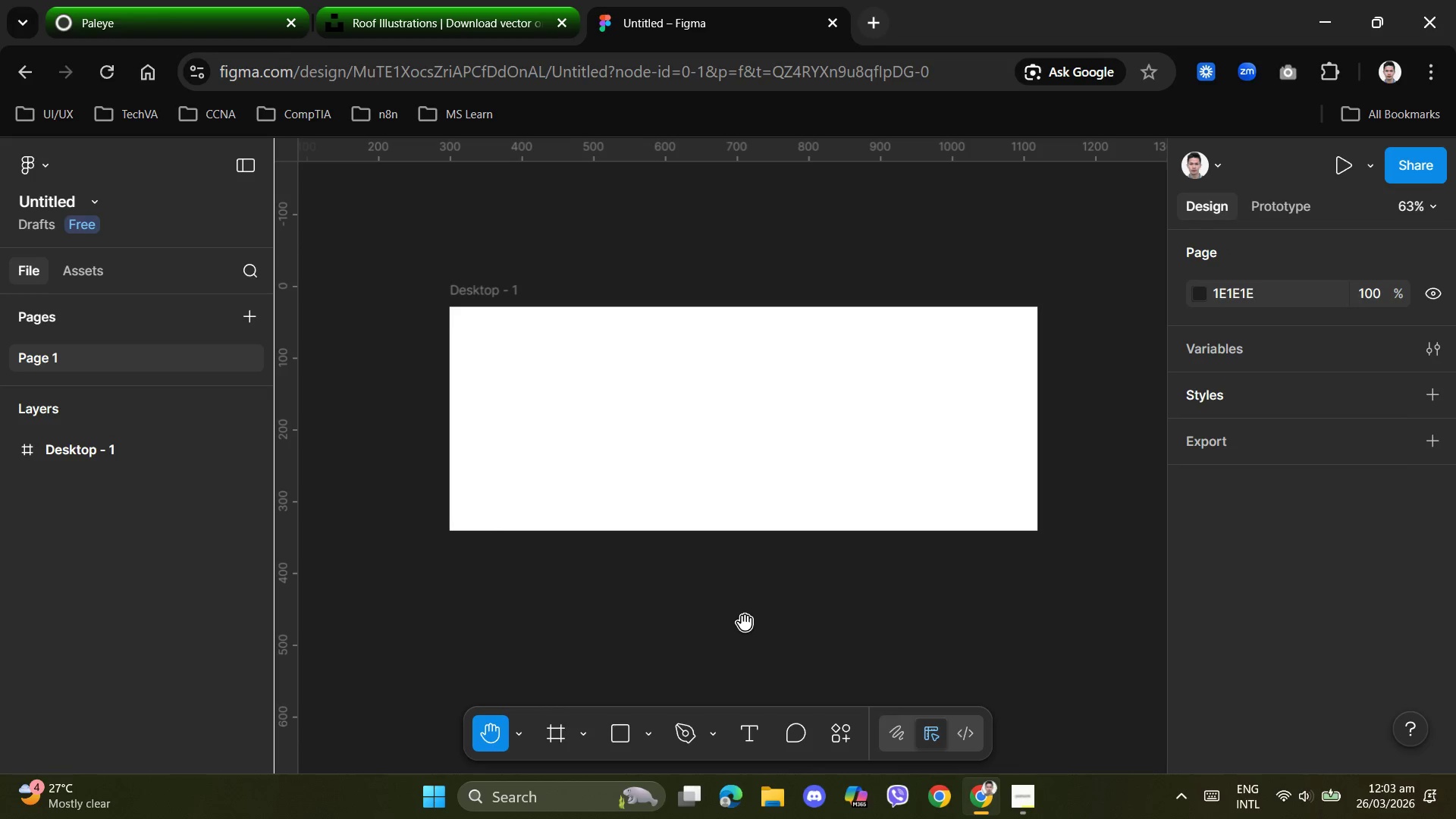 
hold_key(key=ControlLeft, duration=0.98)
scroll: coordinate [795, 661], scroll_direction: up, amount: 6.0
 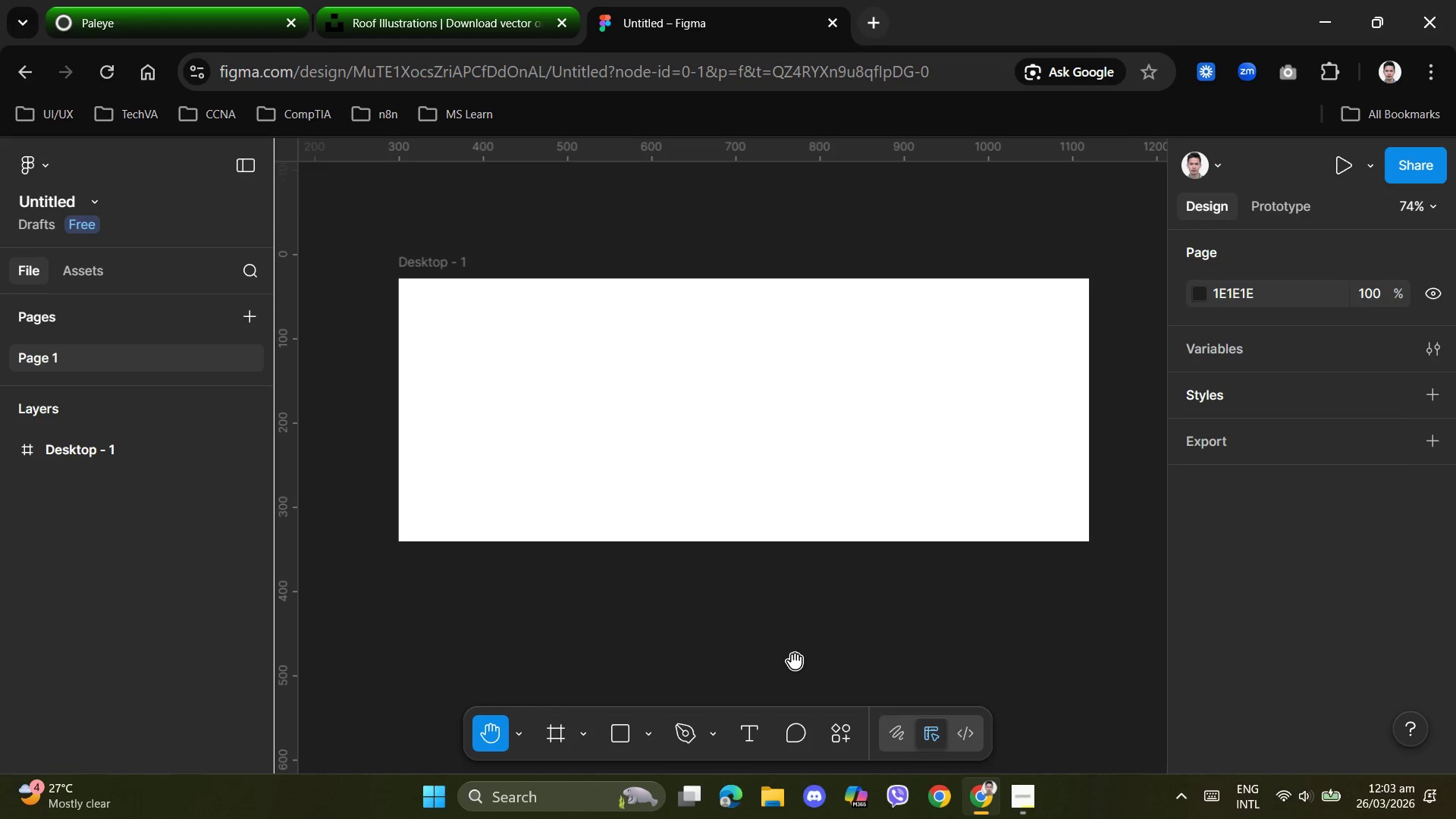 
hold_key(key=ControlLeft, duration=0.73)
 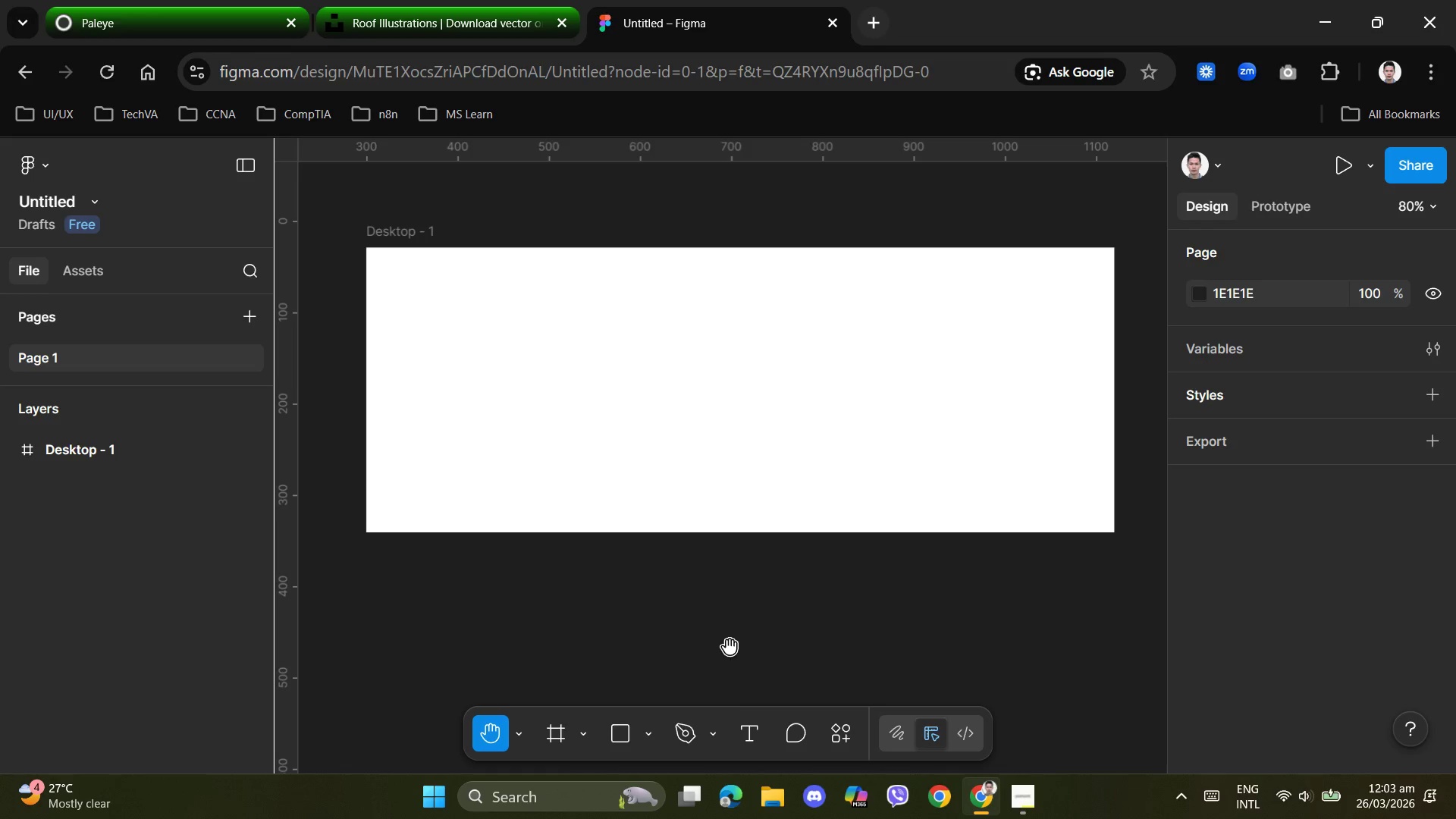 
left_click([729, 646])
 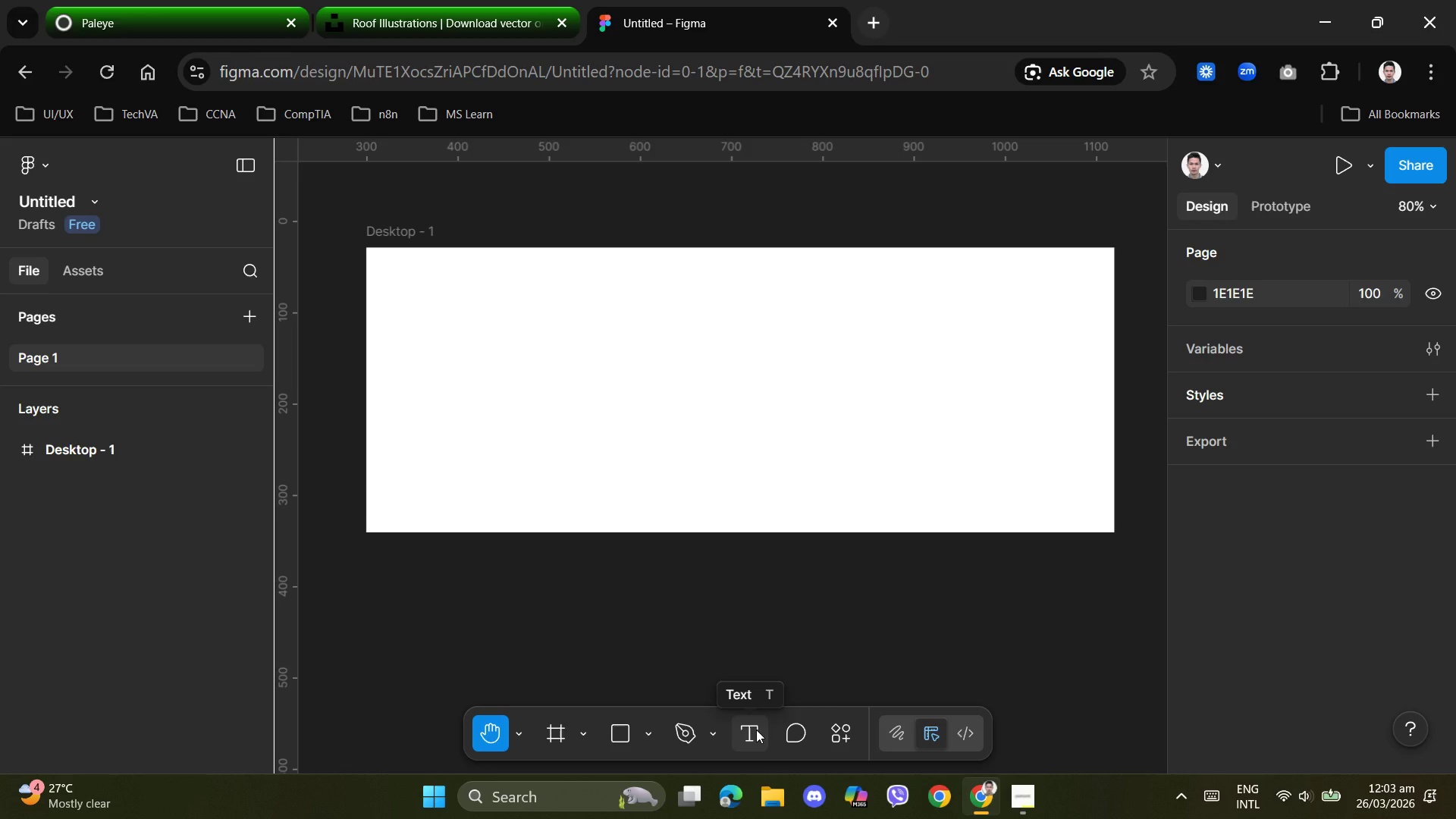 
wait(16.88)
 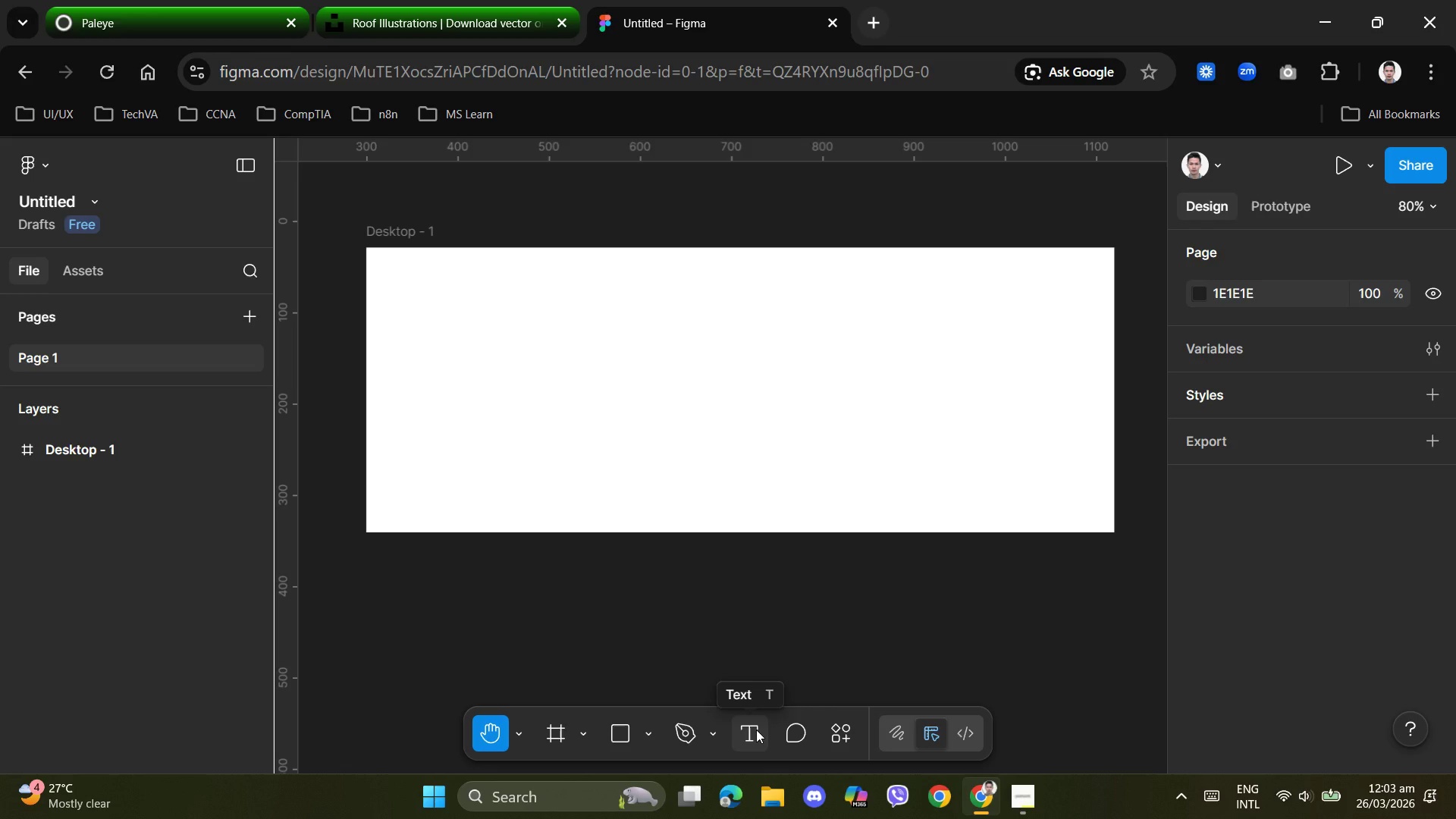 
left_click([758, 724])
 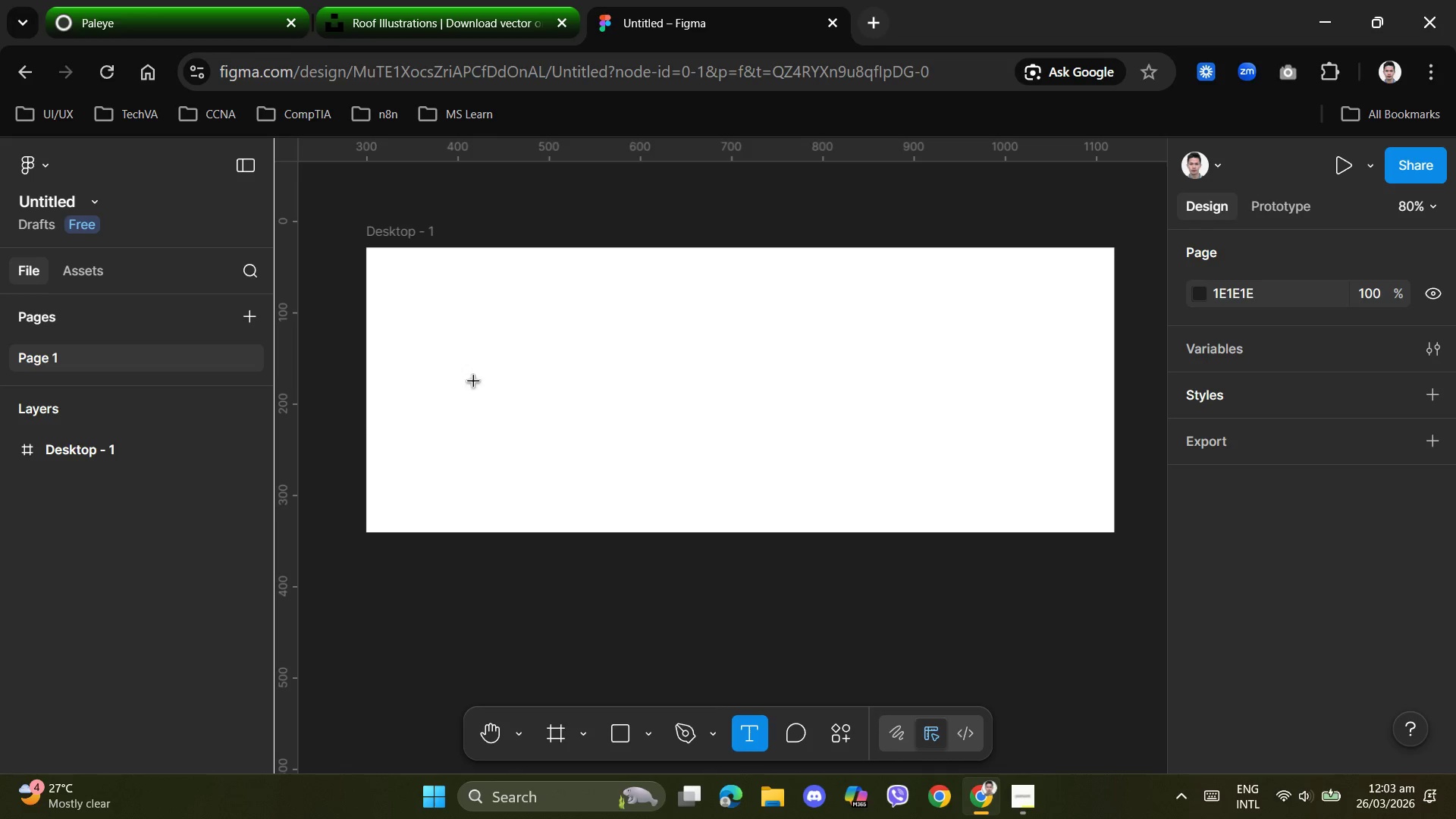 
left_click([475, 365])
 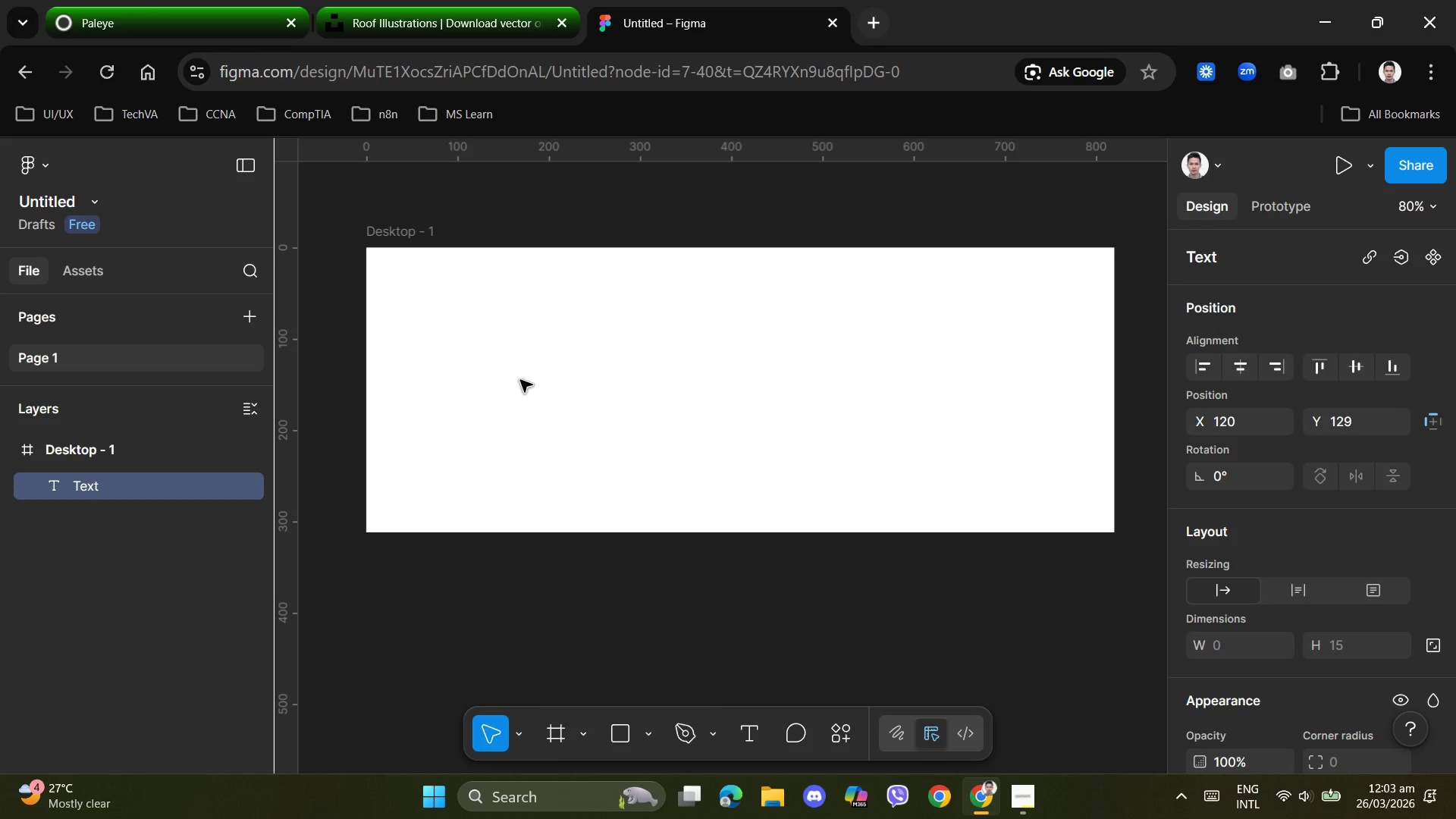 
type(LeadLoom Systems)
 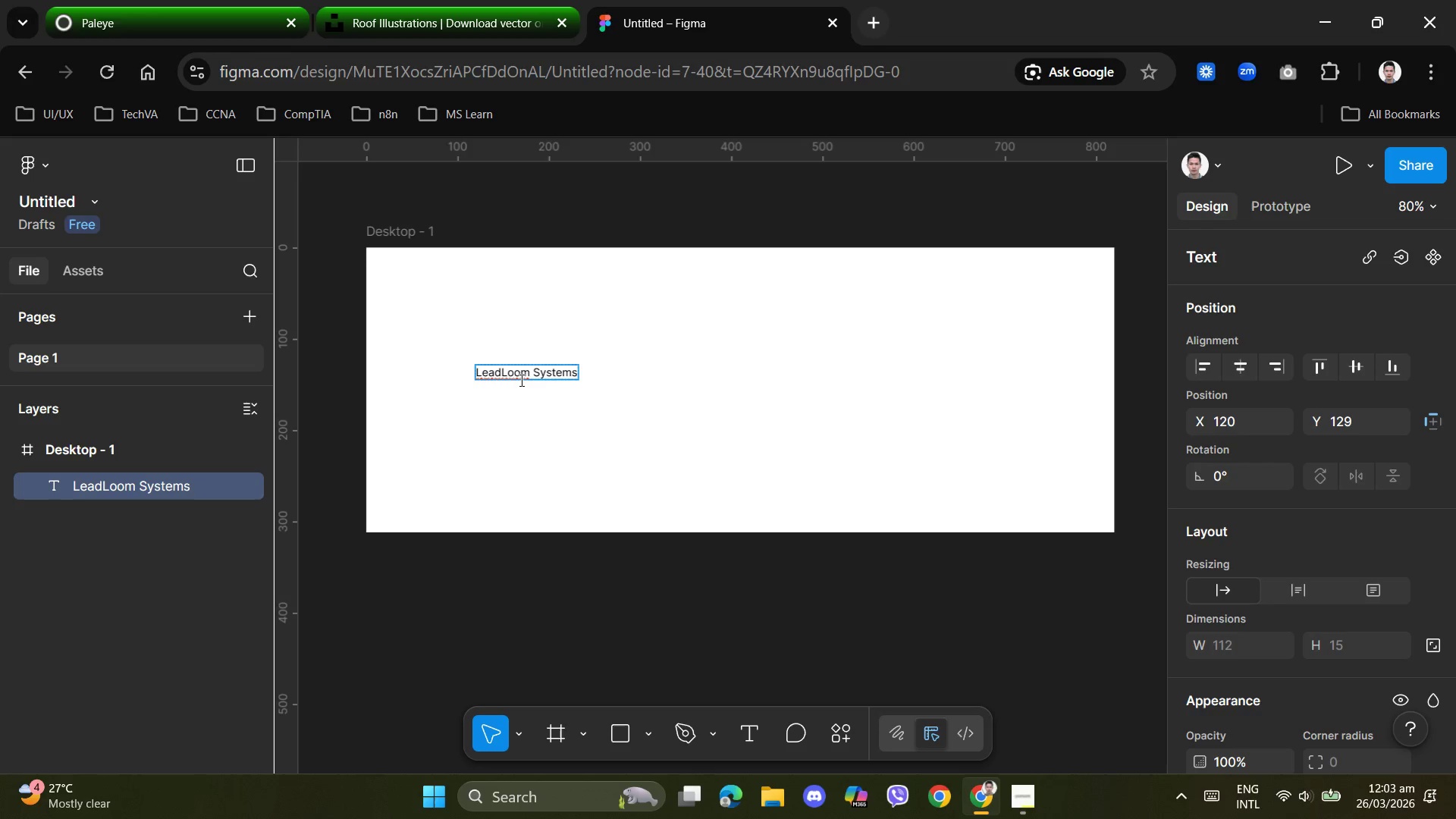 
left_click([638, 430])
 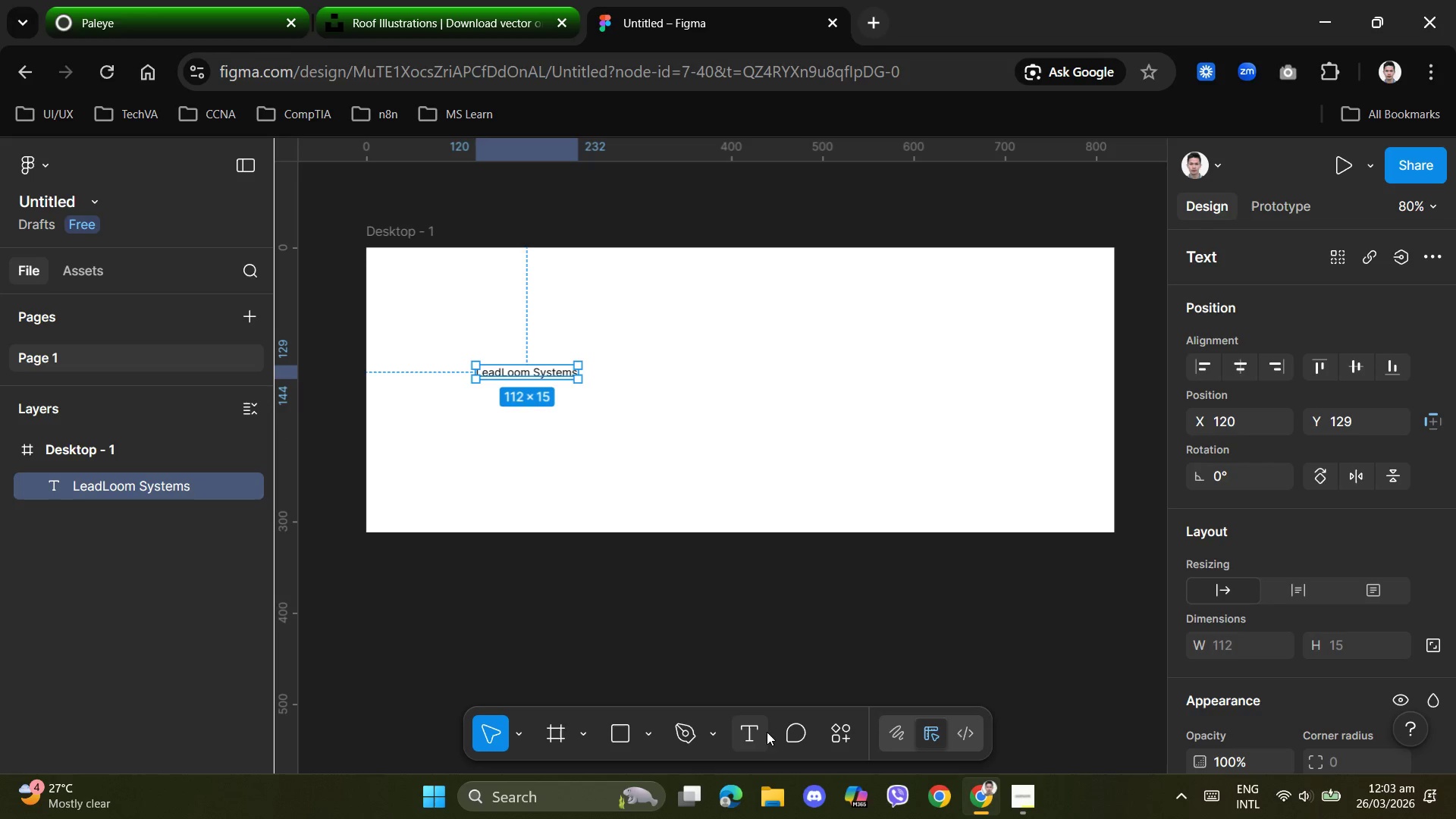 
left_click([755, 732])
 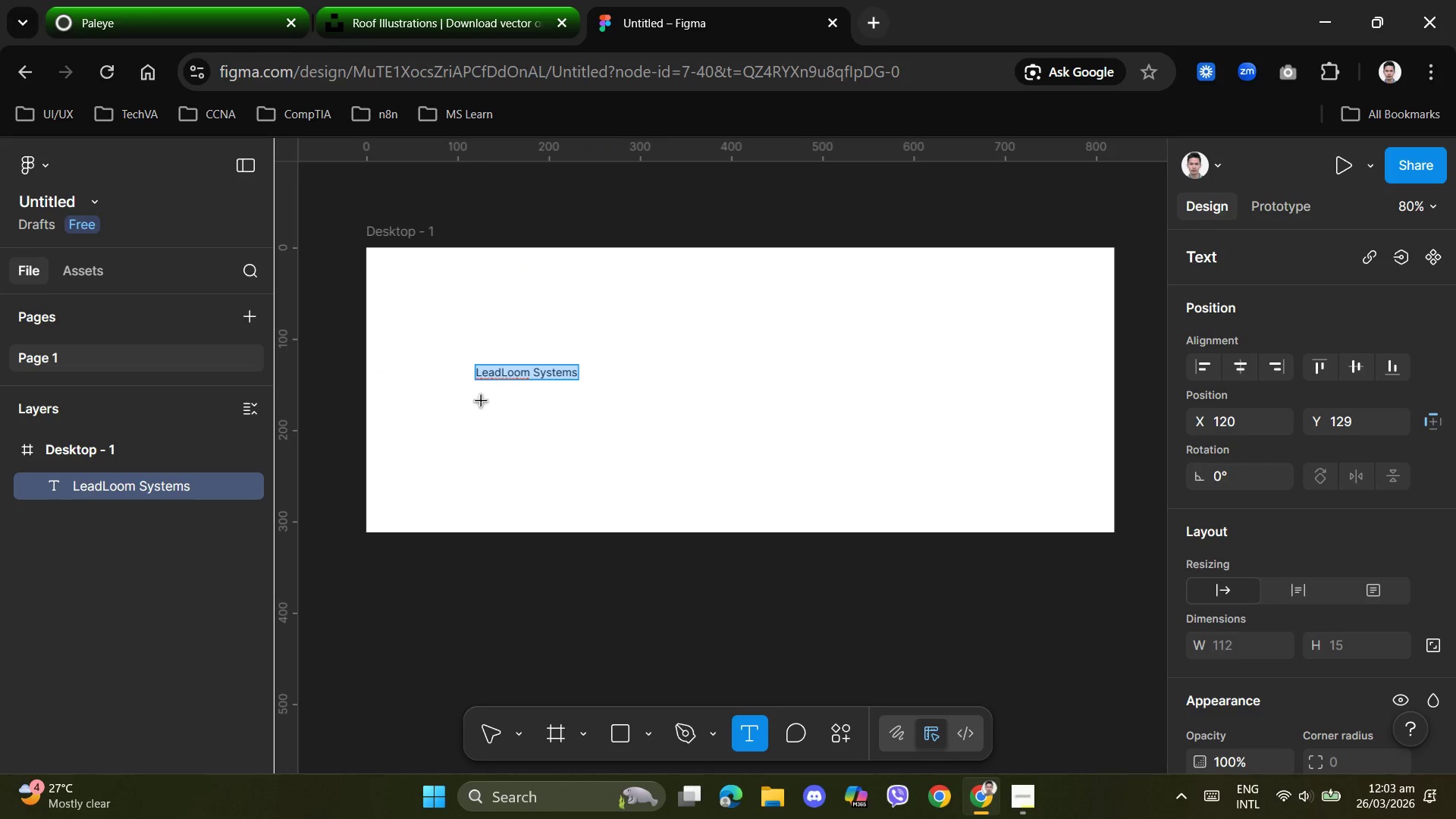 
left_click([482, 400])
 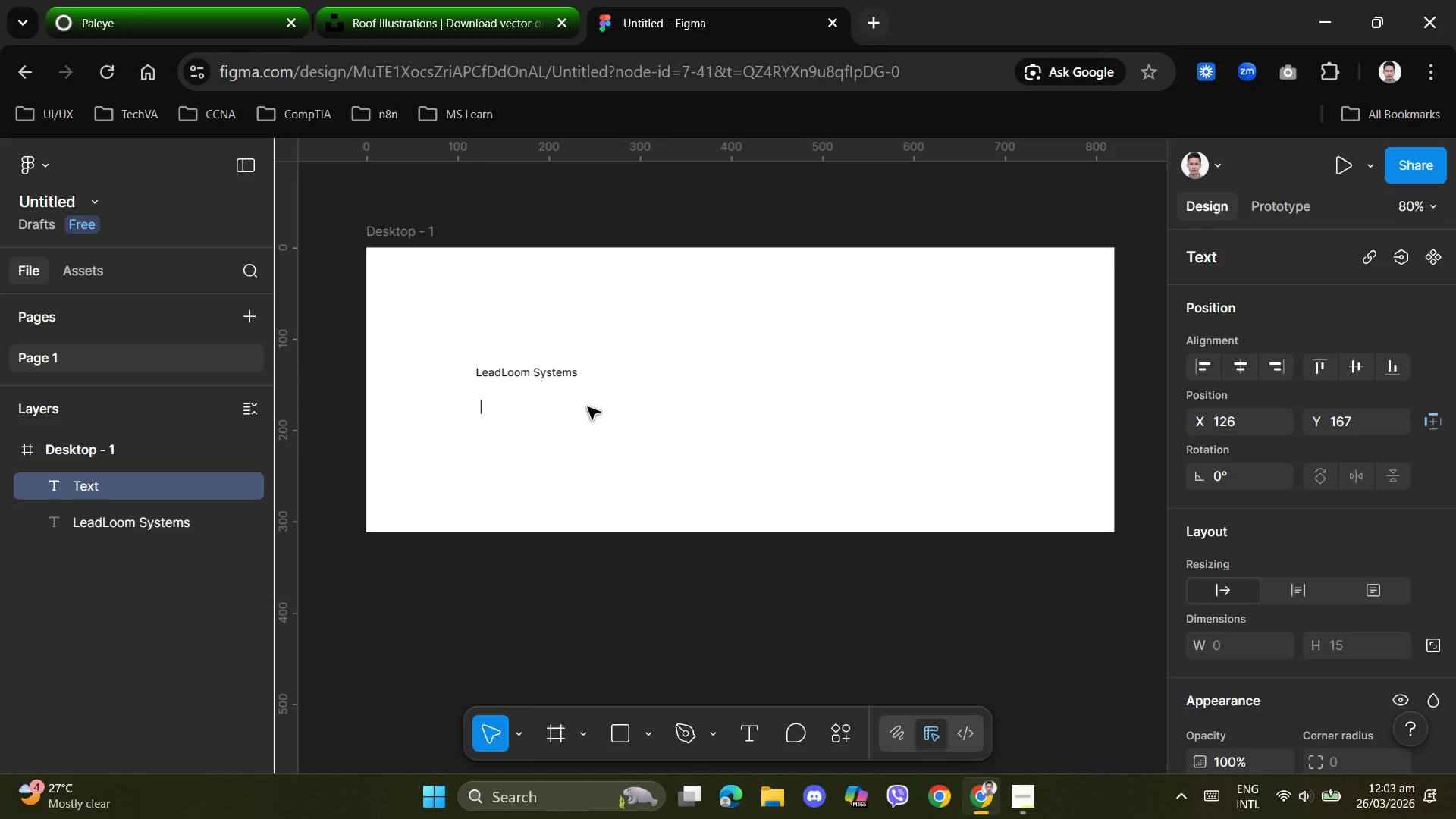 
type(Engineering)
 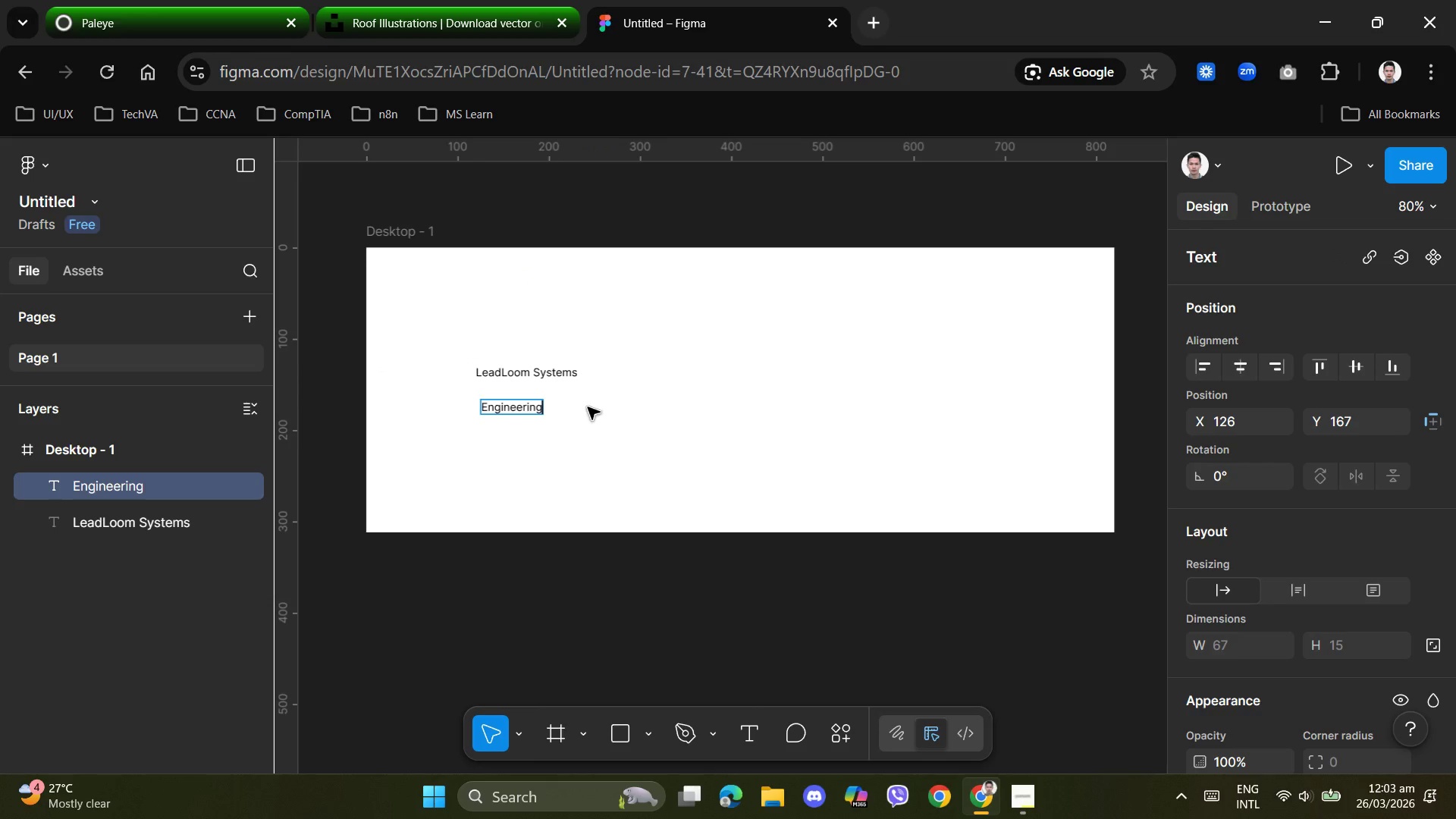 
type( Predictable Pipelines)
 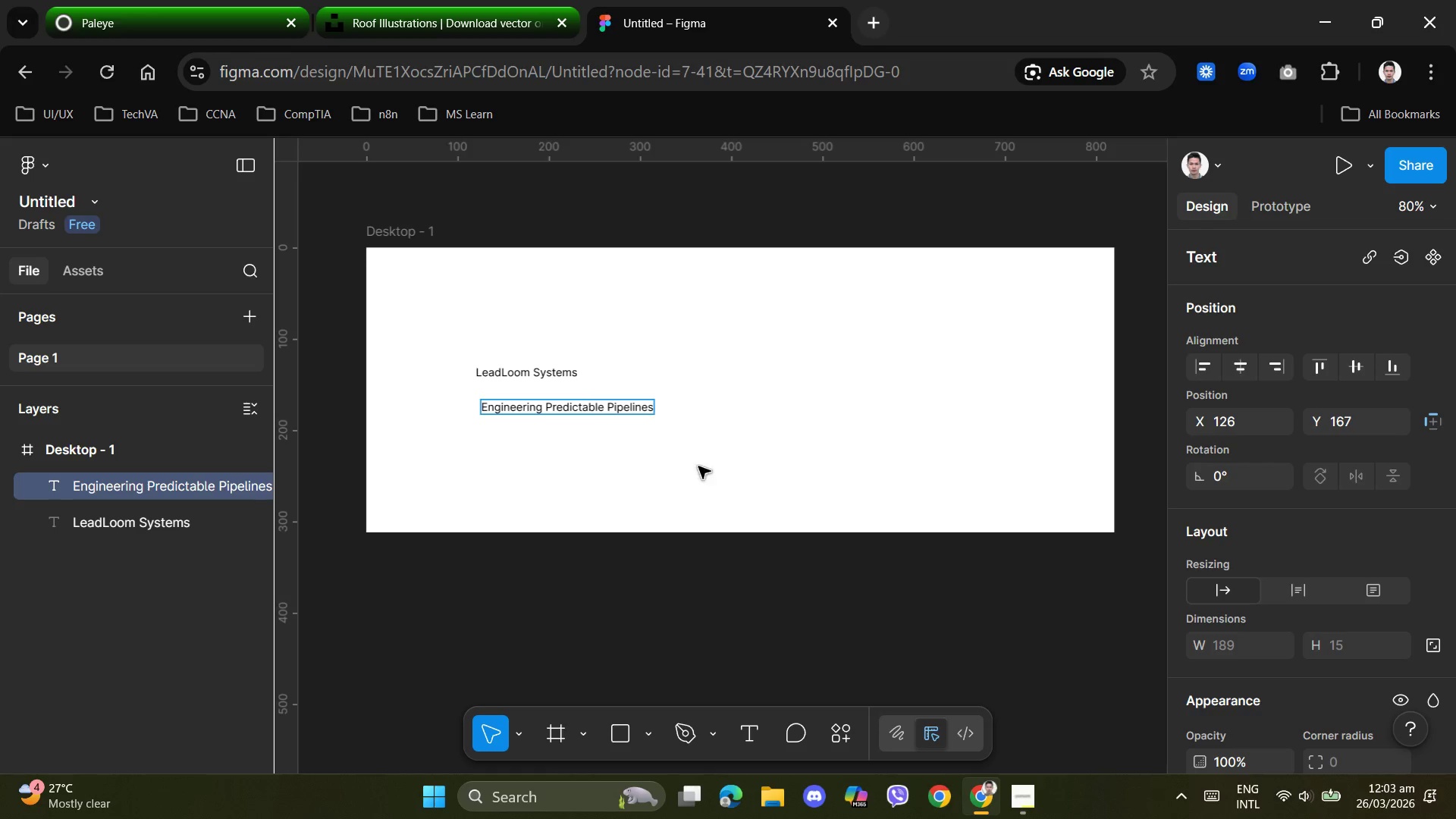 
left_click([706, 475])
 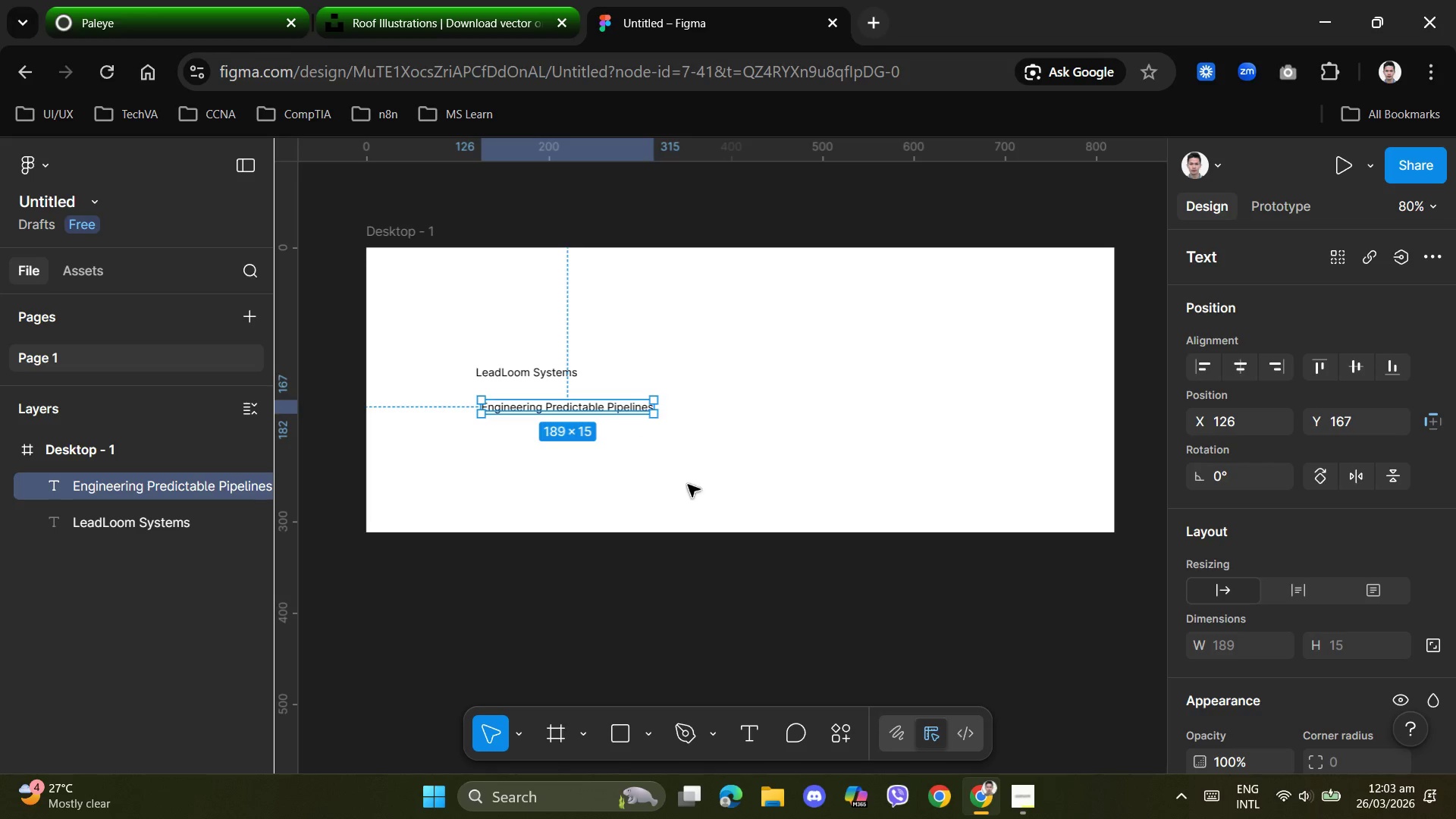 
left_click([725, 487])
 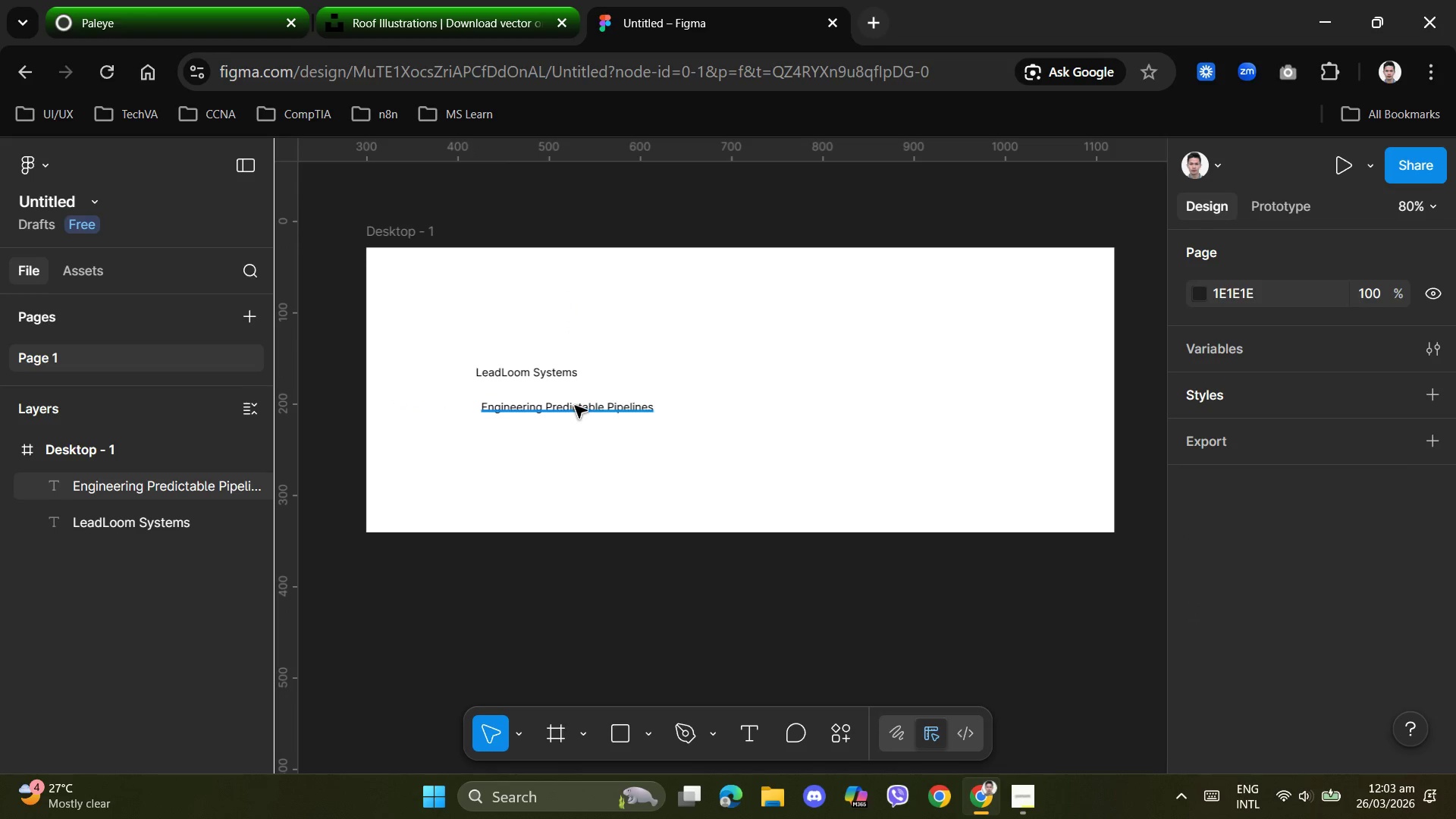 
left_click_drag(start_coordinate=[575, 406], to_coordinate=[570, 394])
 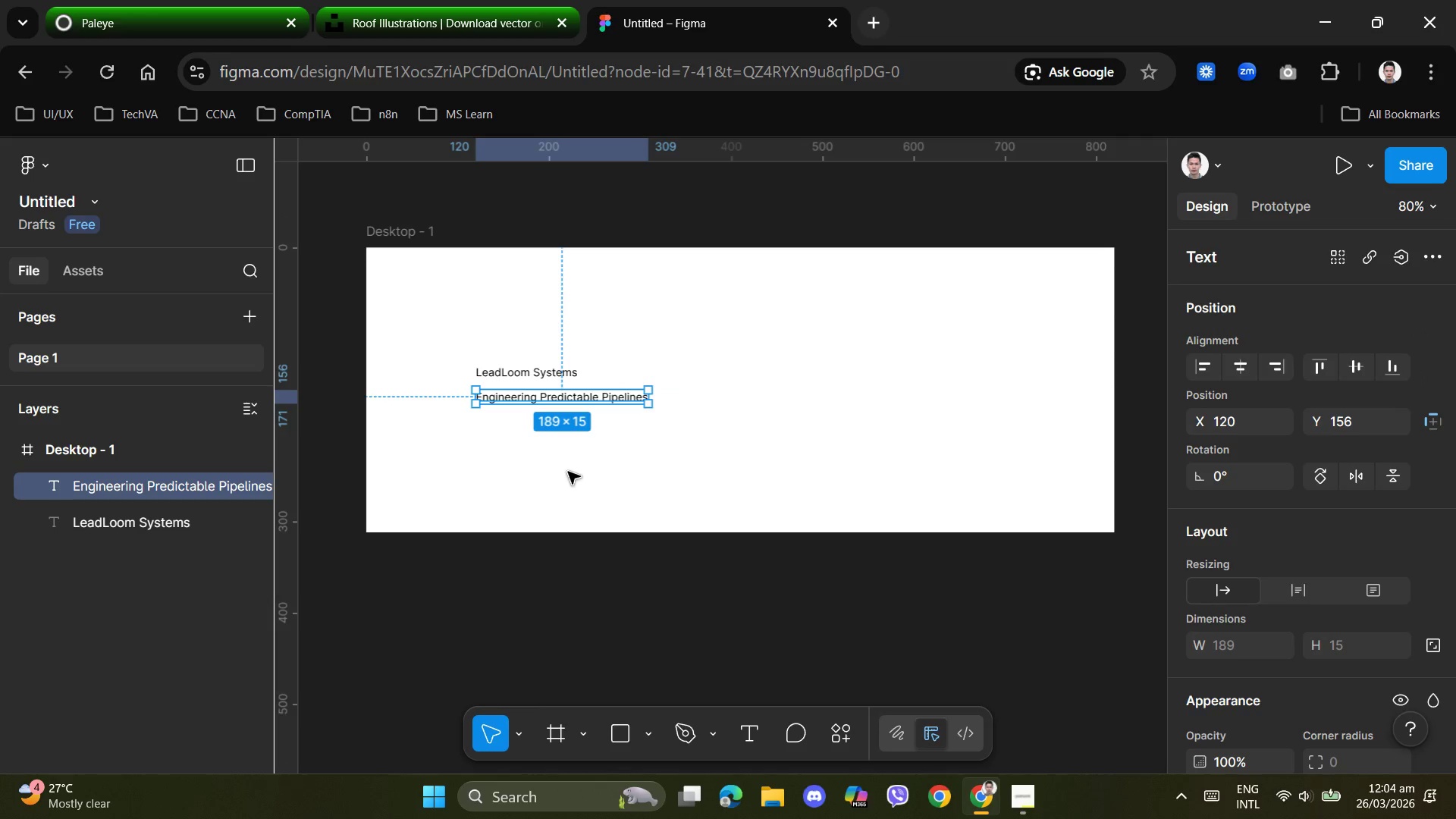 
left_click([568, 472])
 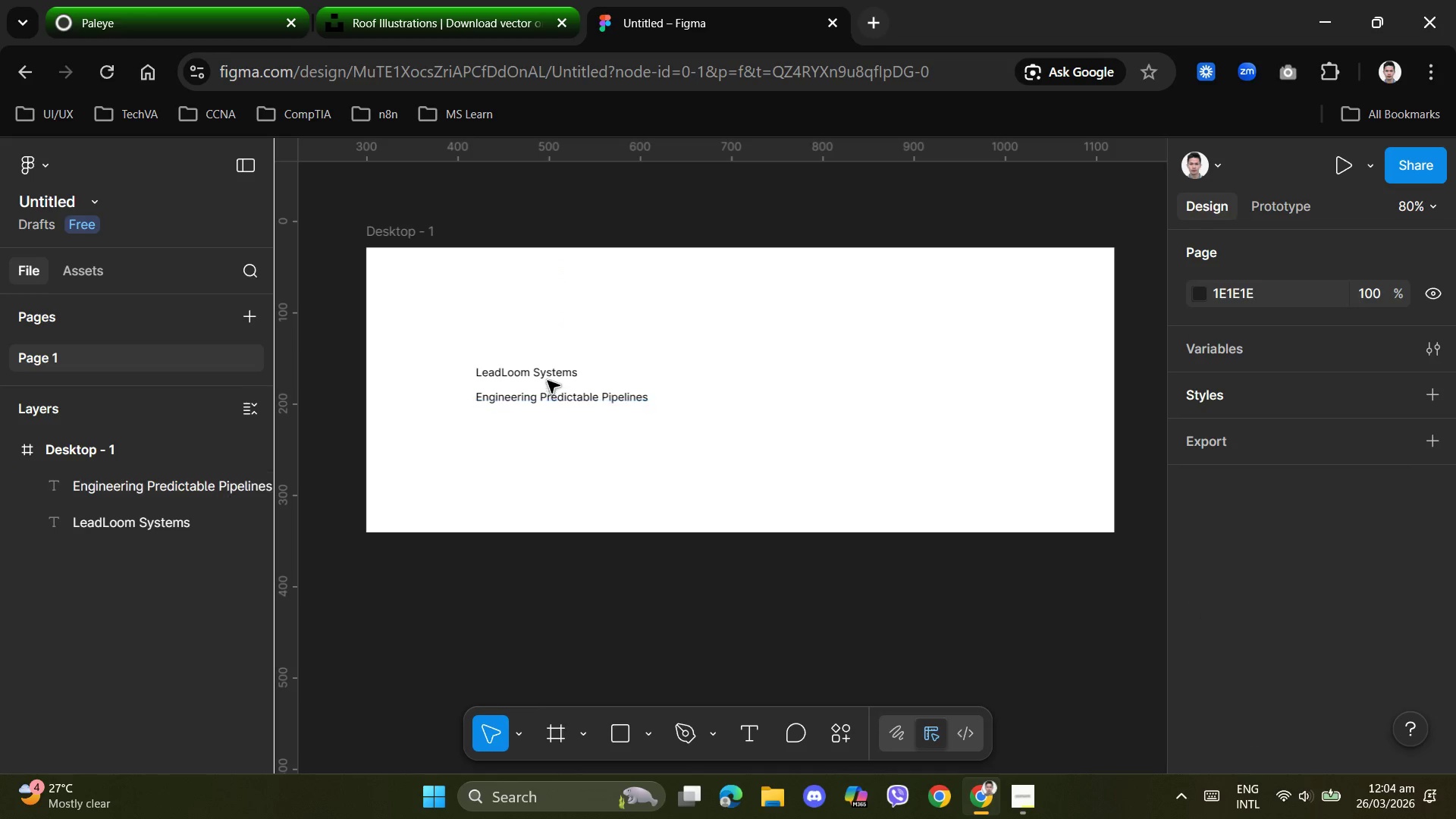 
left_click([548, 372])
 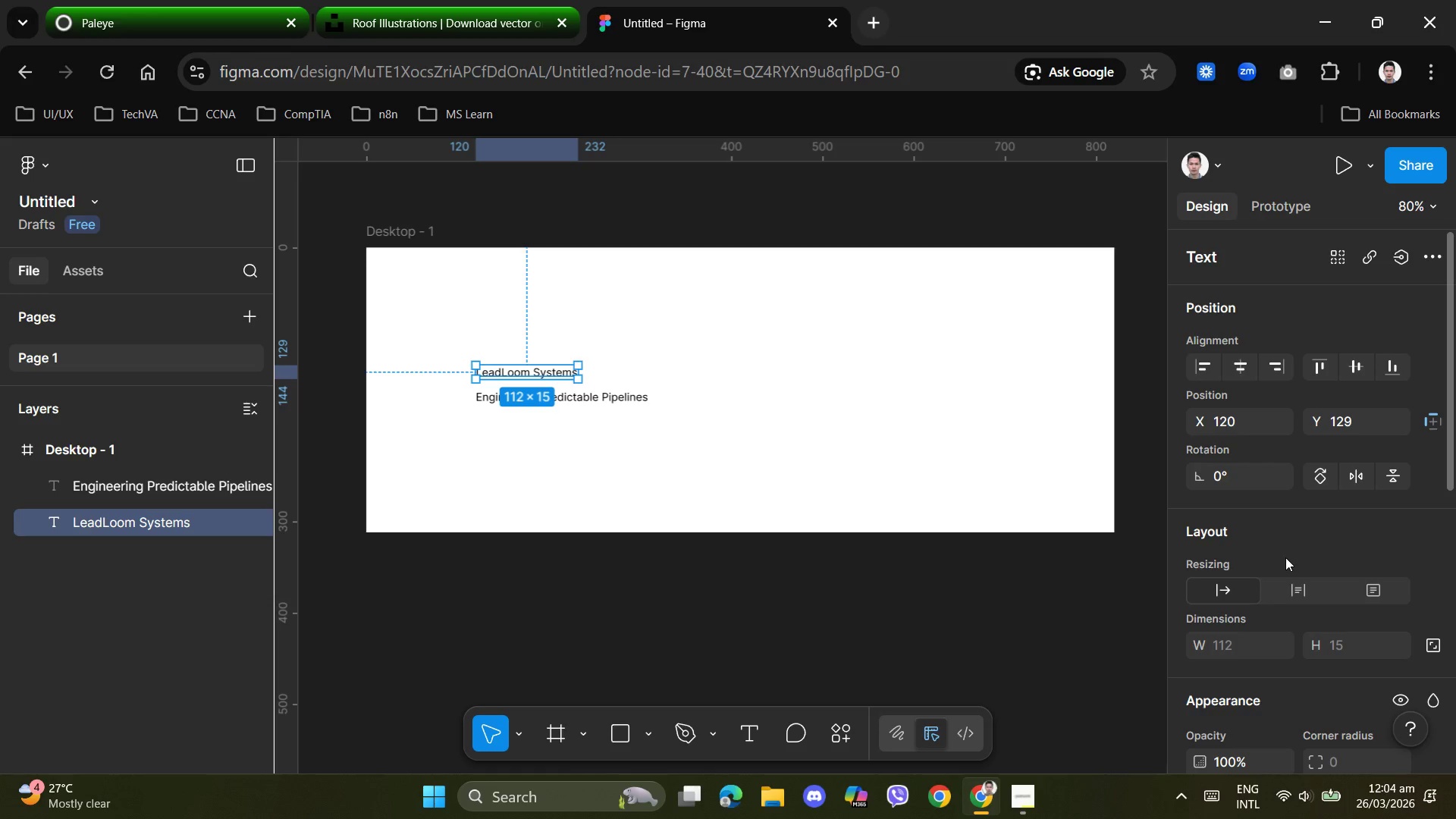 
scroll: coordinate [1347, 617], scroll_direction: down, amount: 3.0
 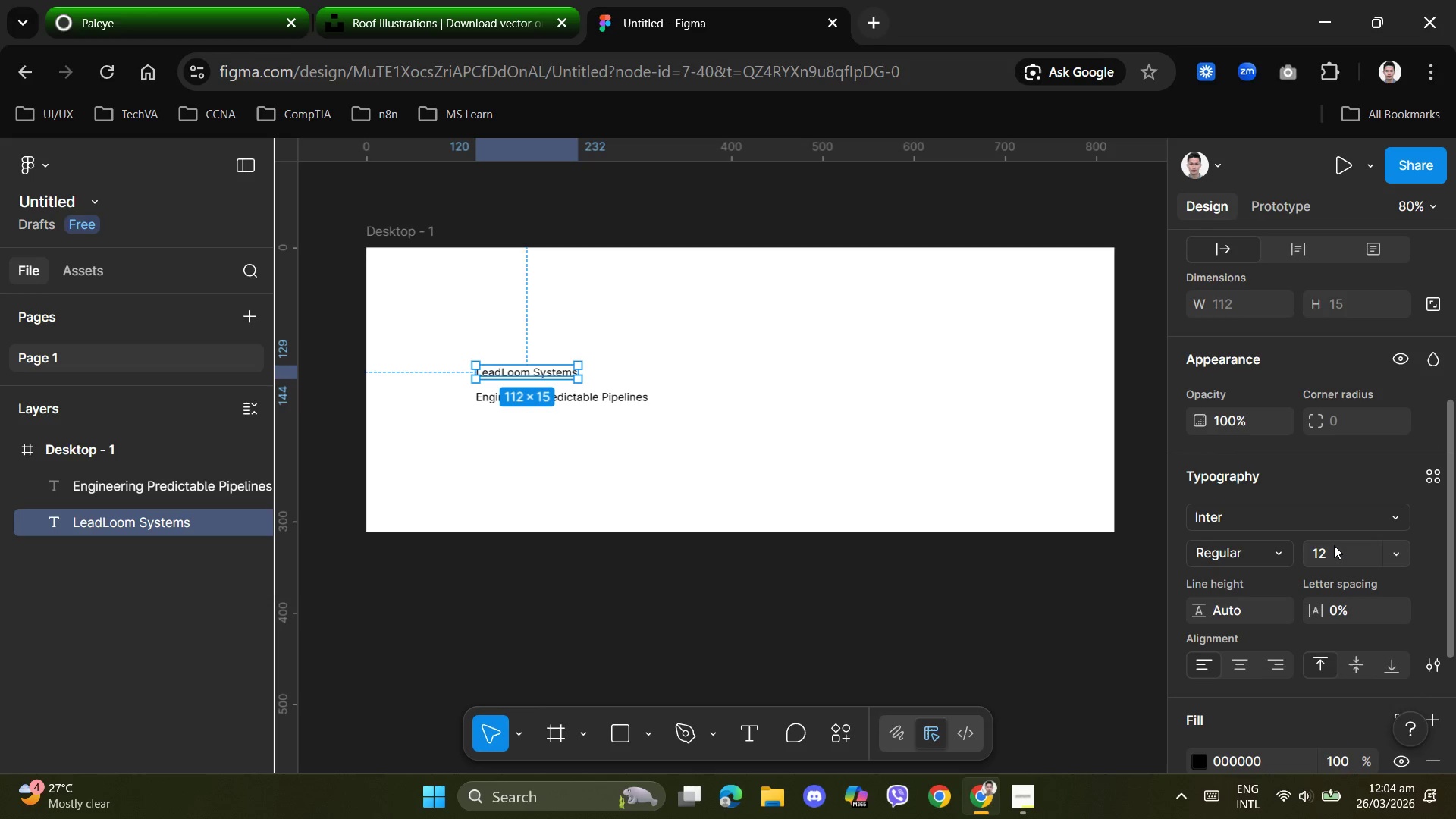 
left_click([1334, 545])
 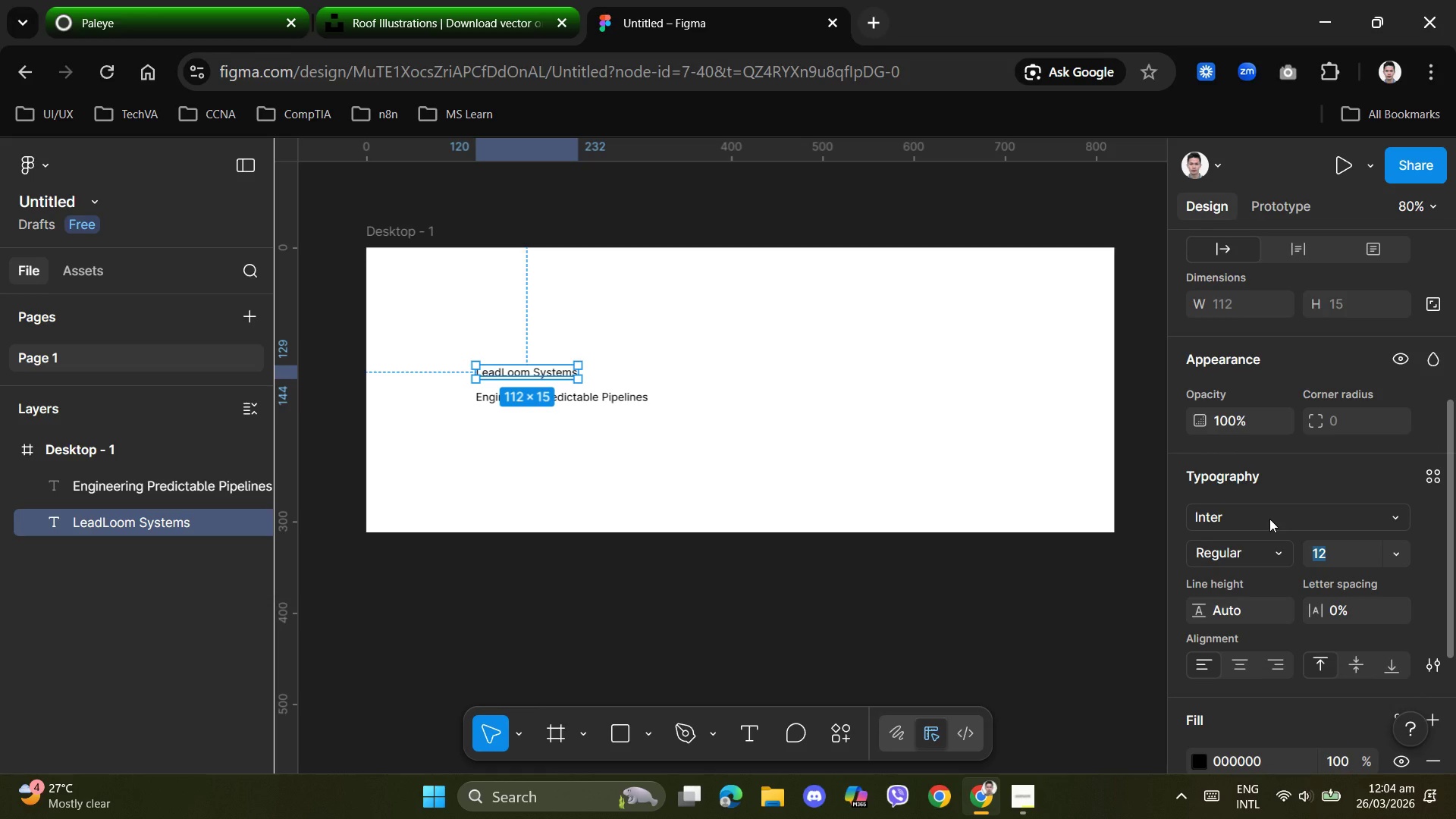 
left_click([1269, 519])
 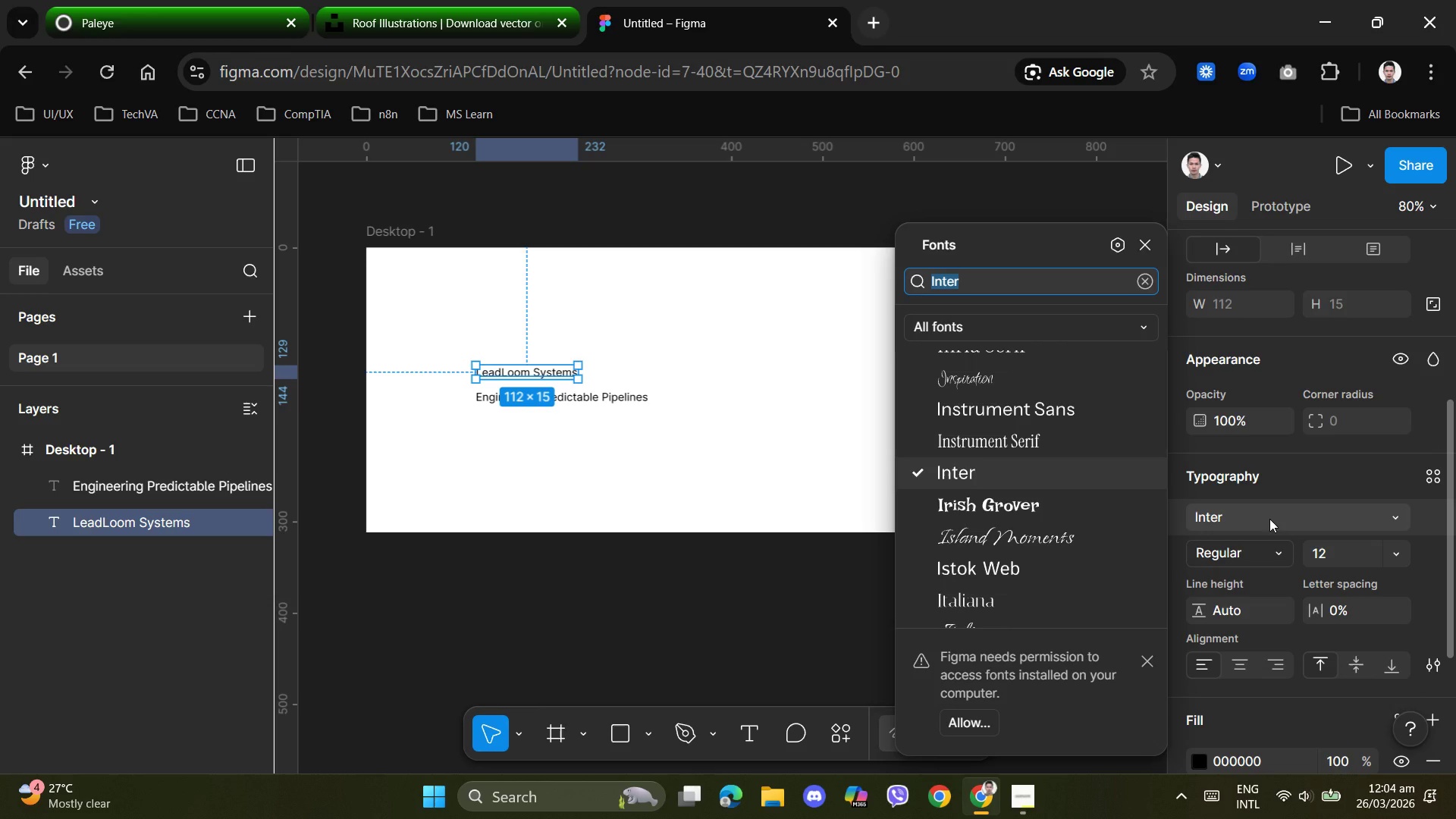 
type(jetb)
 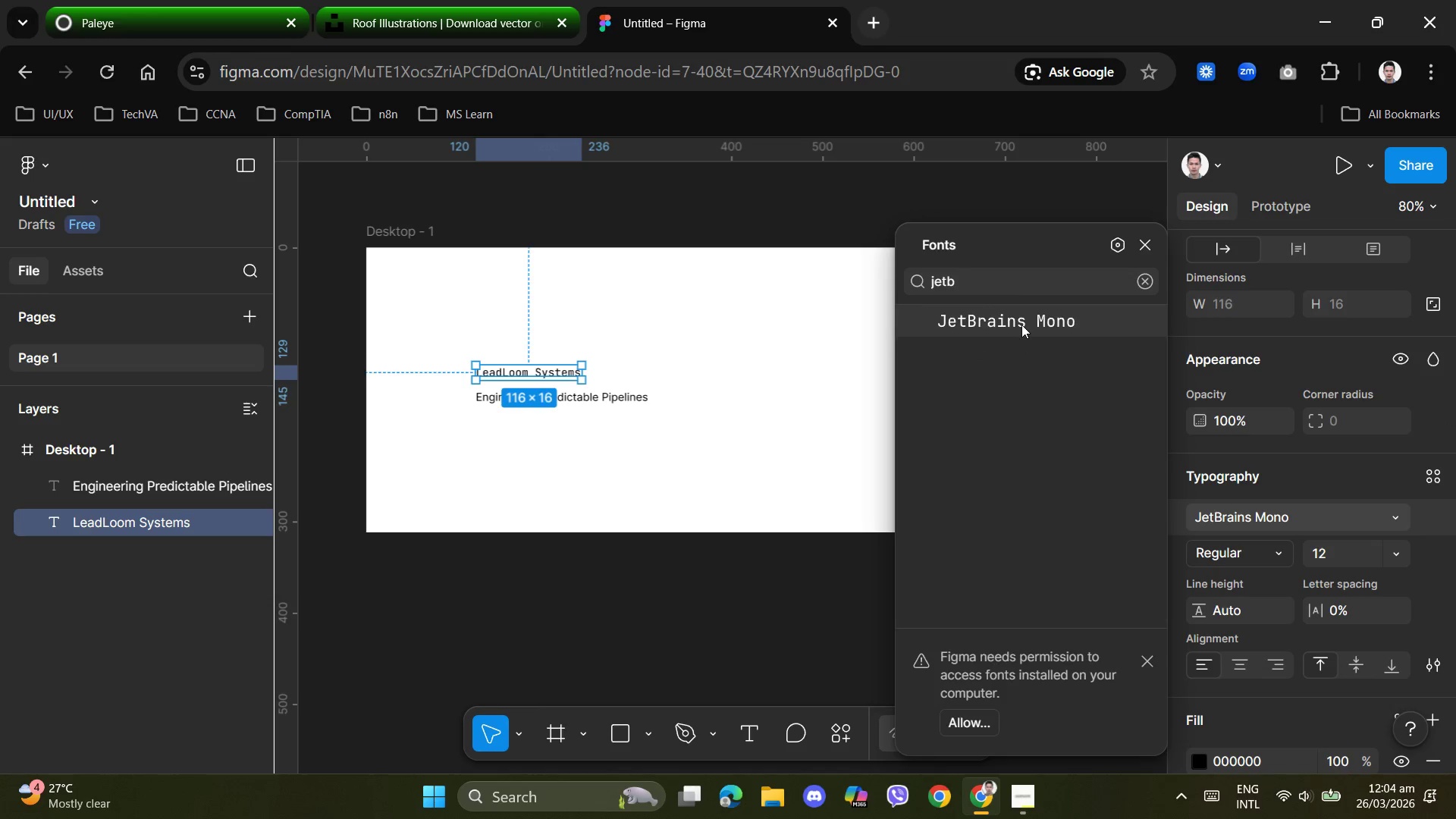 
double_click([675, 442])
 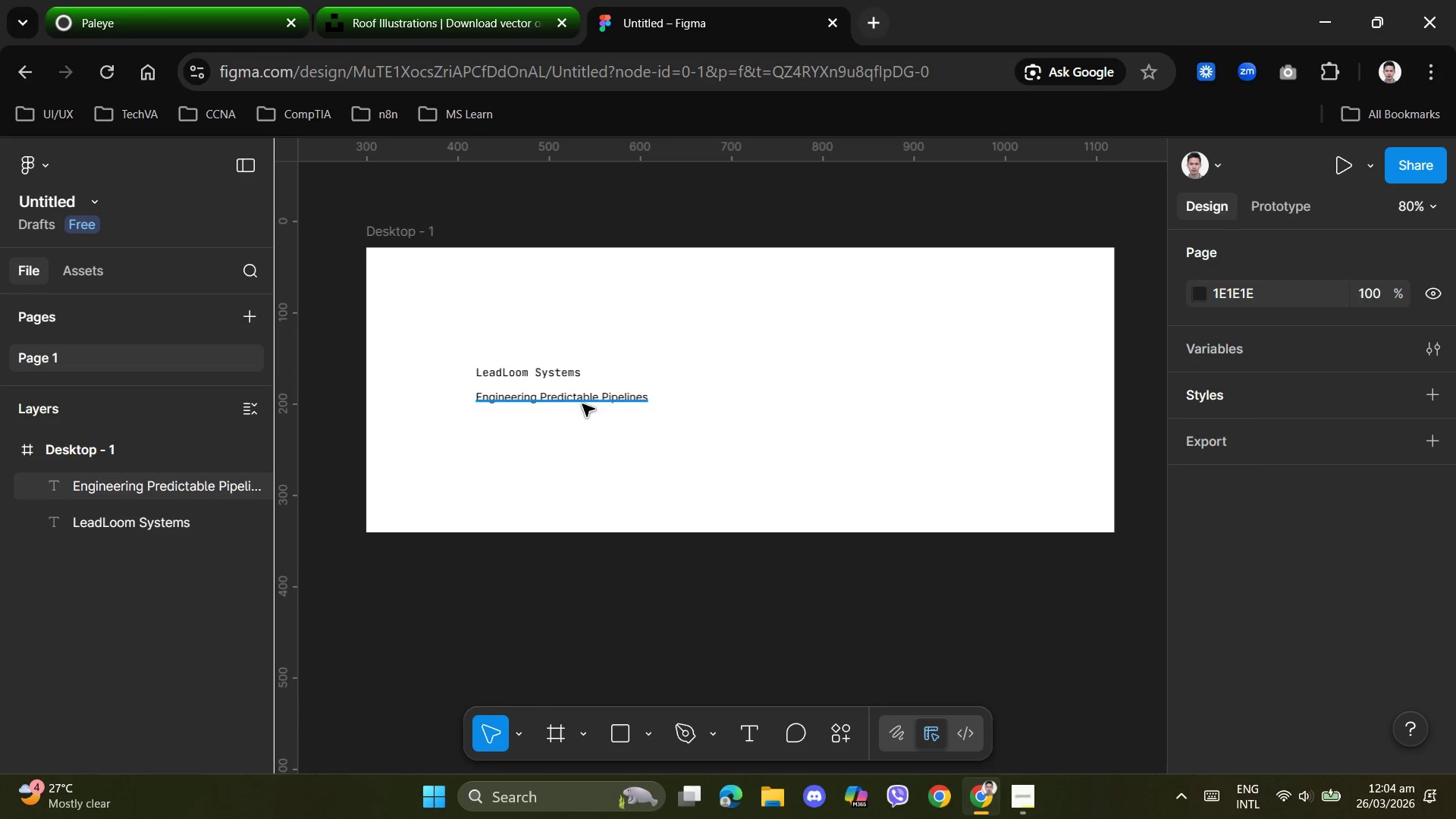 
left_click([583, 403])
 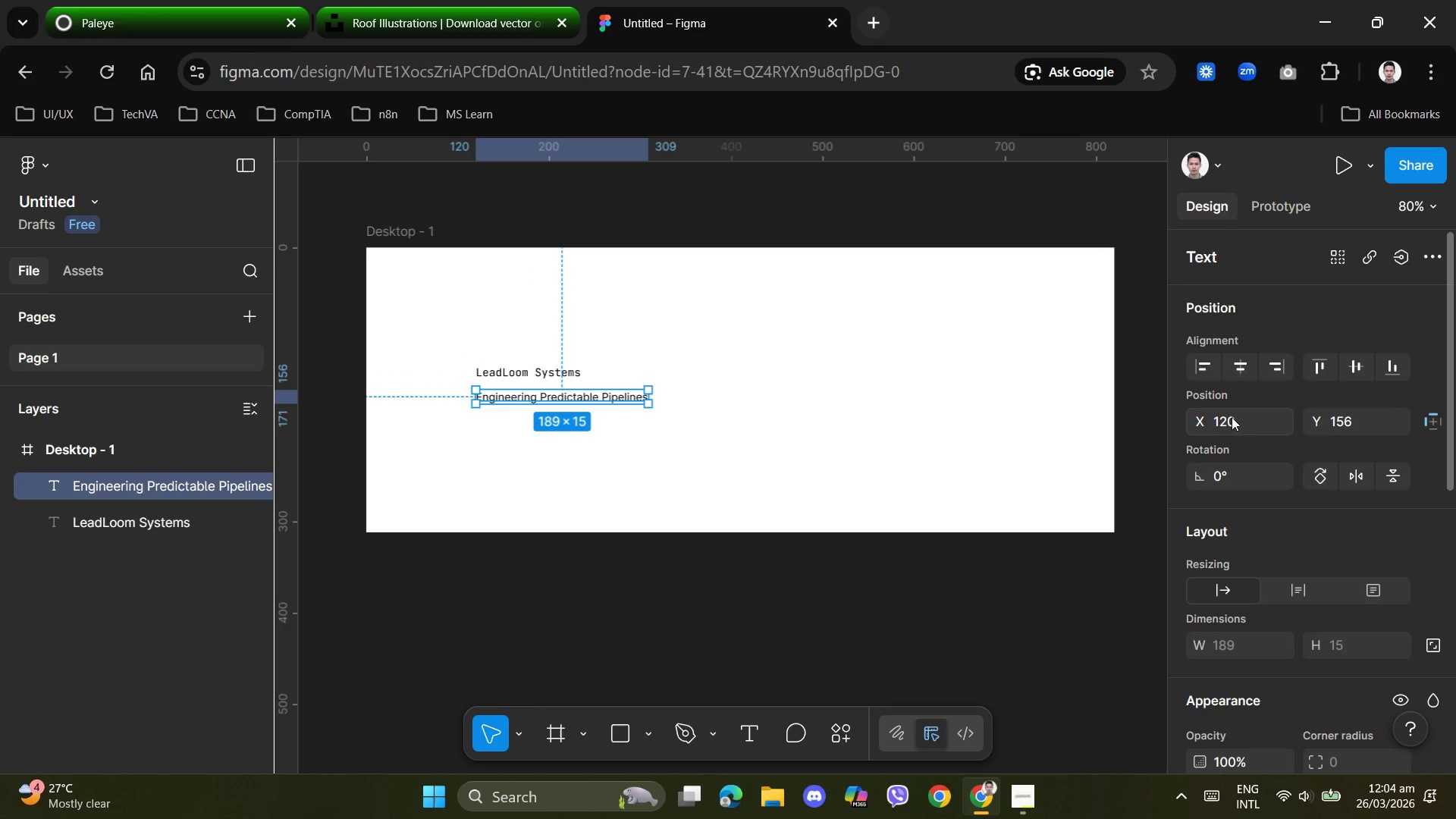 
scroll: coordinate [1266, 547], scroll_direction: down, amount: 2.0
 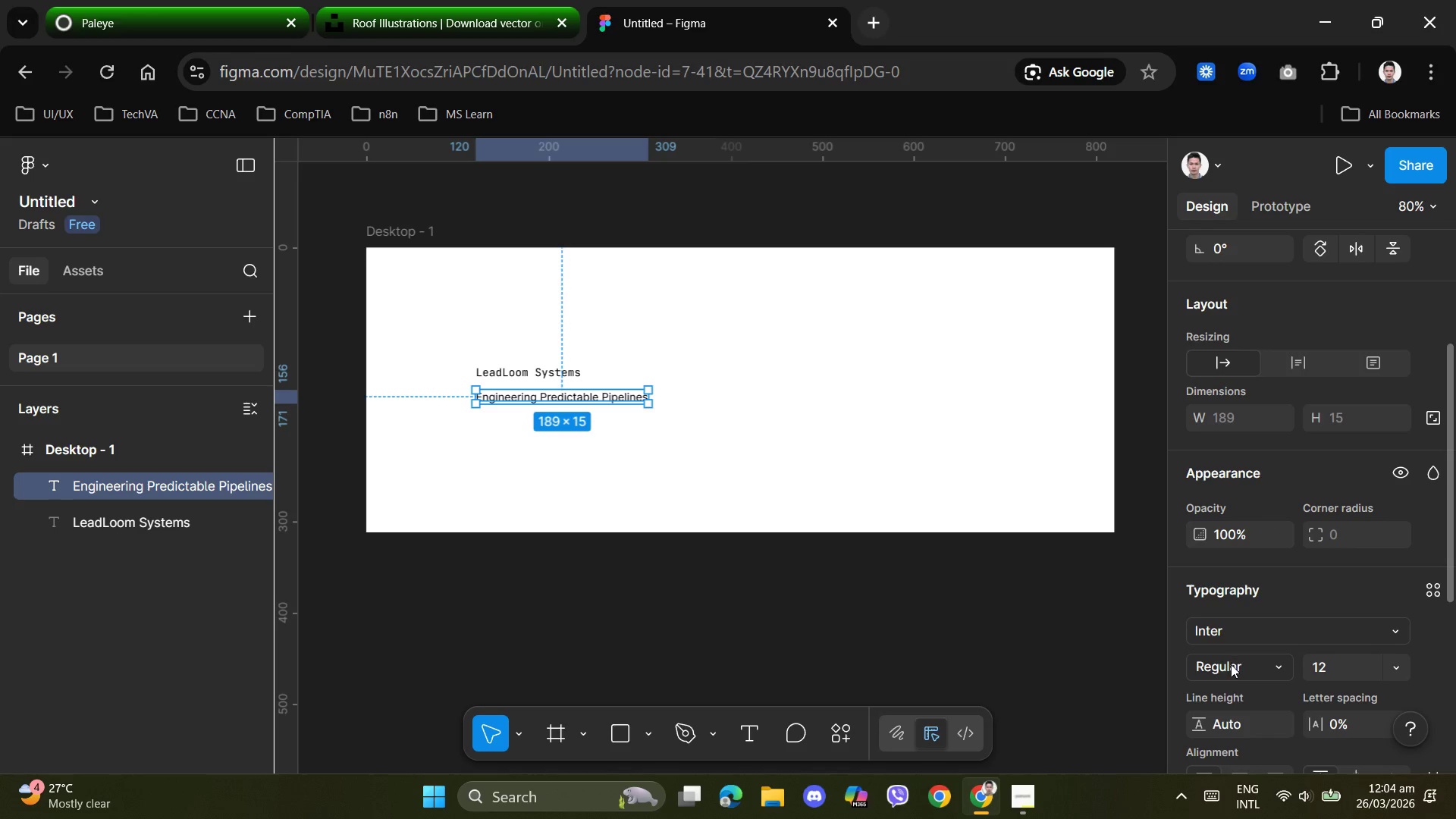 
left_click([1224, 626])
 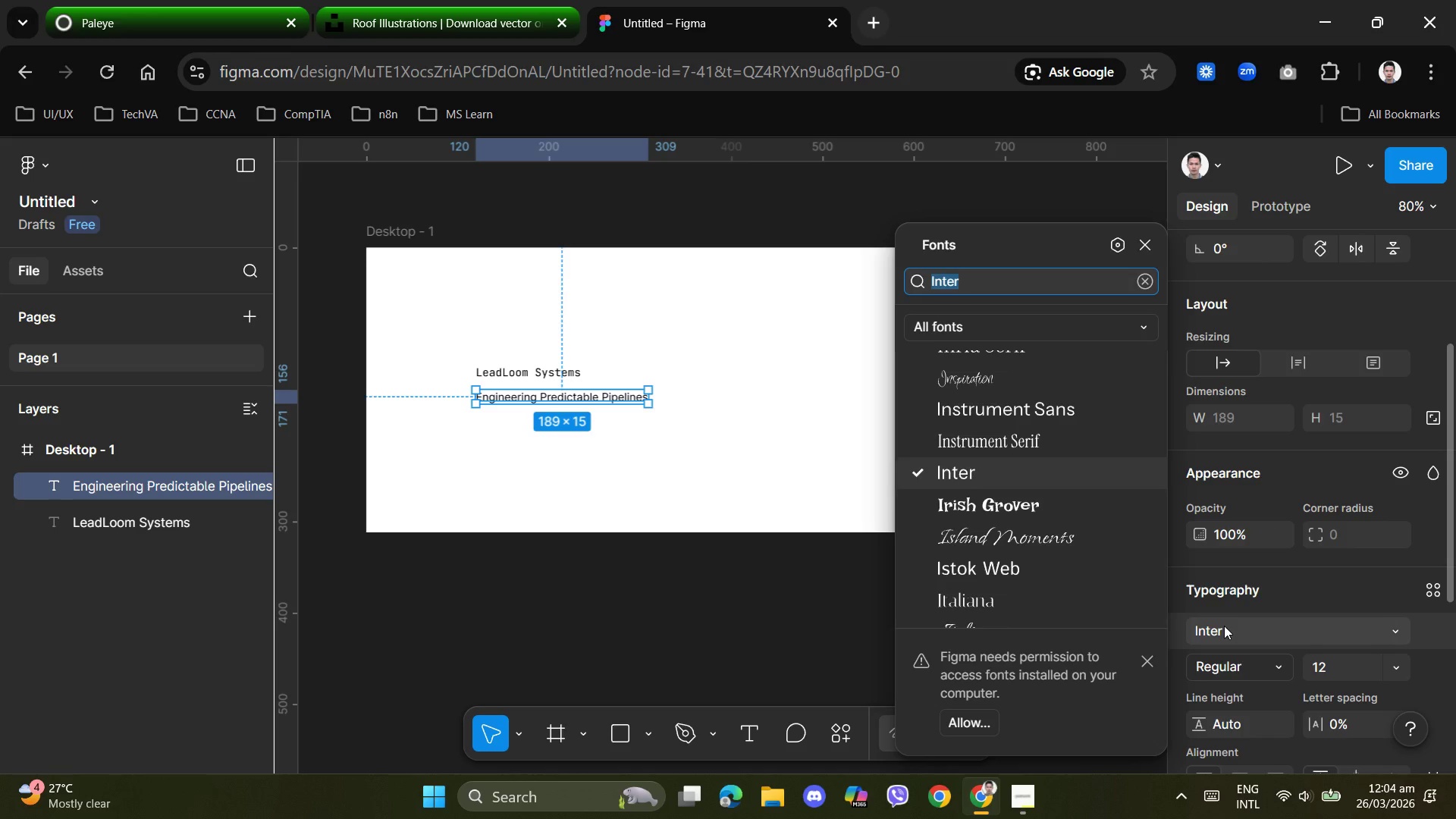 
type(jet)
 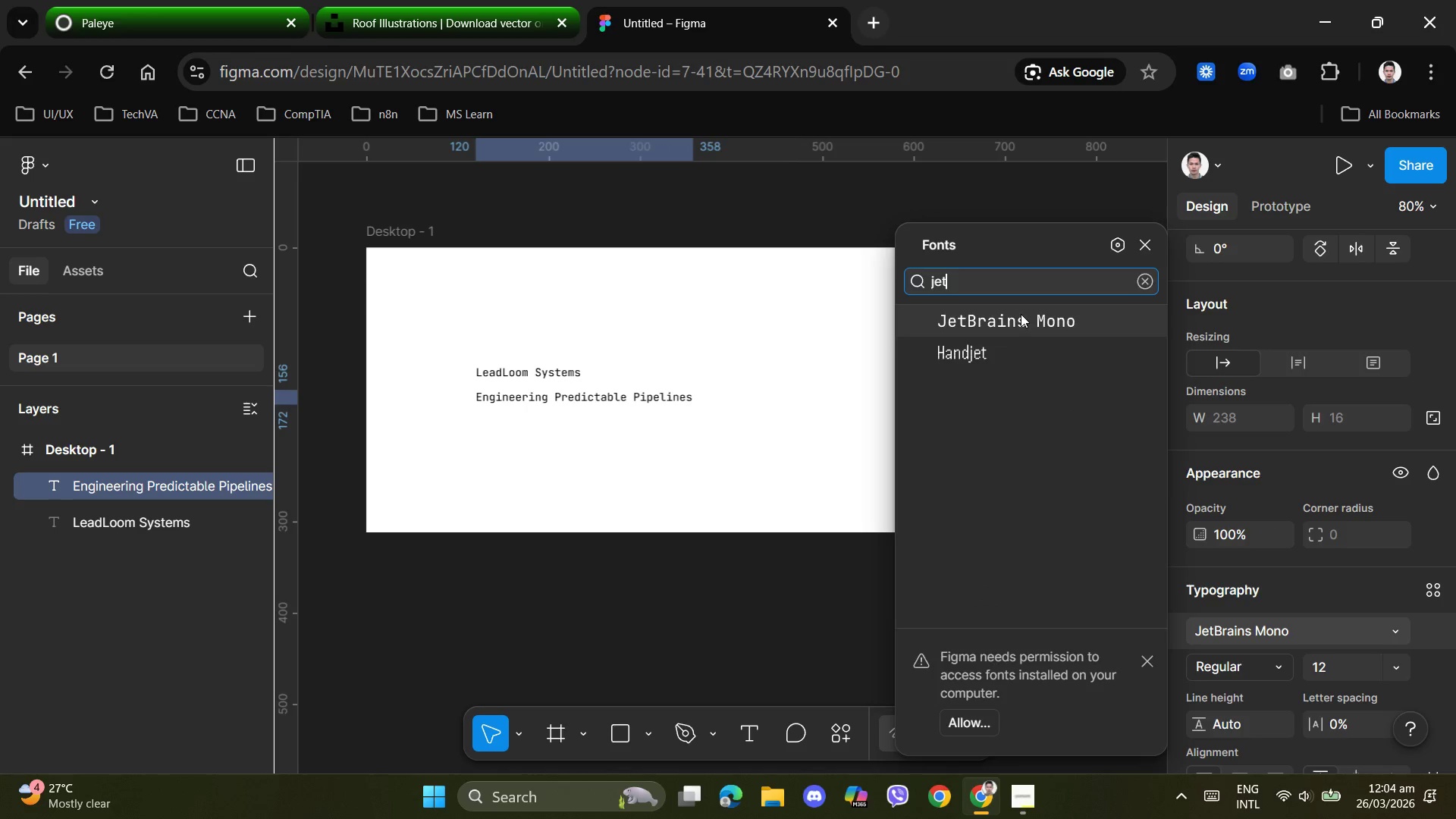 
double_click([817, 441])
 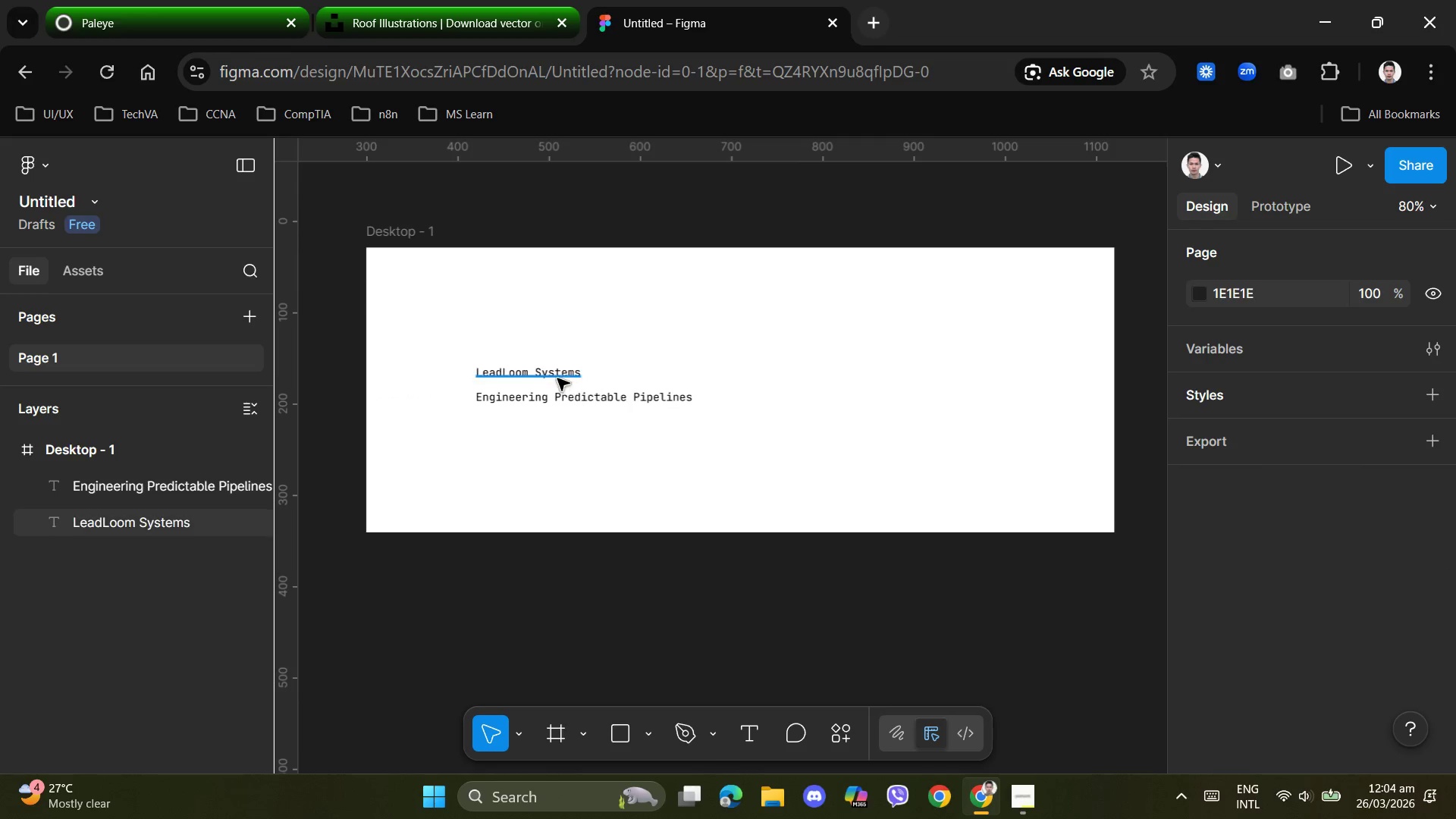 
left_click([557, 378])
 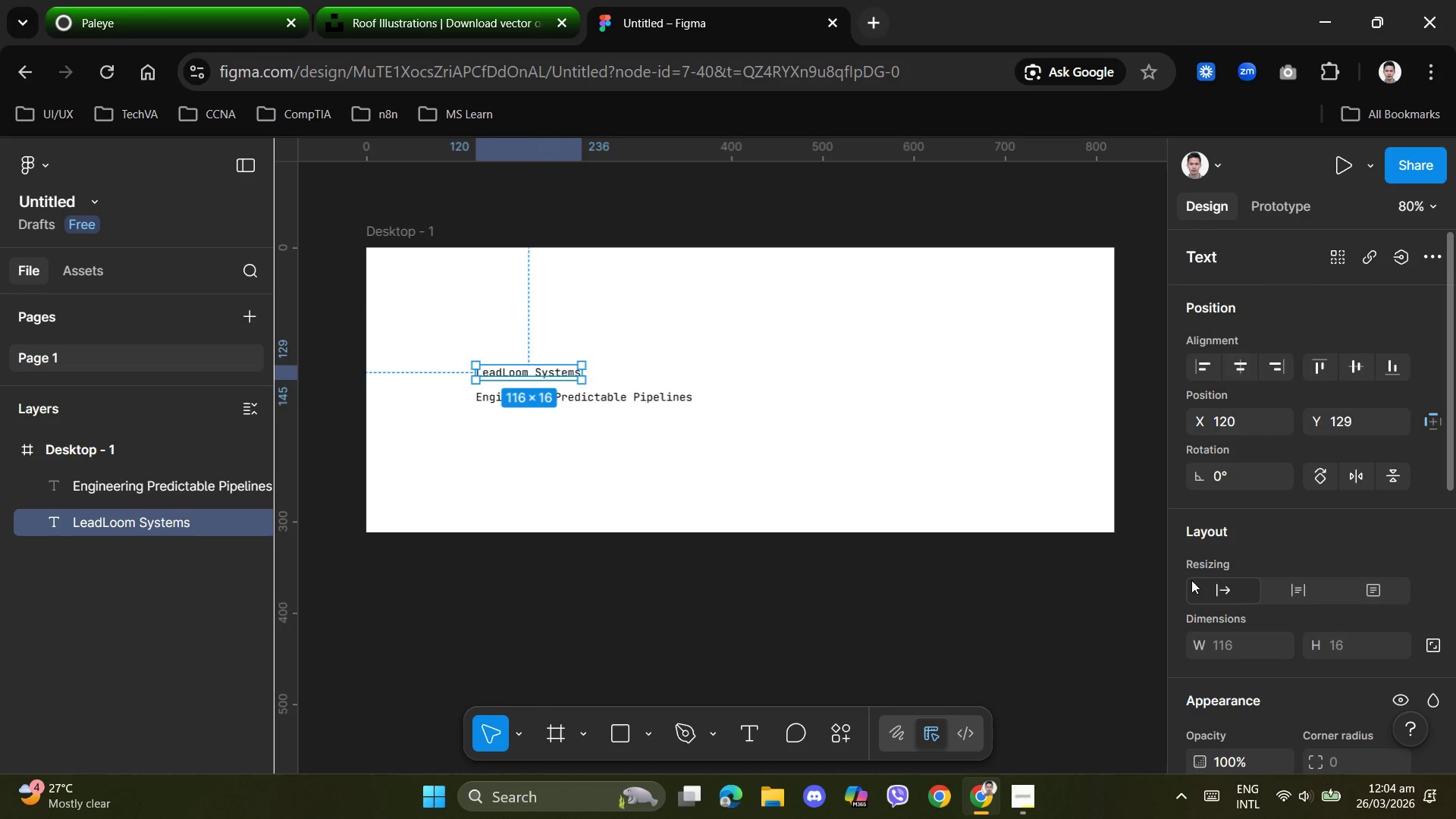 
scroll: coordinate [1269, 601], scroll_direction: down, amount: 2.0
 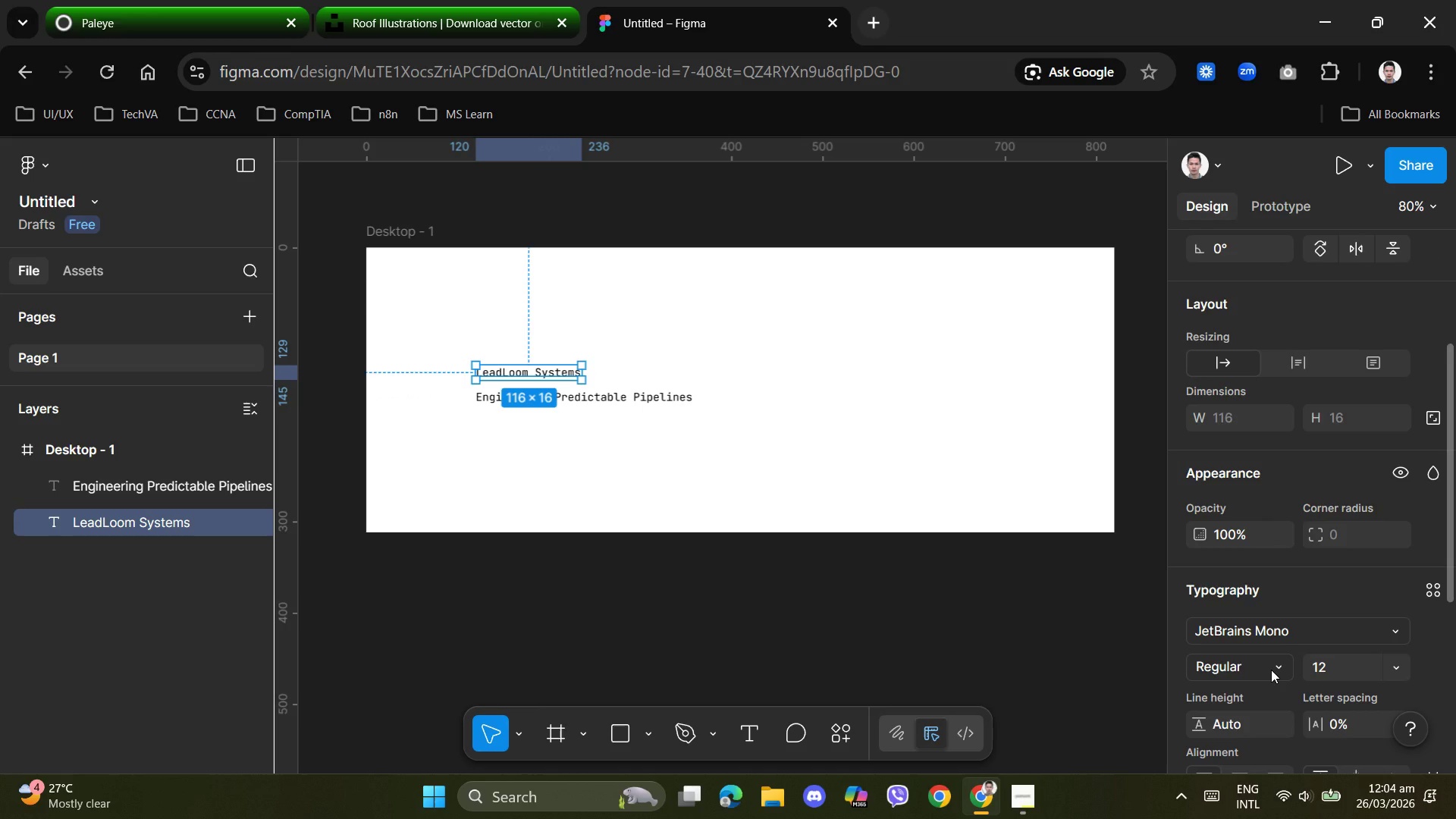 
left_click([1271, 669])
 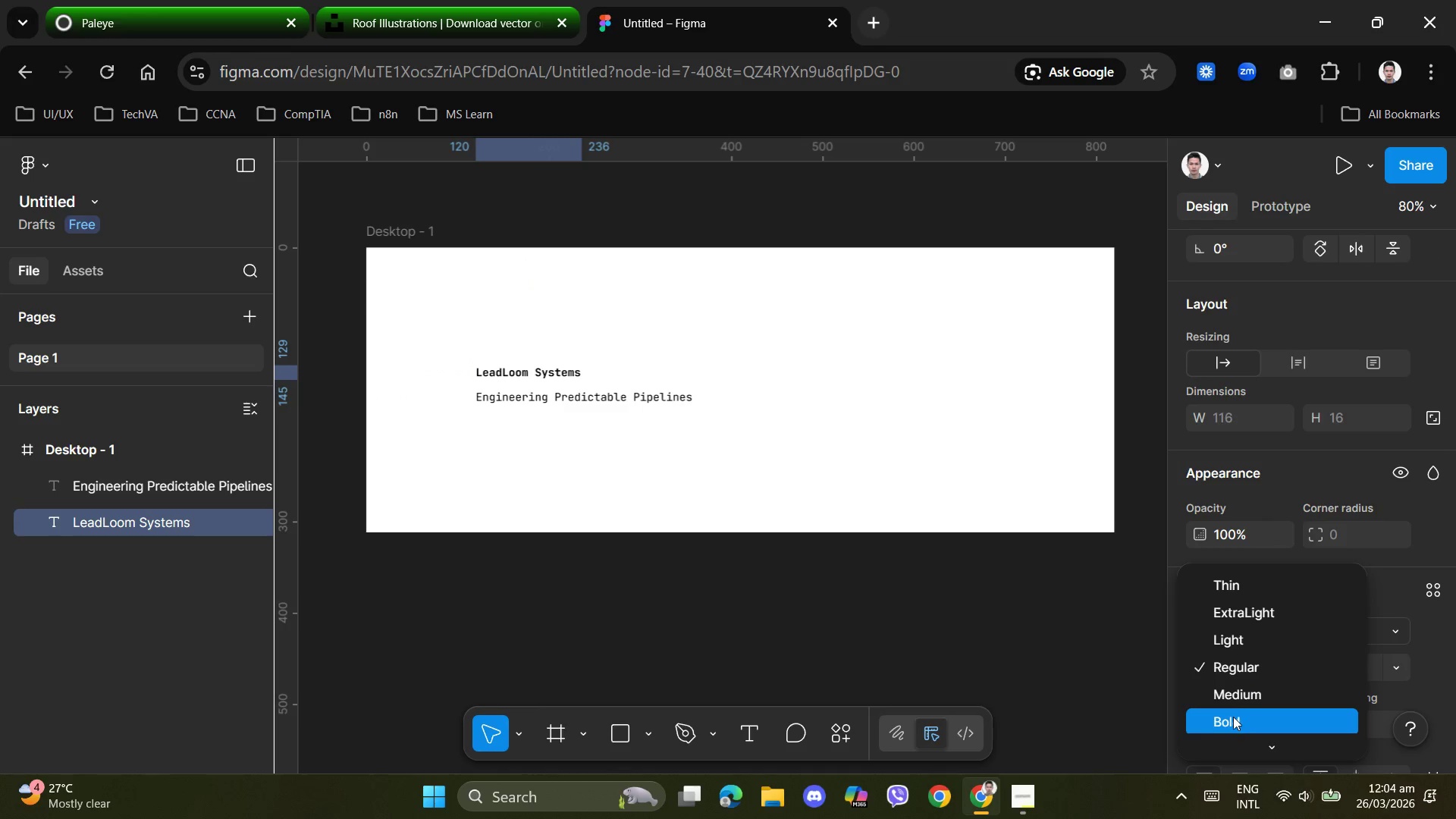 
left_click([1232, 719])
 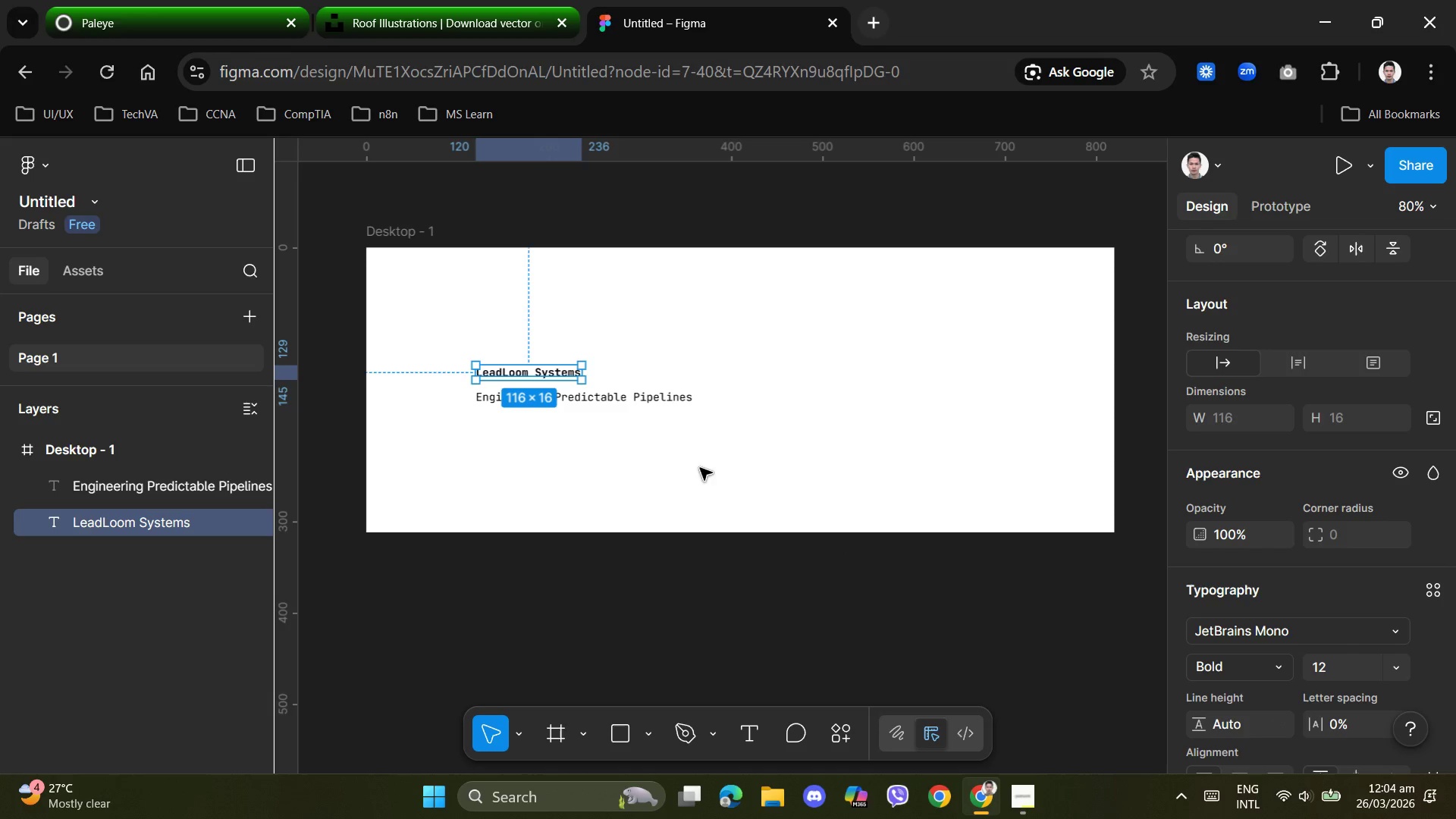 
left_click([700, 468])
 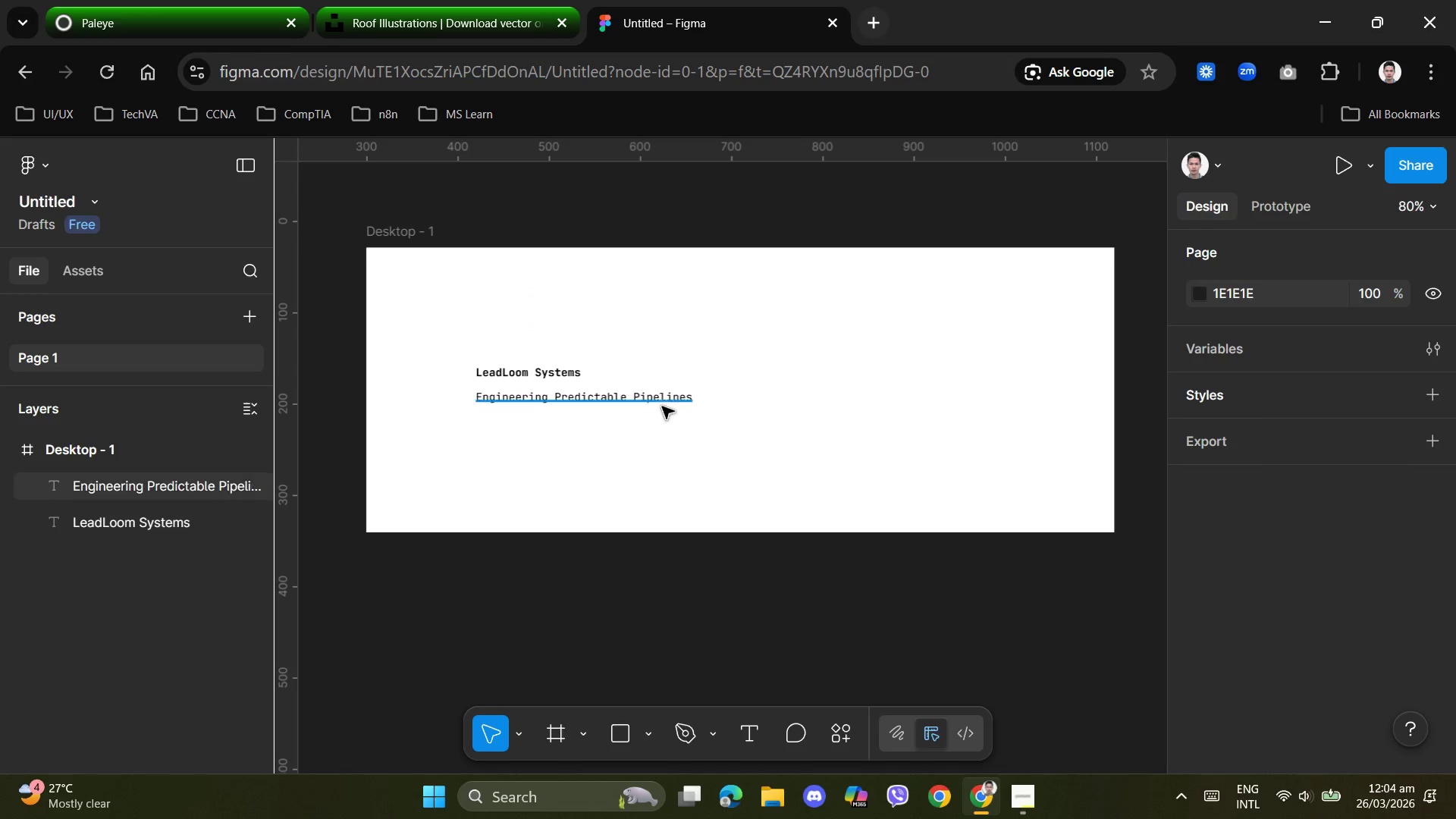 
left_click([664, 400])
 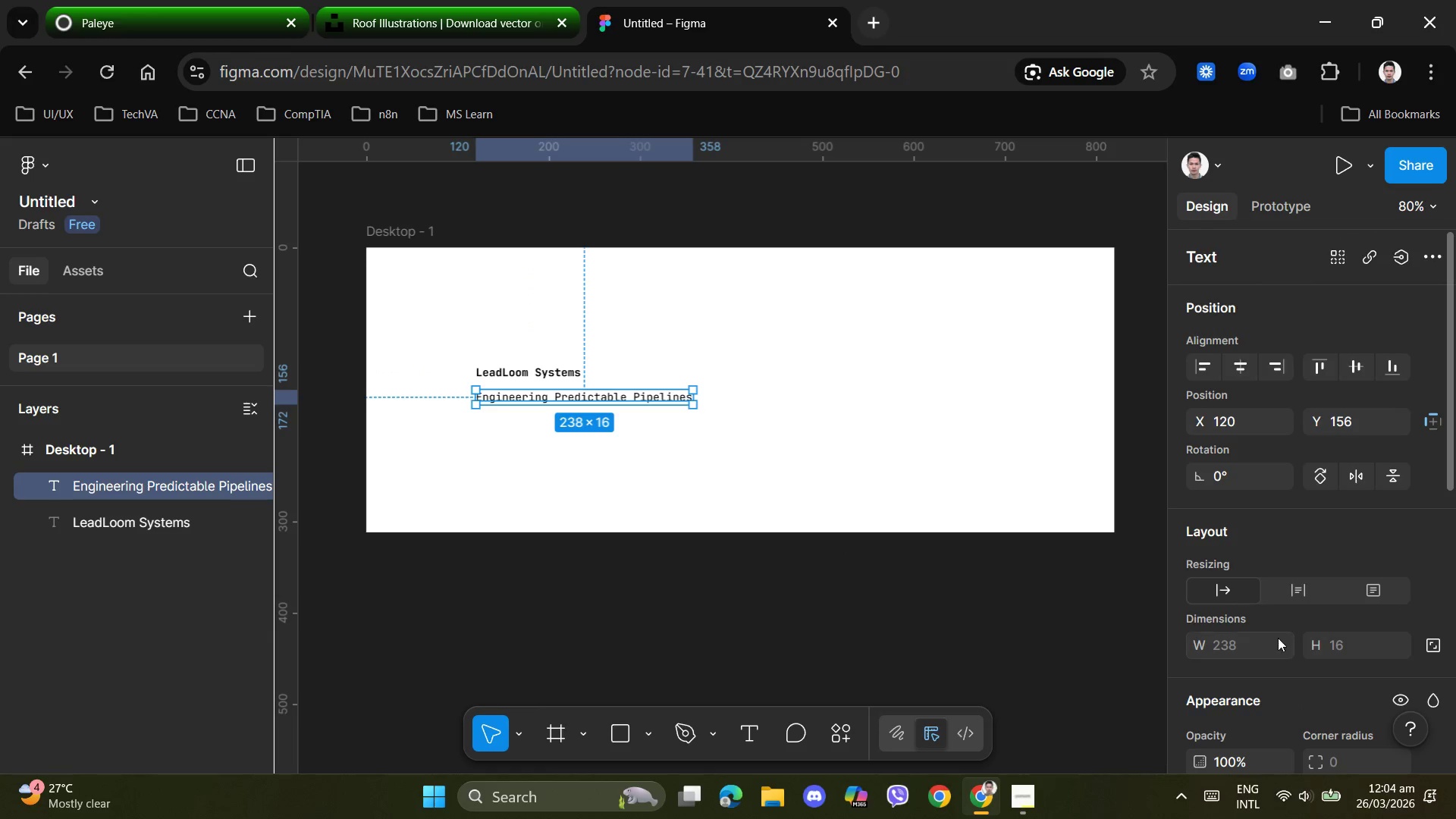 
scroll: coordinate [1254, 680], scroll_direction: down, amount: 2.0
 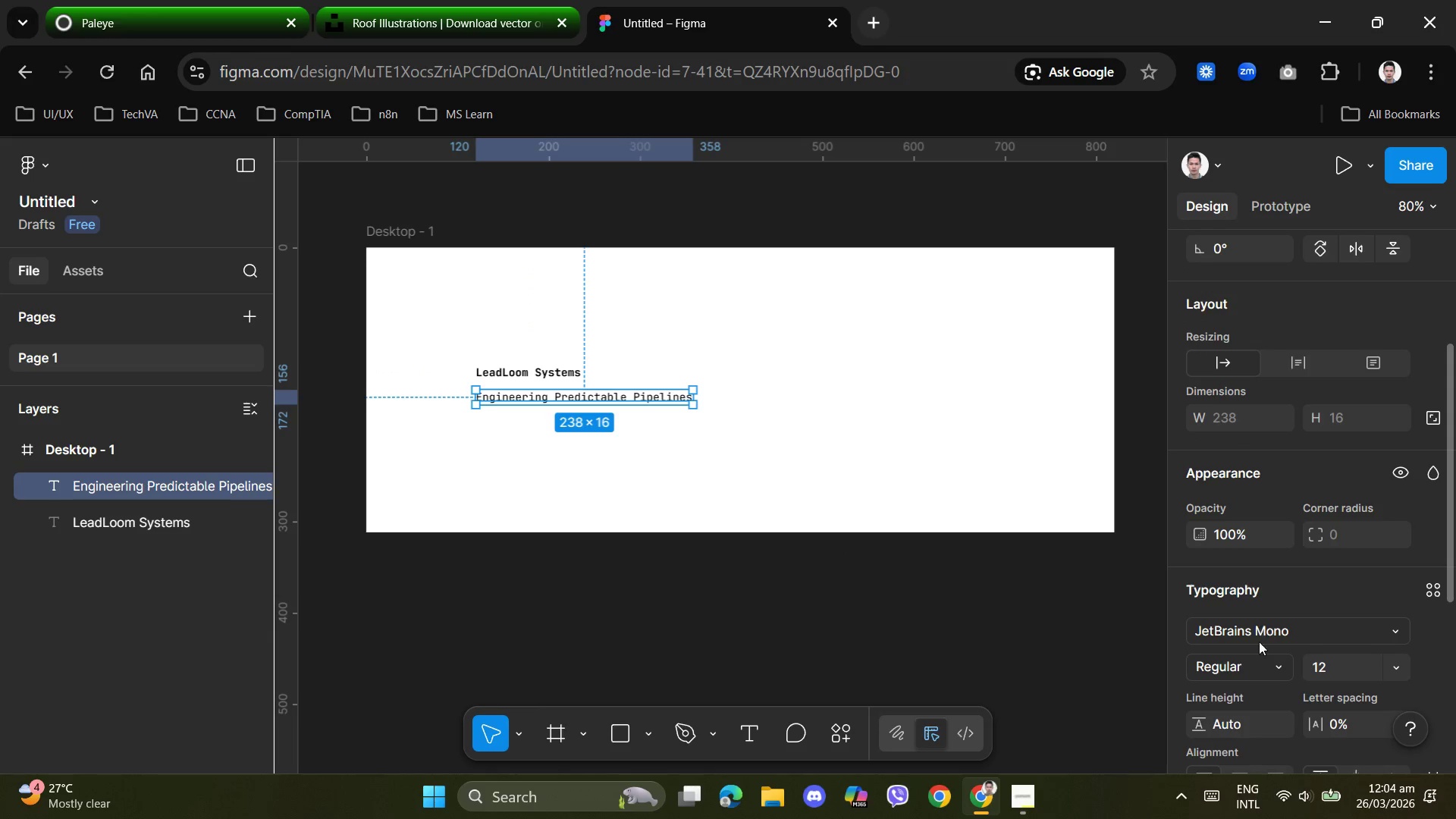 
left_click([1268, 665])
 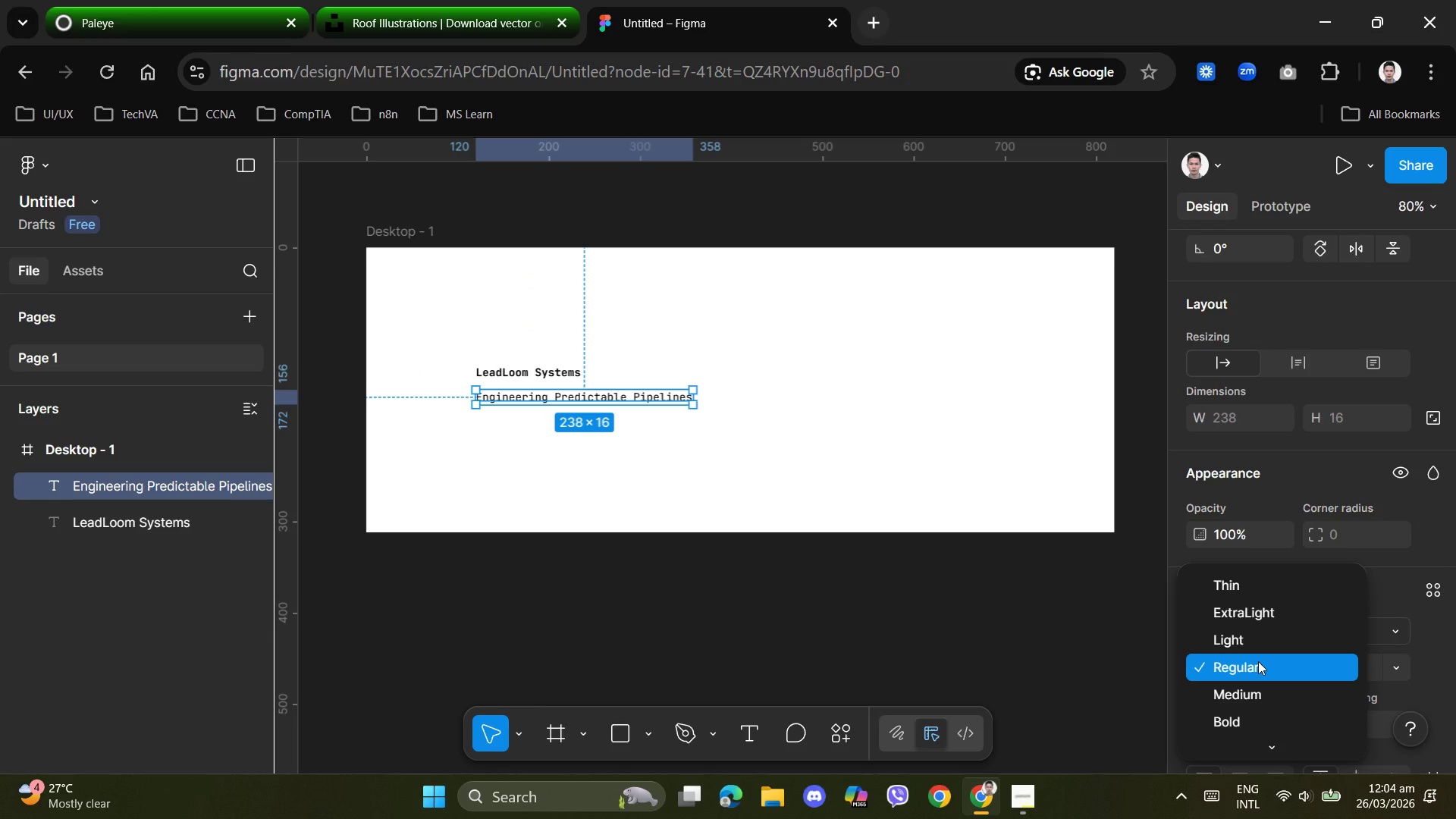 
left_click([1241, 687])
 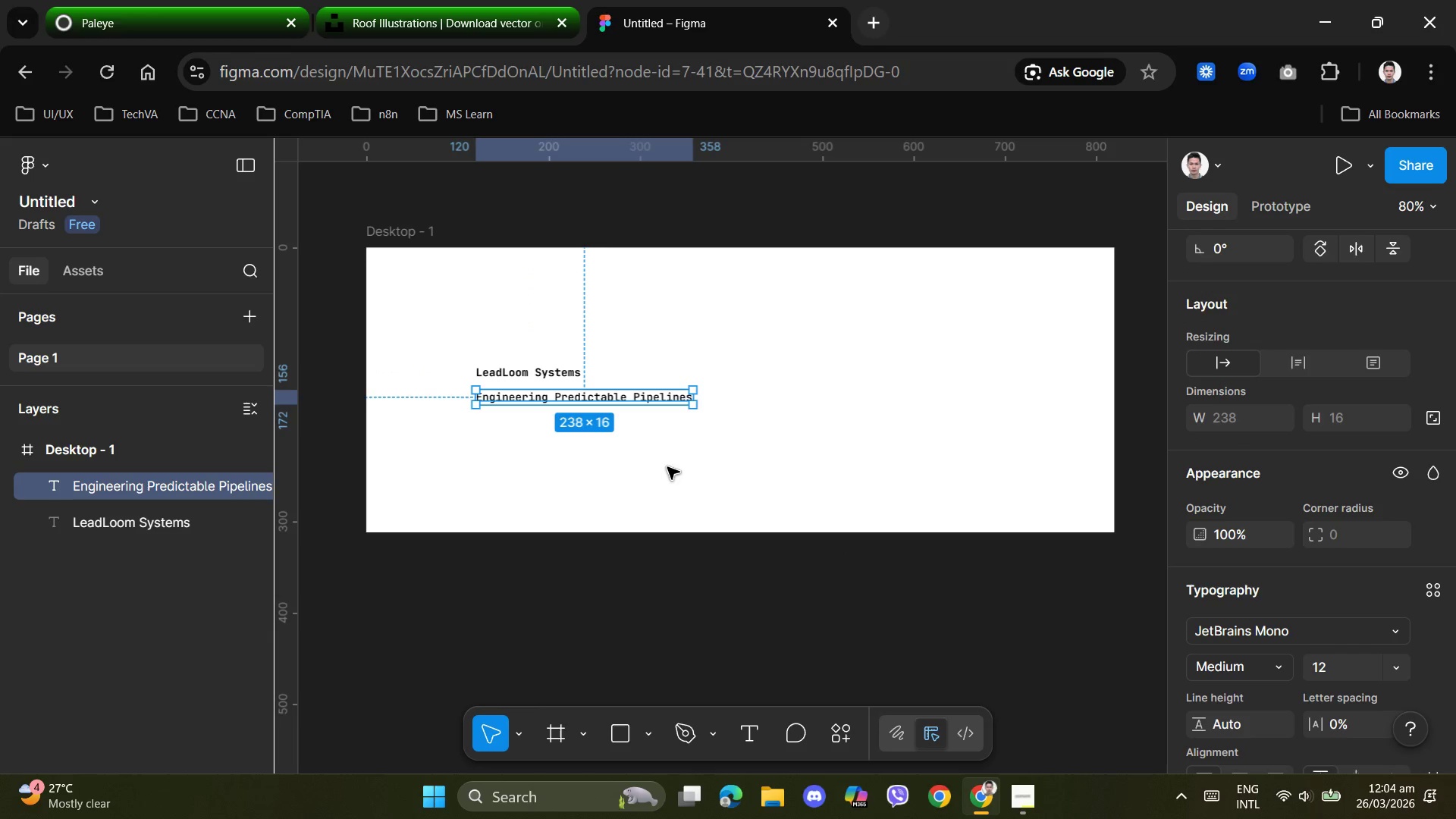 
left_click([667, 465])
 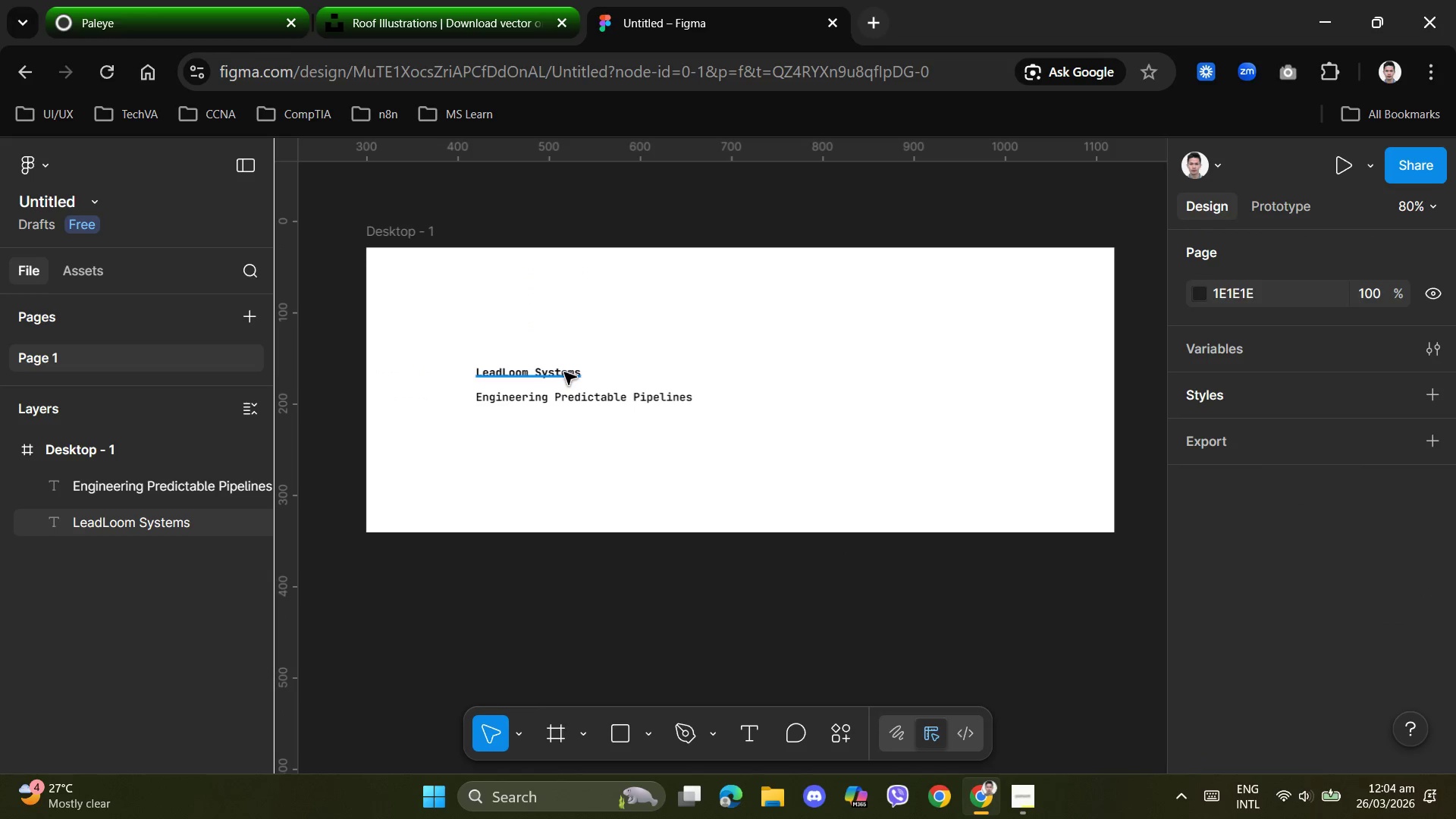 
left_click([563, 373])
 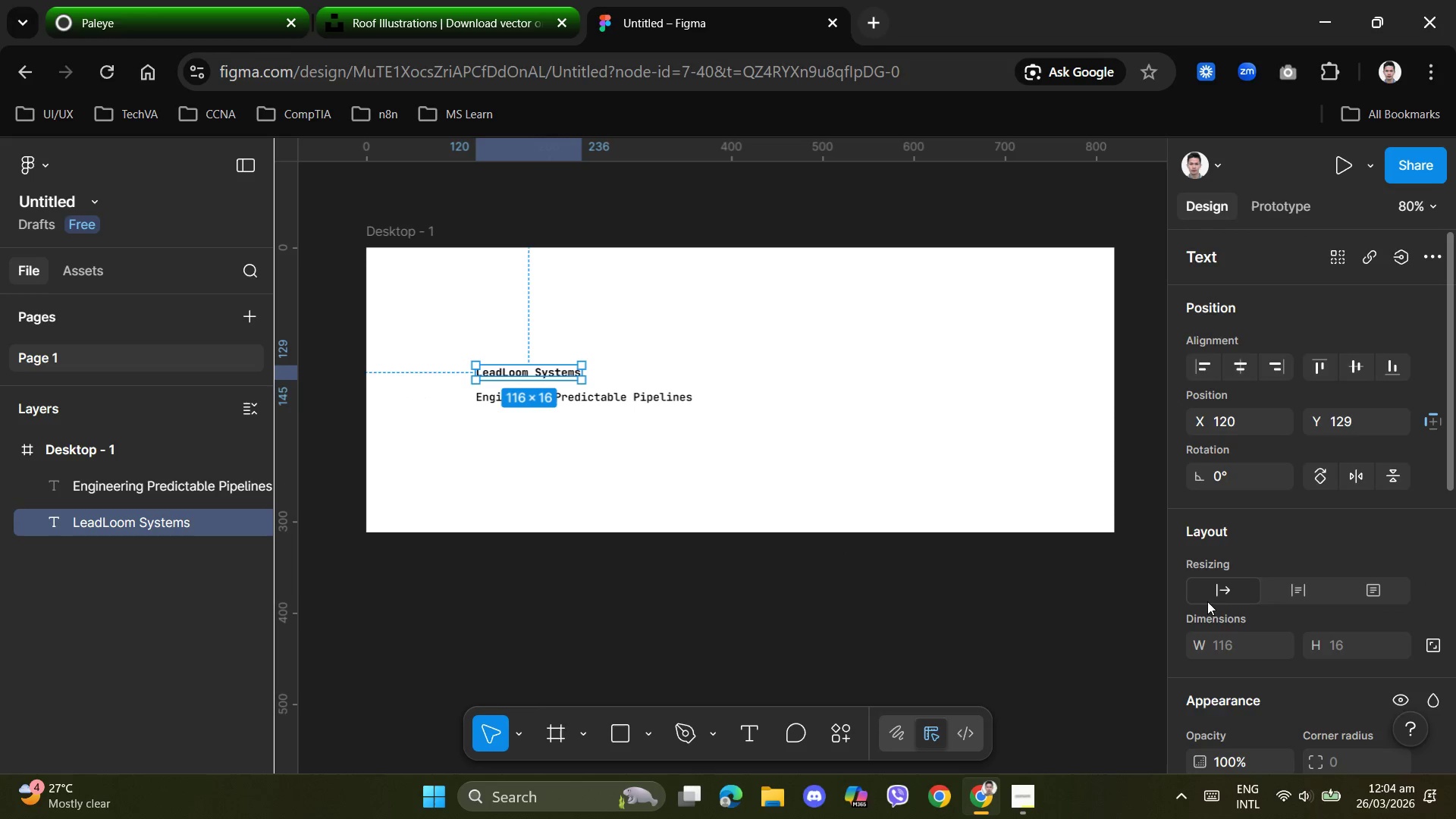 
scroll: coordinate [1225, 608], scroll_direction: down, amount: 2.0
 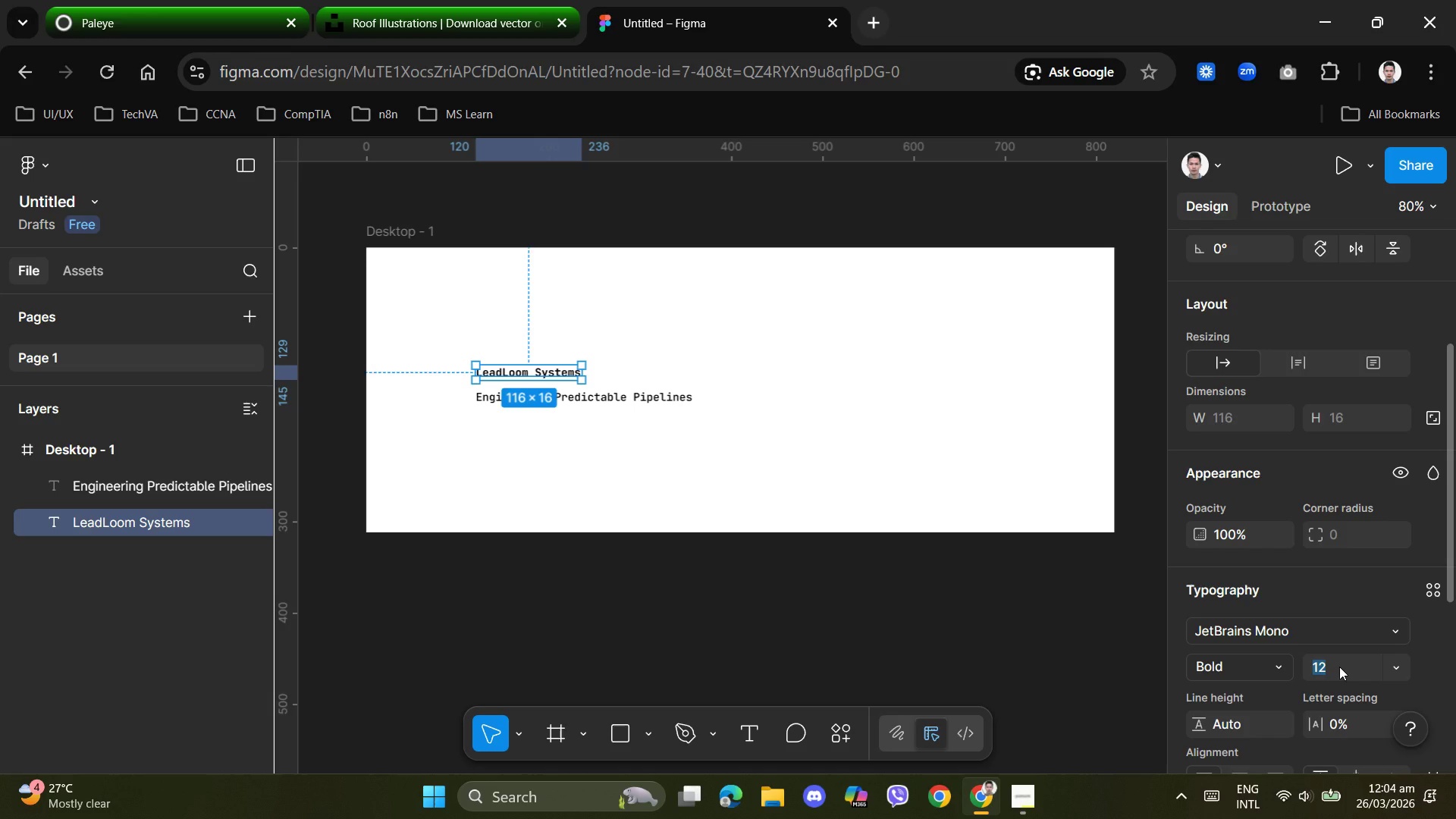 
key(Numpad3)
 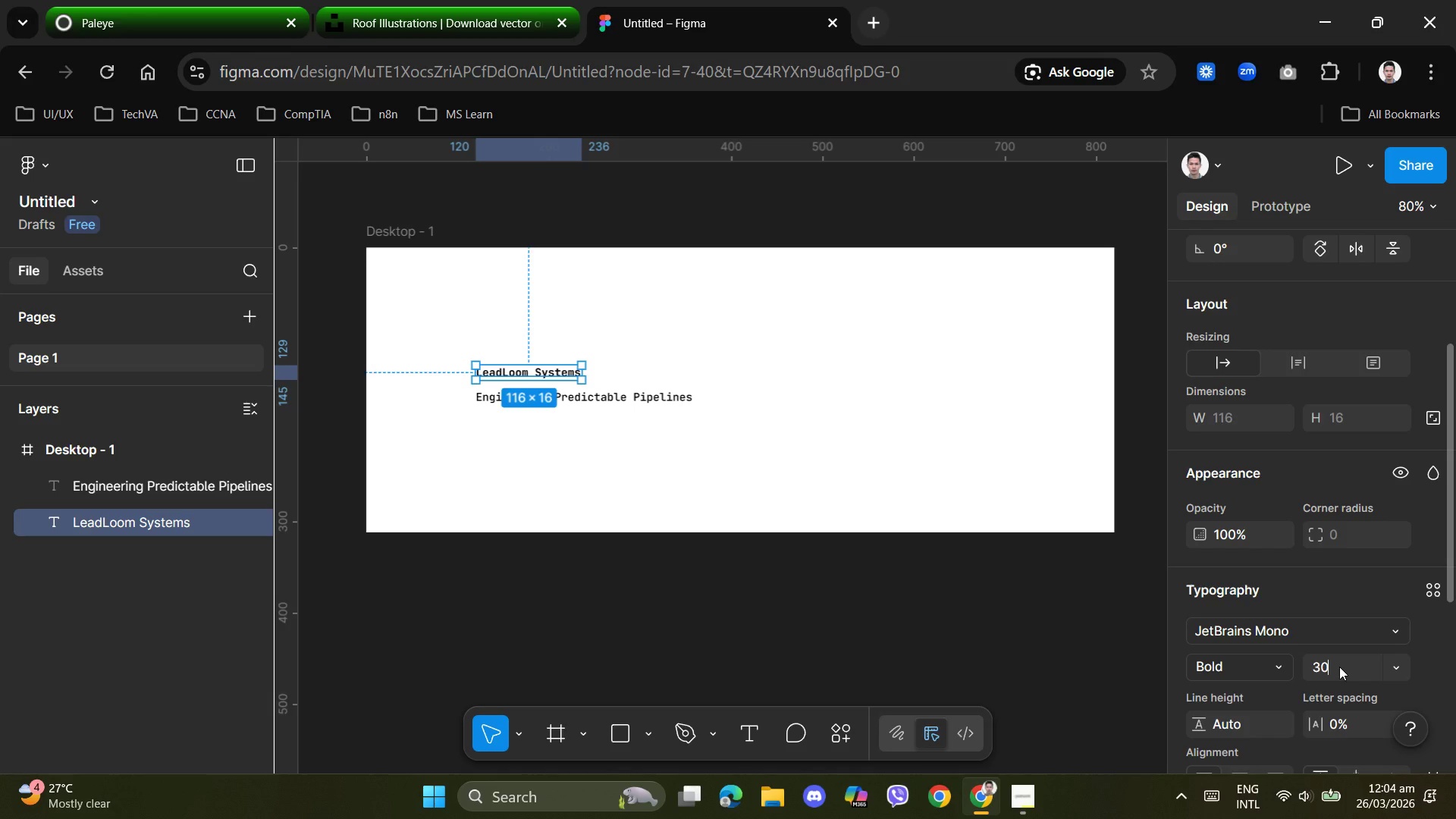 
key(Numpad0)
 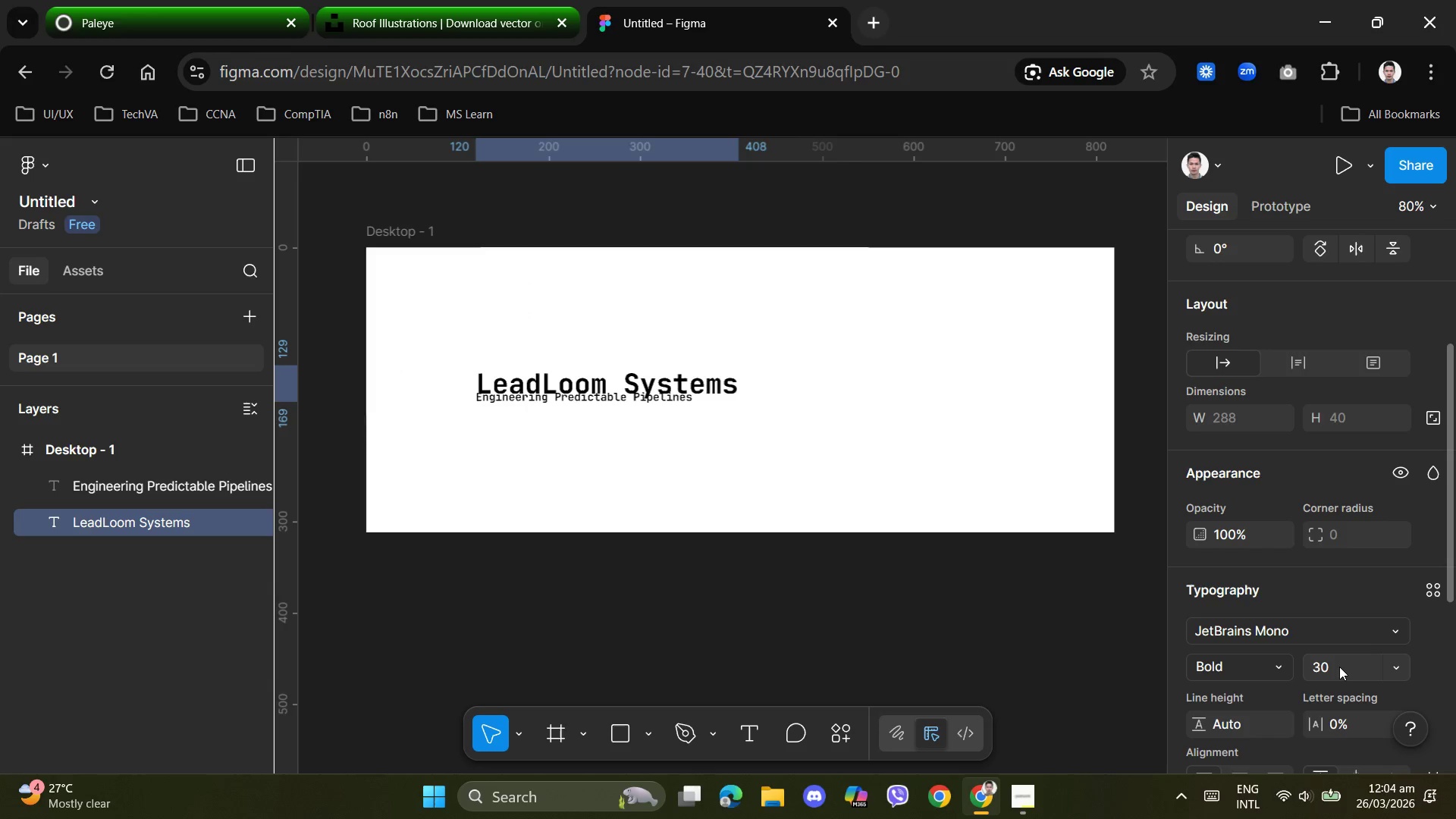 
key(NumpadEnter)
 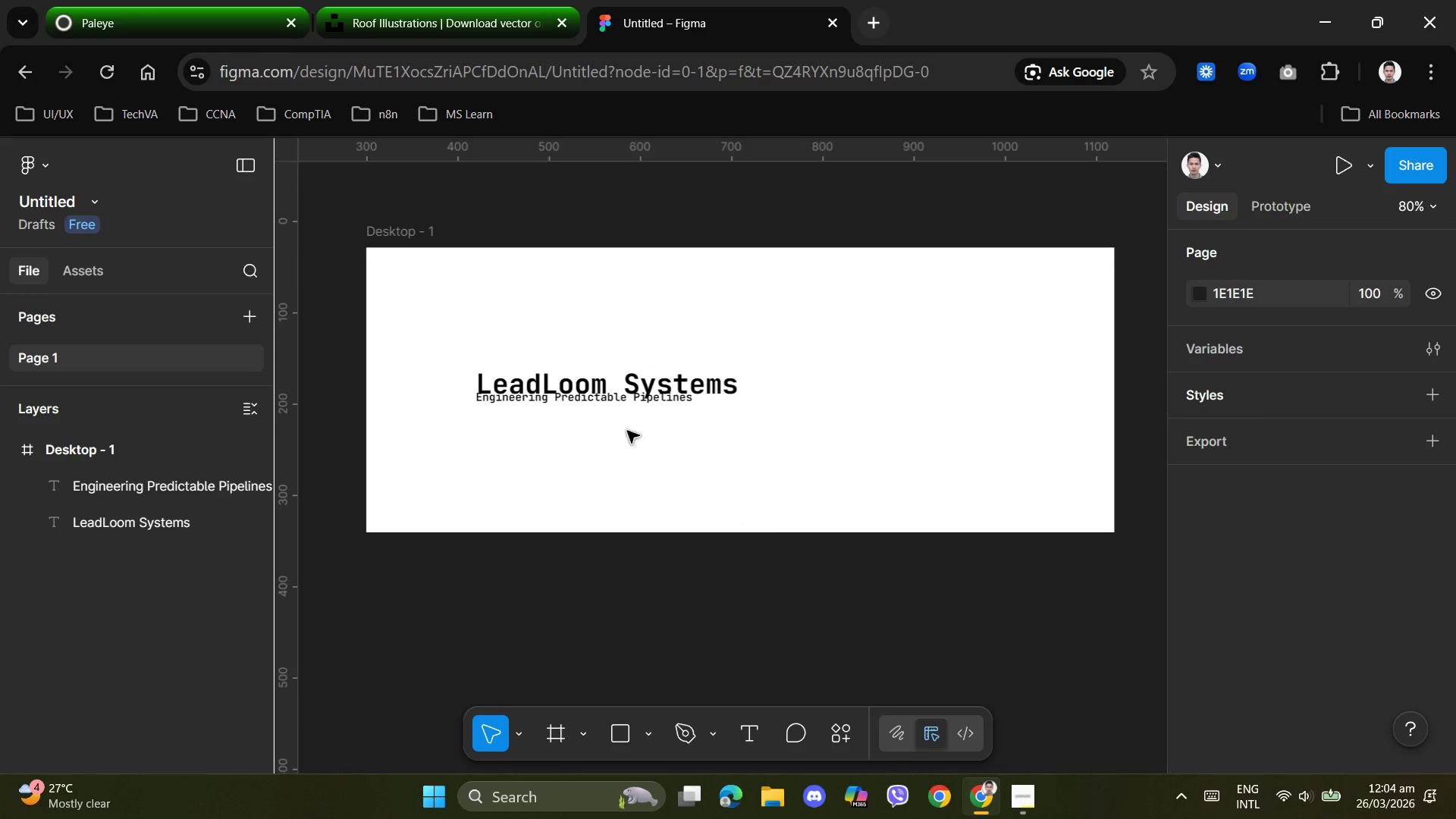 
left_click_drag(start_coordinate=[588, 384], to_coordinate=[582, 370])
 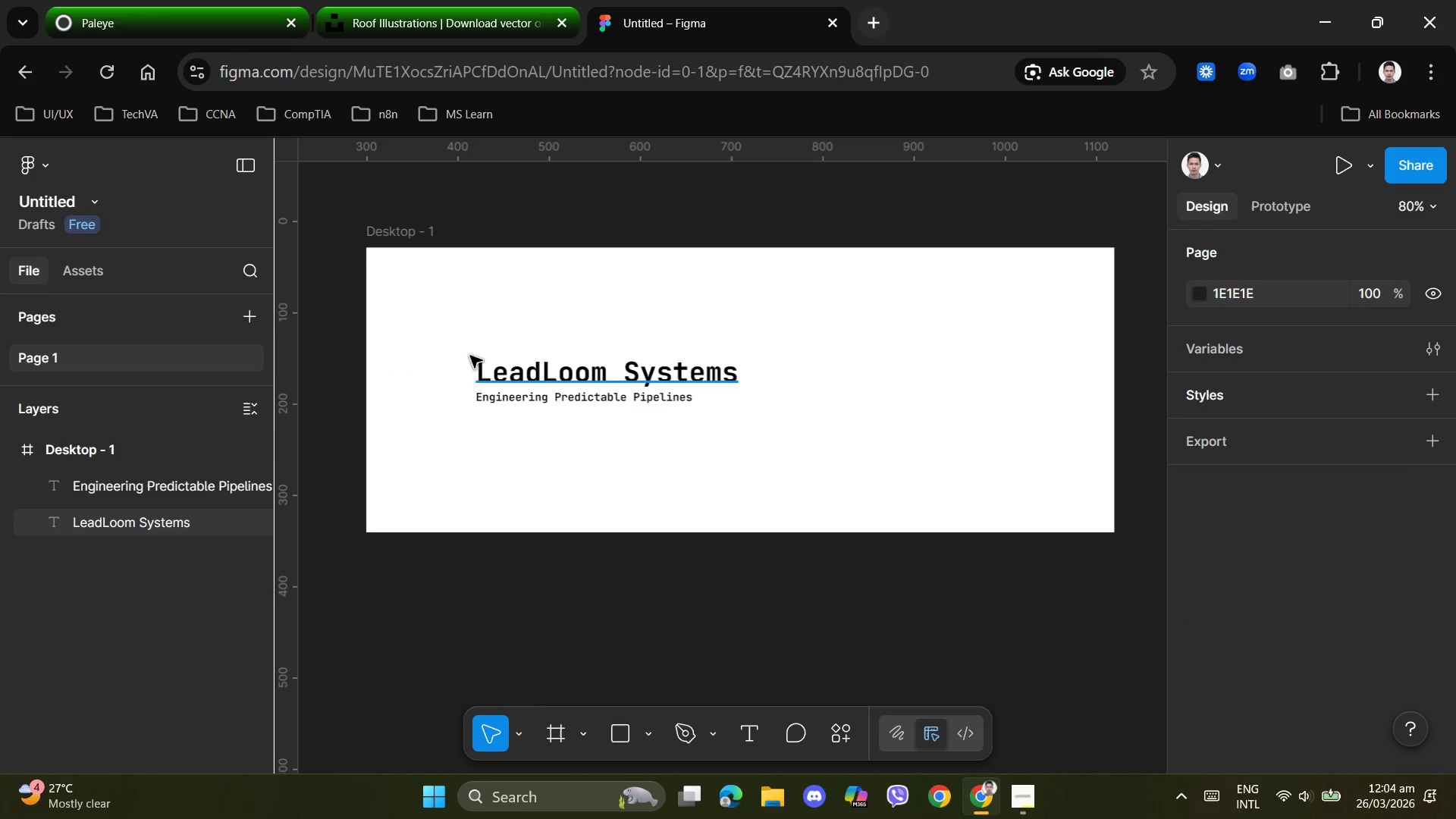 
left_click_drag(start_coordinate=[510, 377], to_coordinate=[462, 377])
 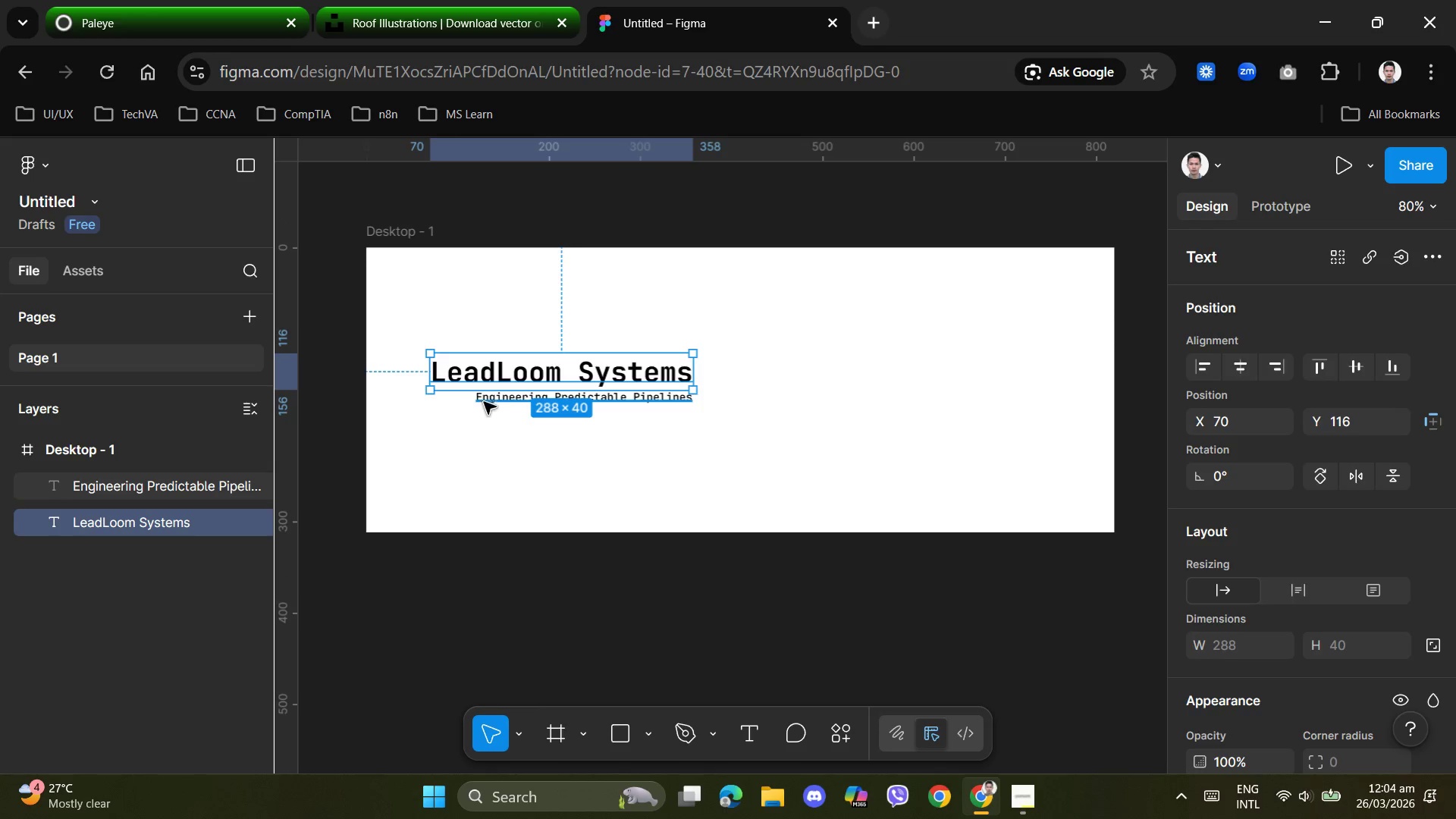 
left_click_drag(start_coordinate=[484, 402], to_coordinate=[442, 398])
 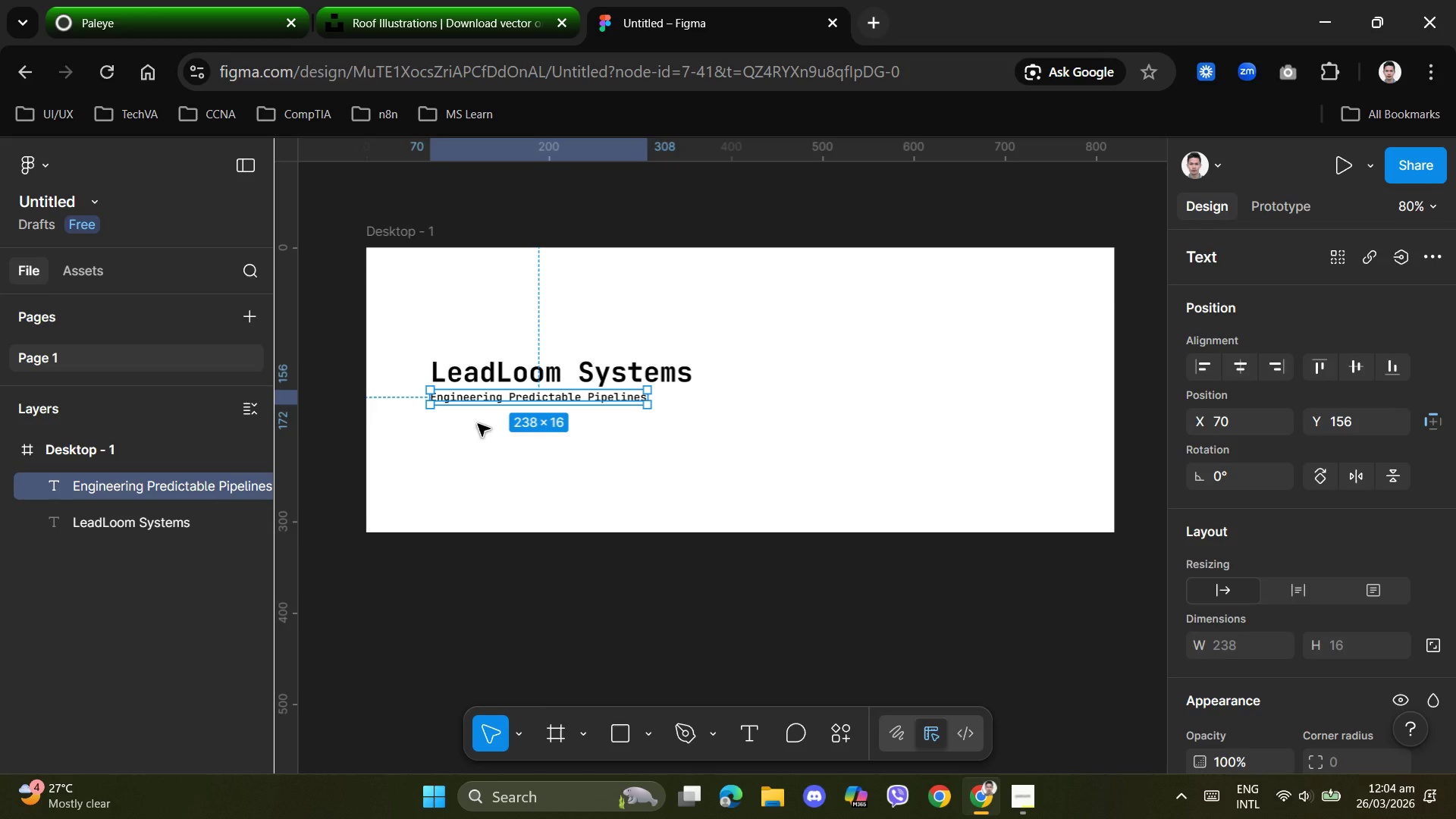 
key(ArrowDown)
 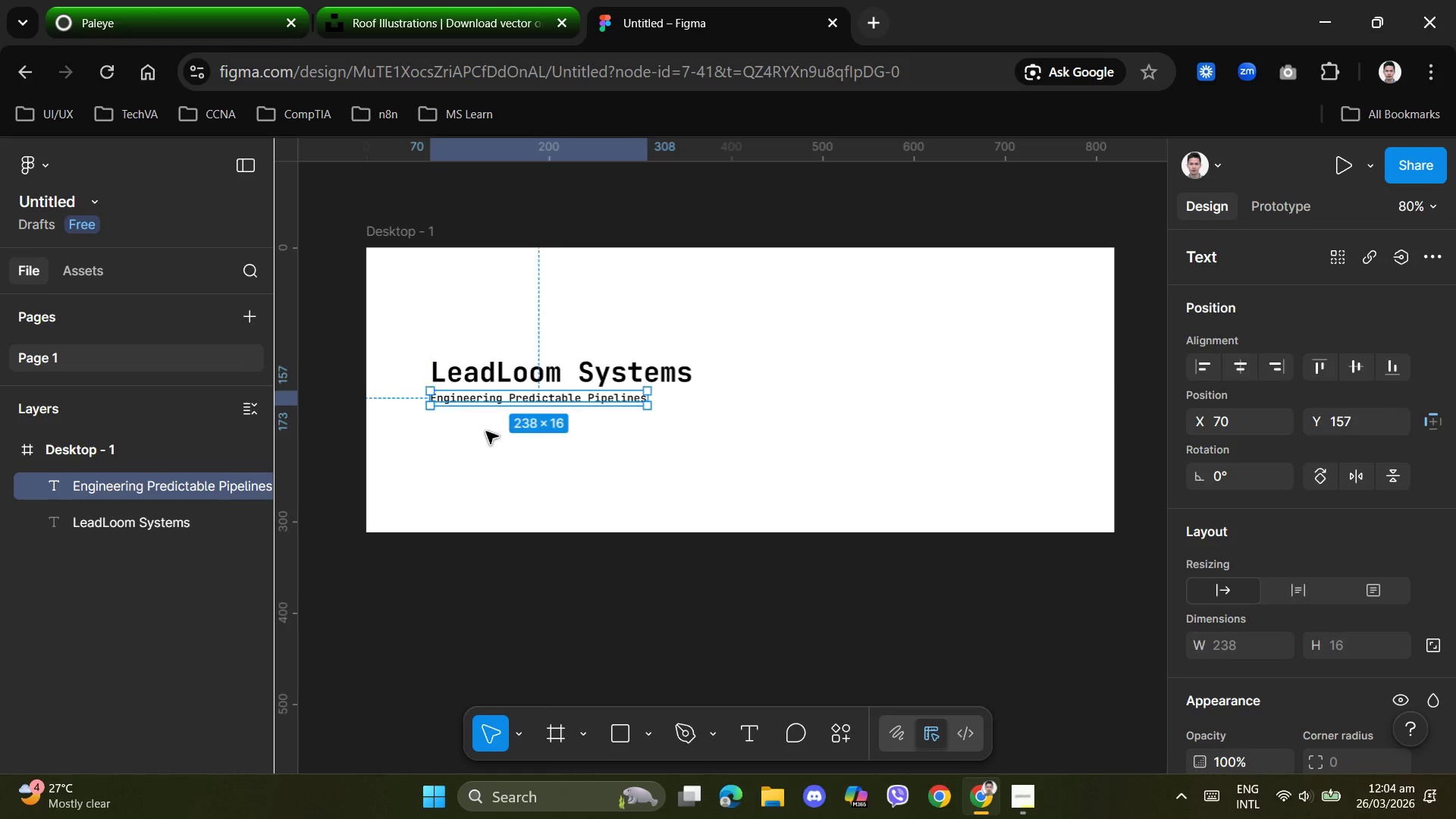 
key(ArrowDown)
 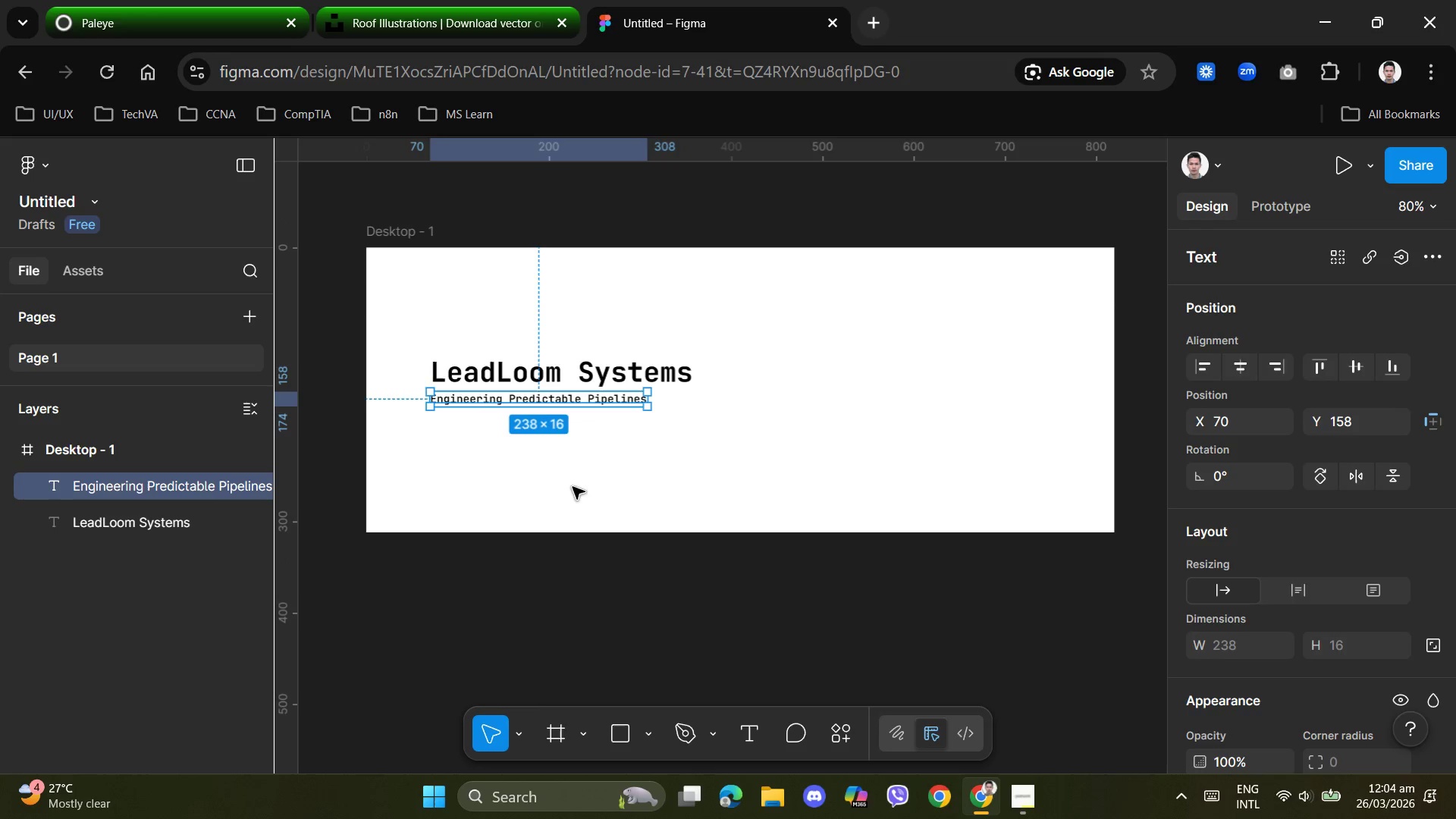 
key(ArrowDown)
 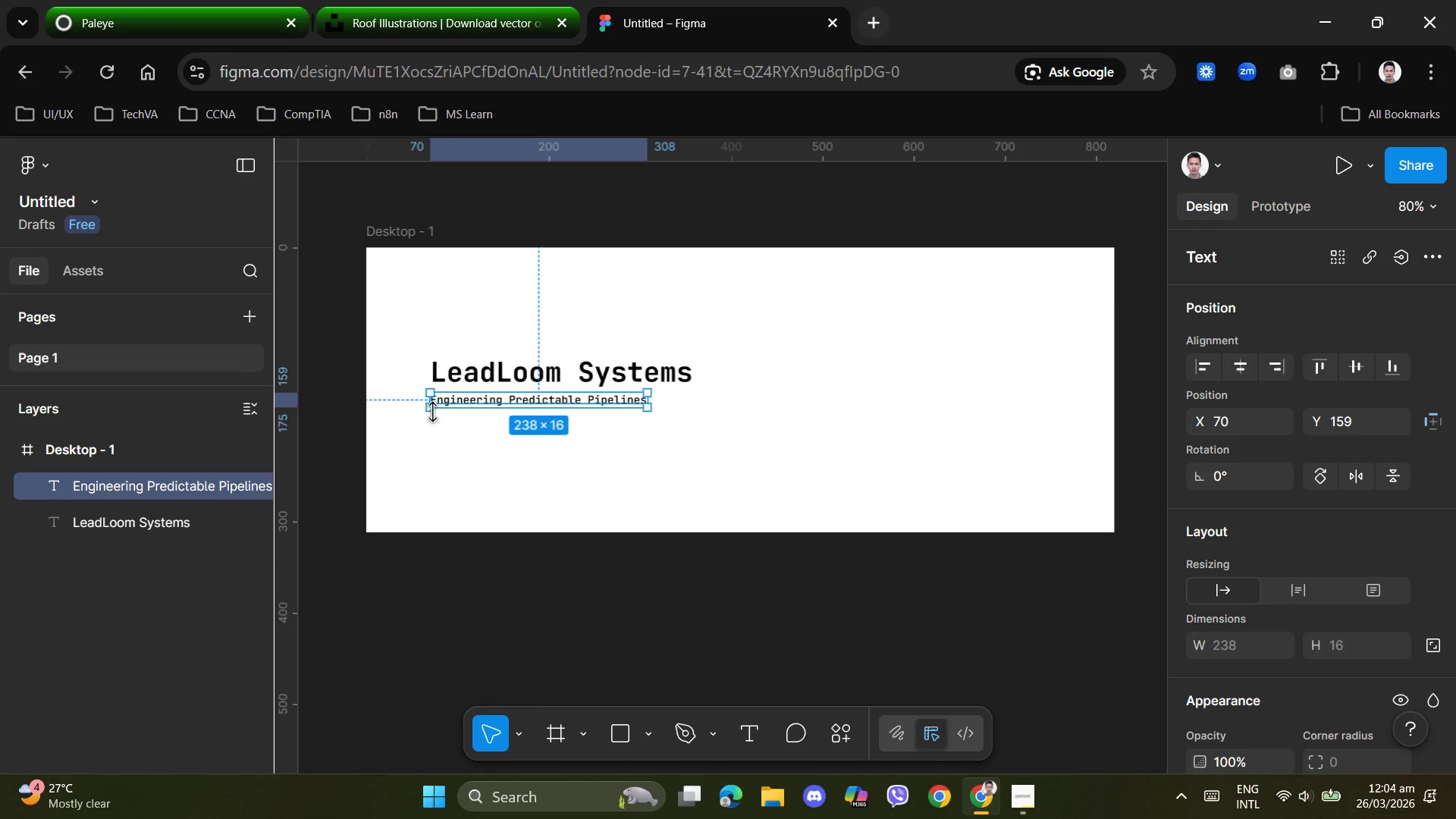 
left_click_drag(start_coordinate=[455, 402], to_coordinate=[460, 406])
 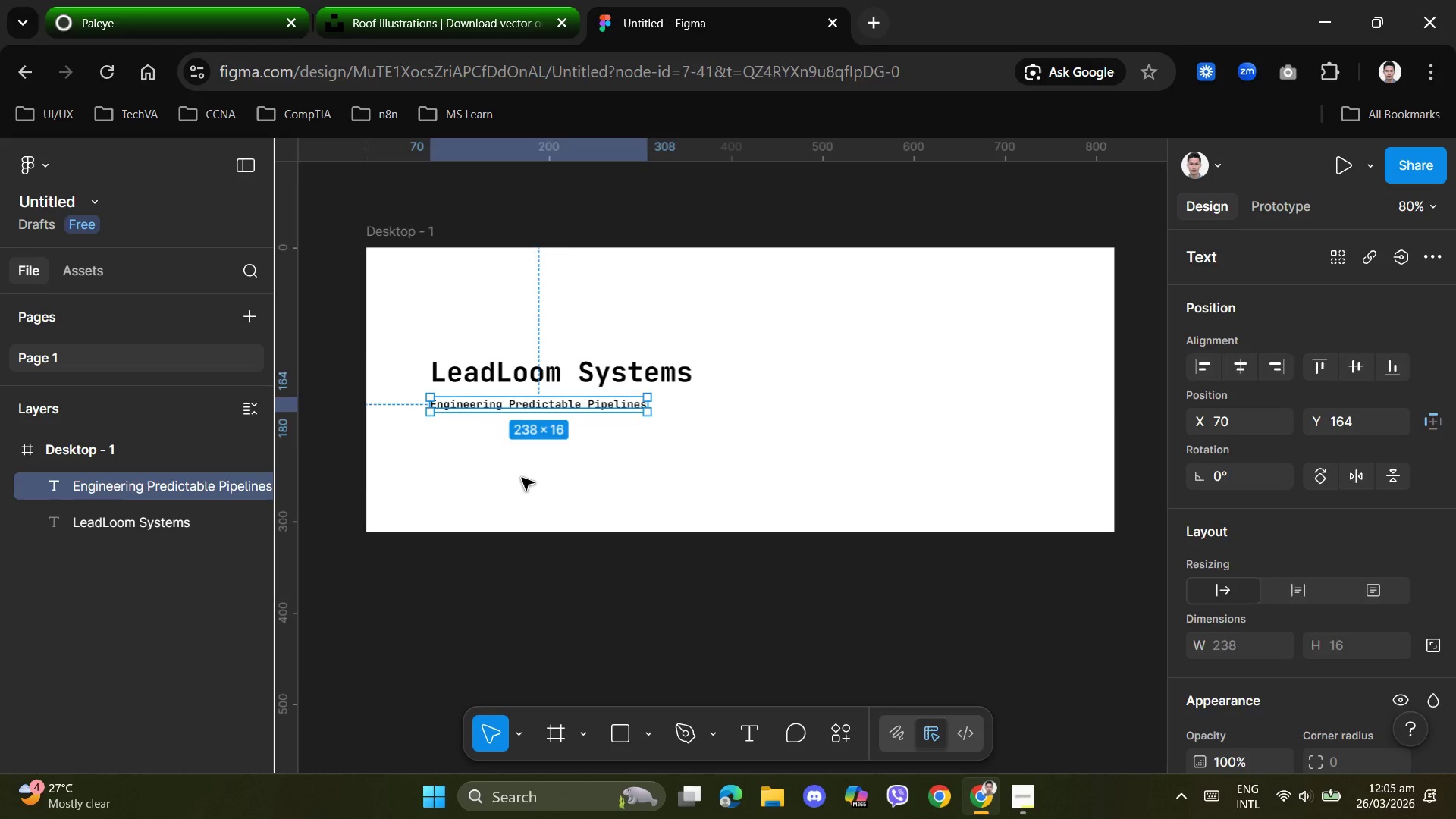 
left_click([522, 478])
 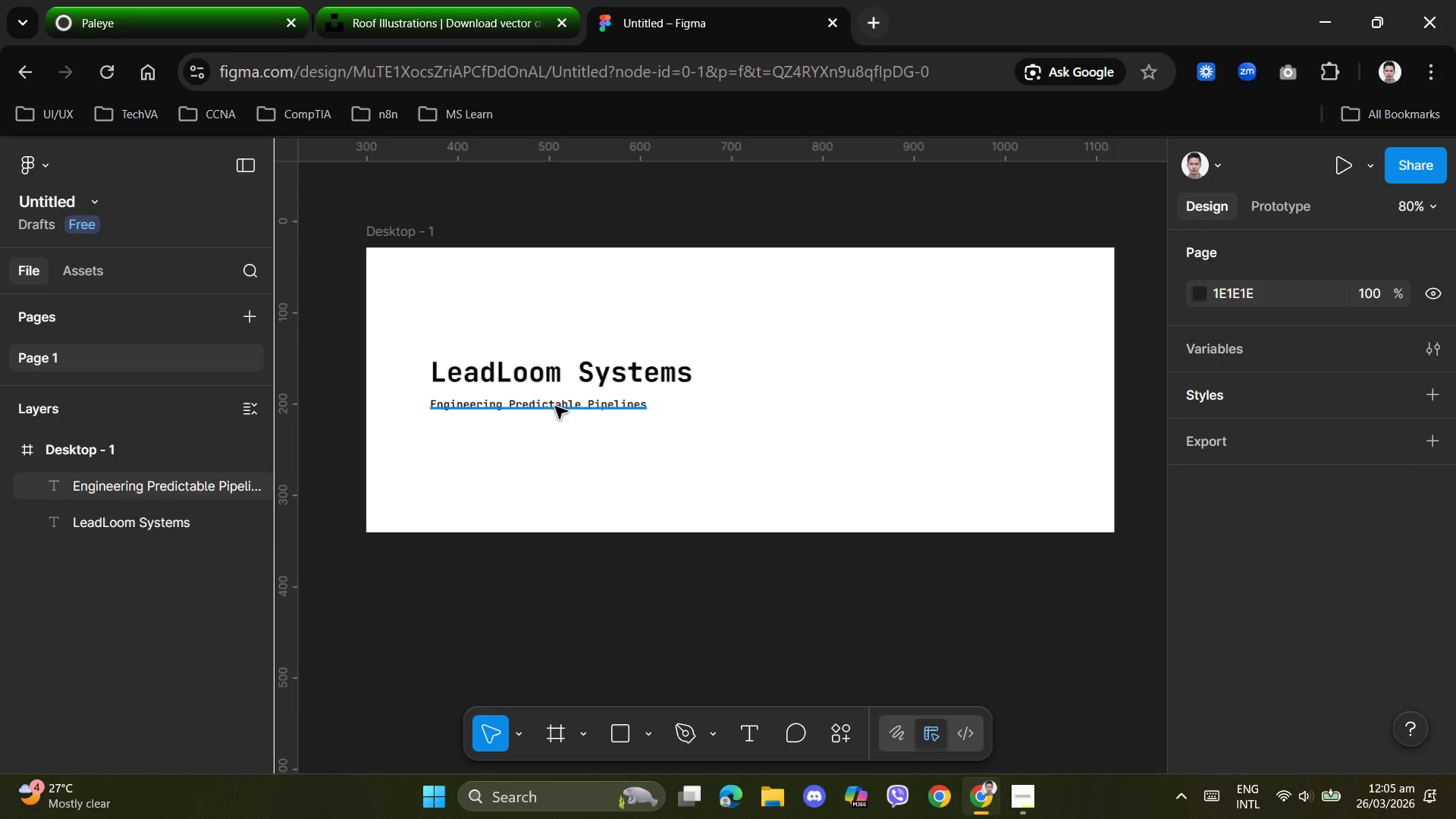 
left_click([674, 487])
 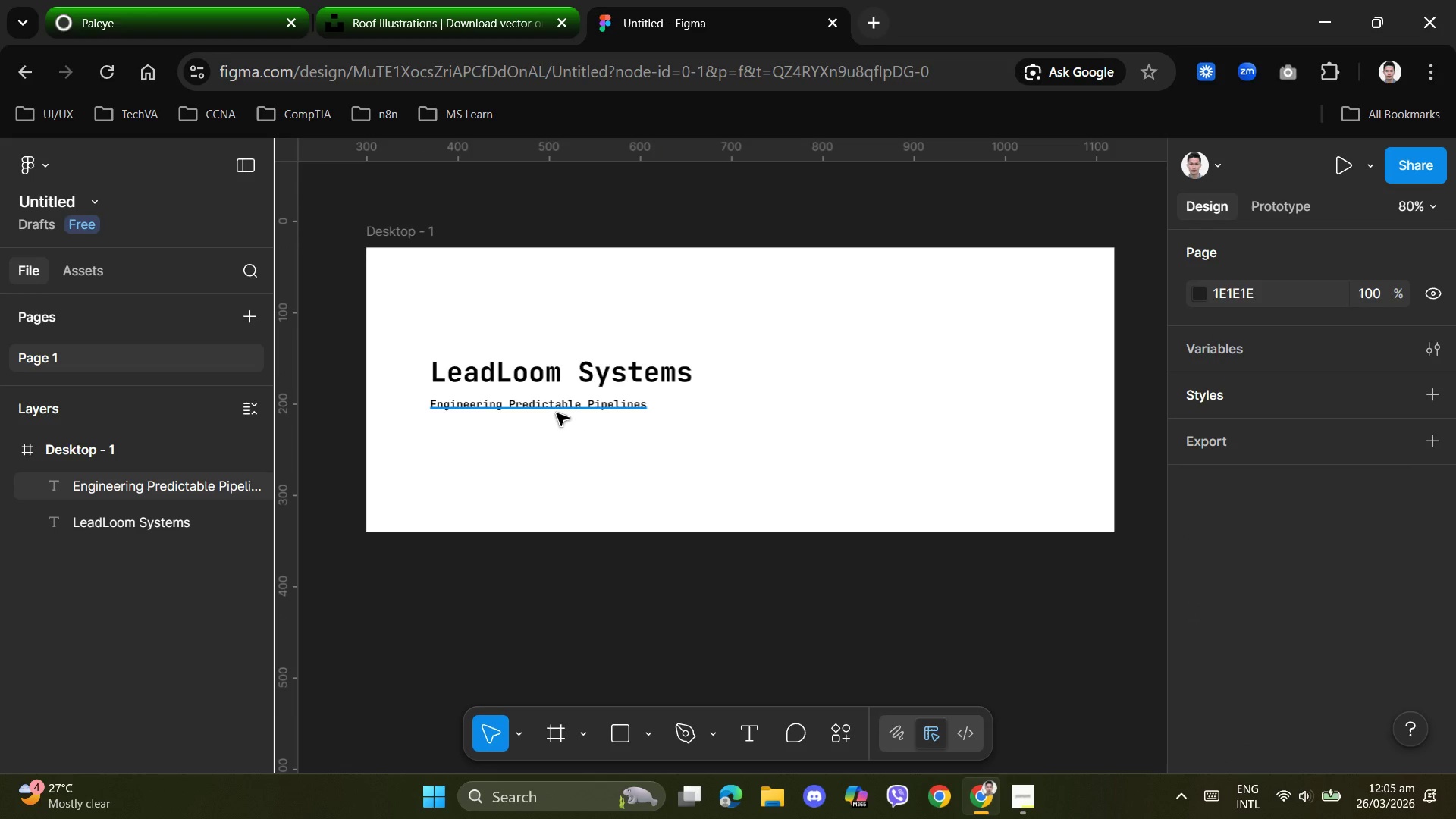 
left_click([560, 406])
 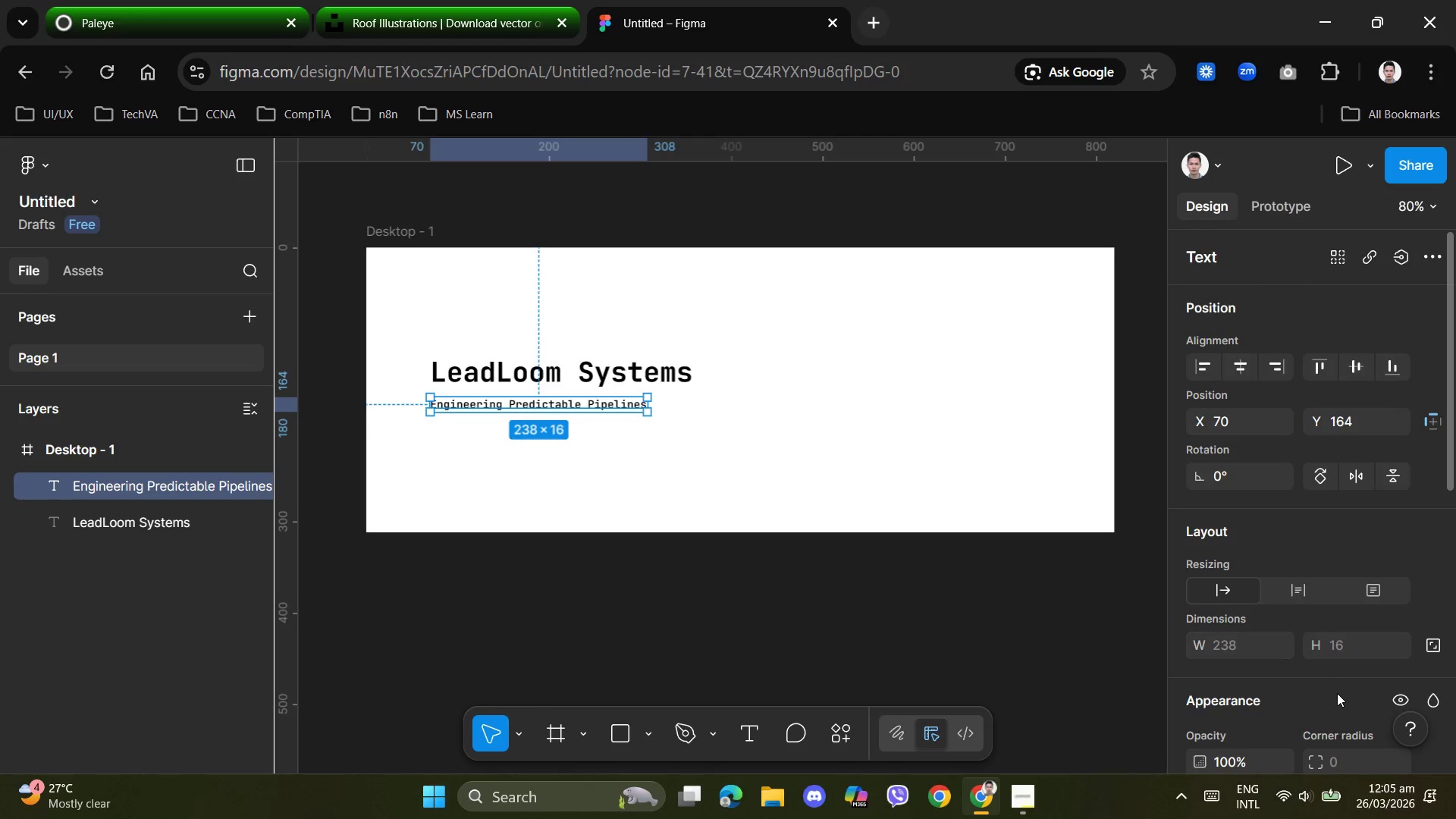 
scroll: coordinate [1332, 693], scroll_direction: down, amount: 3.0
 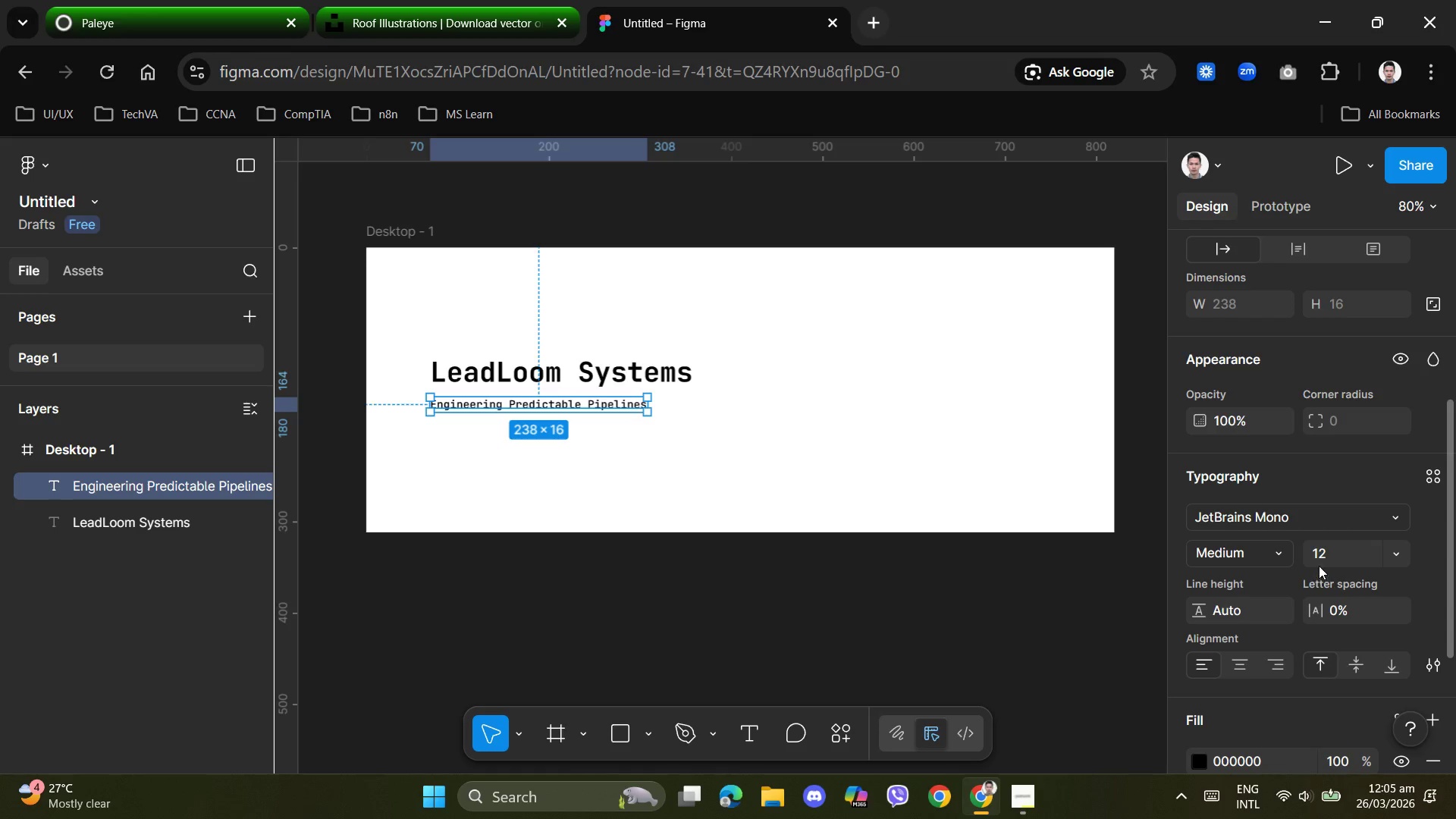 
left_click([1323, 557])
 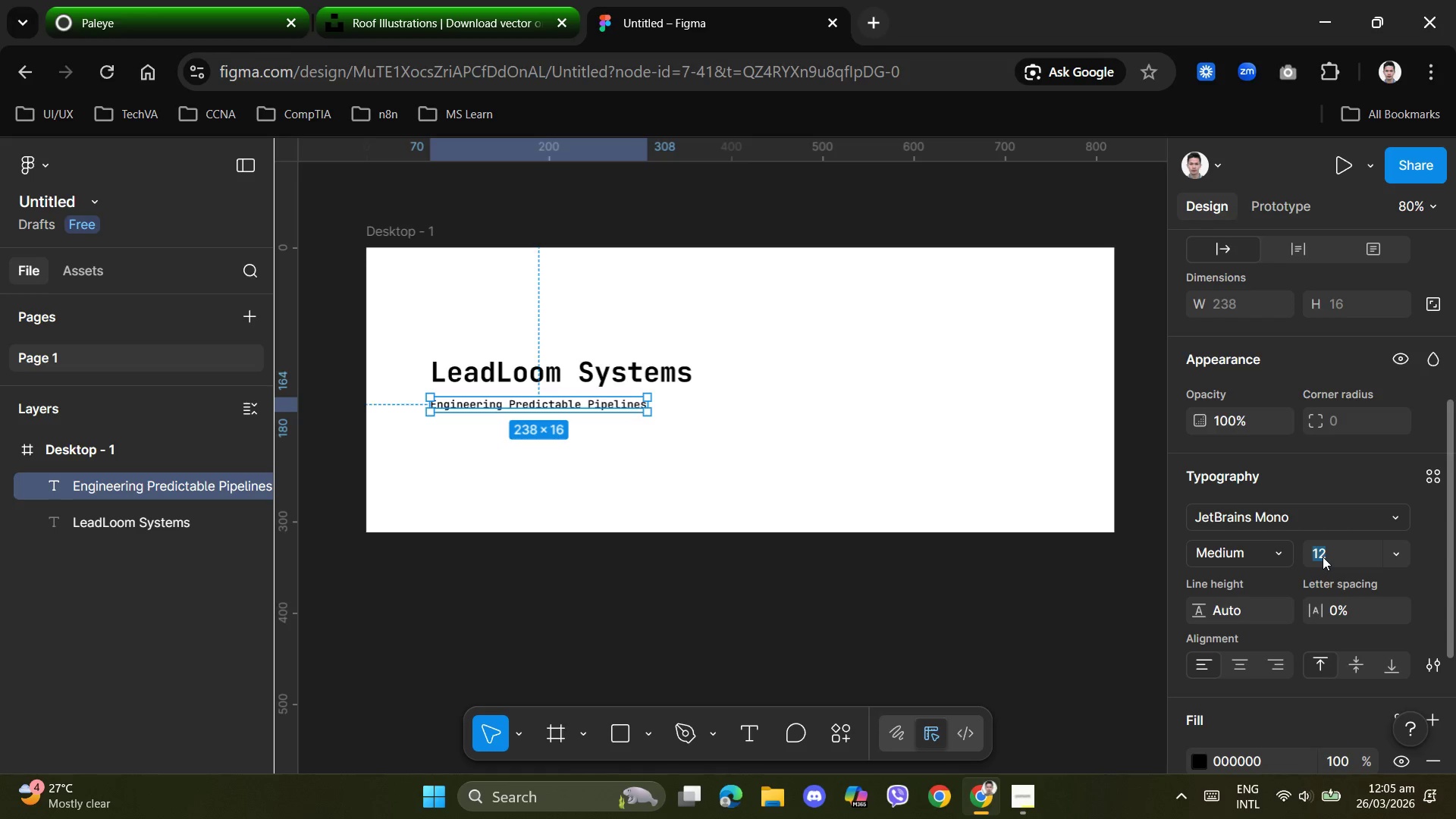 
key(Numpad1)
 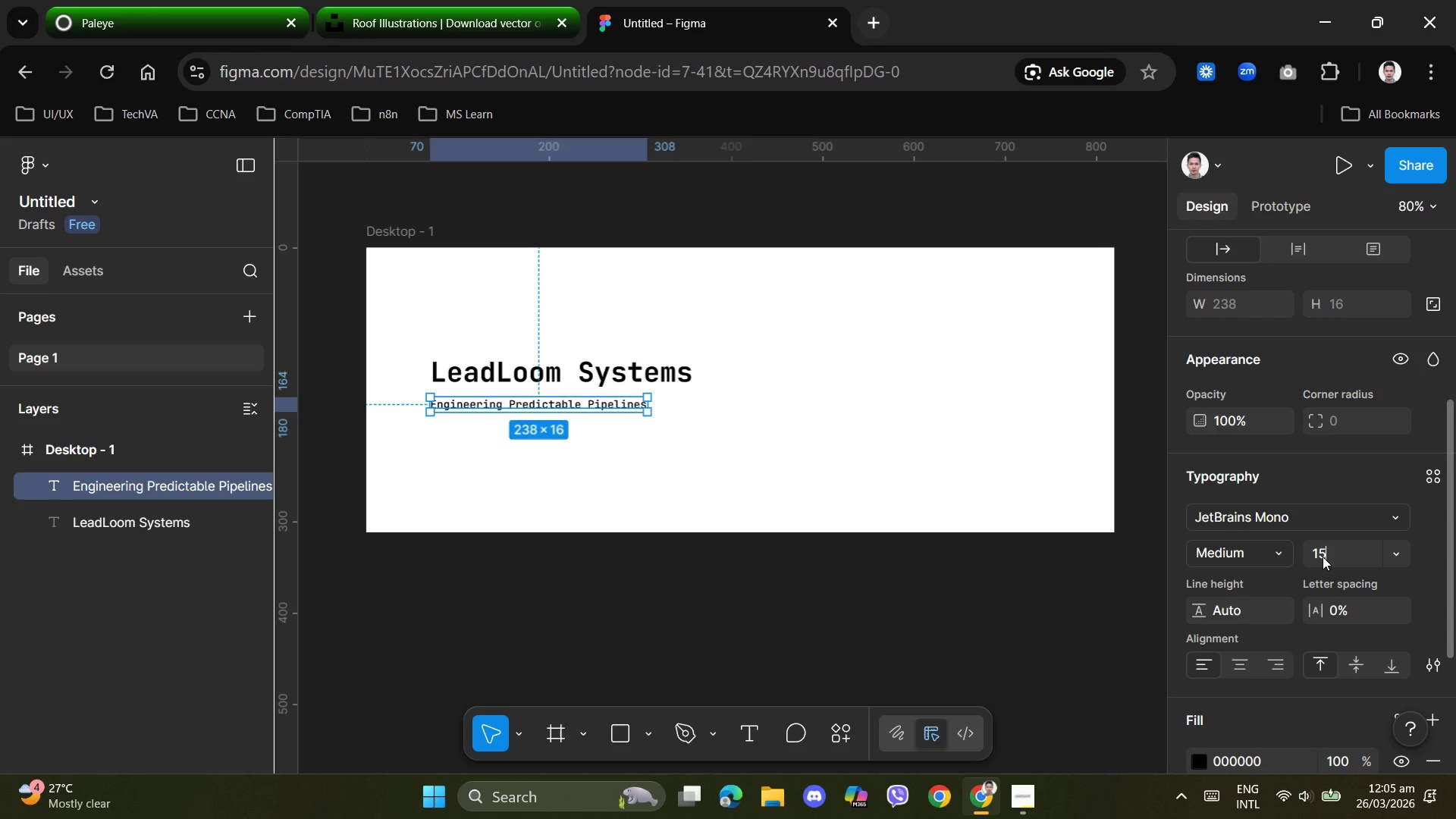 
key(Numpad5)
 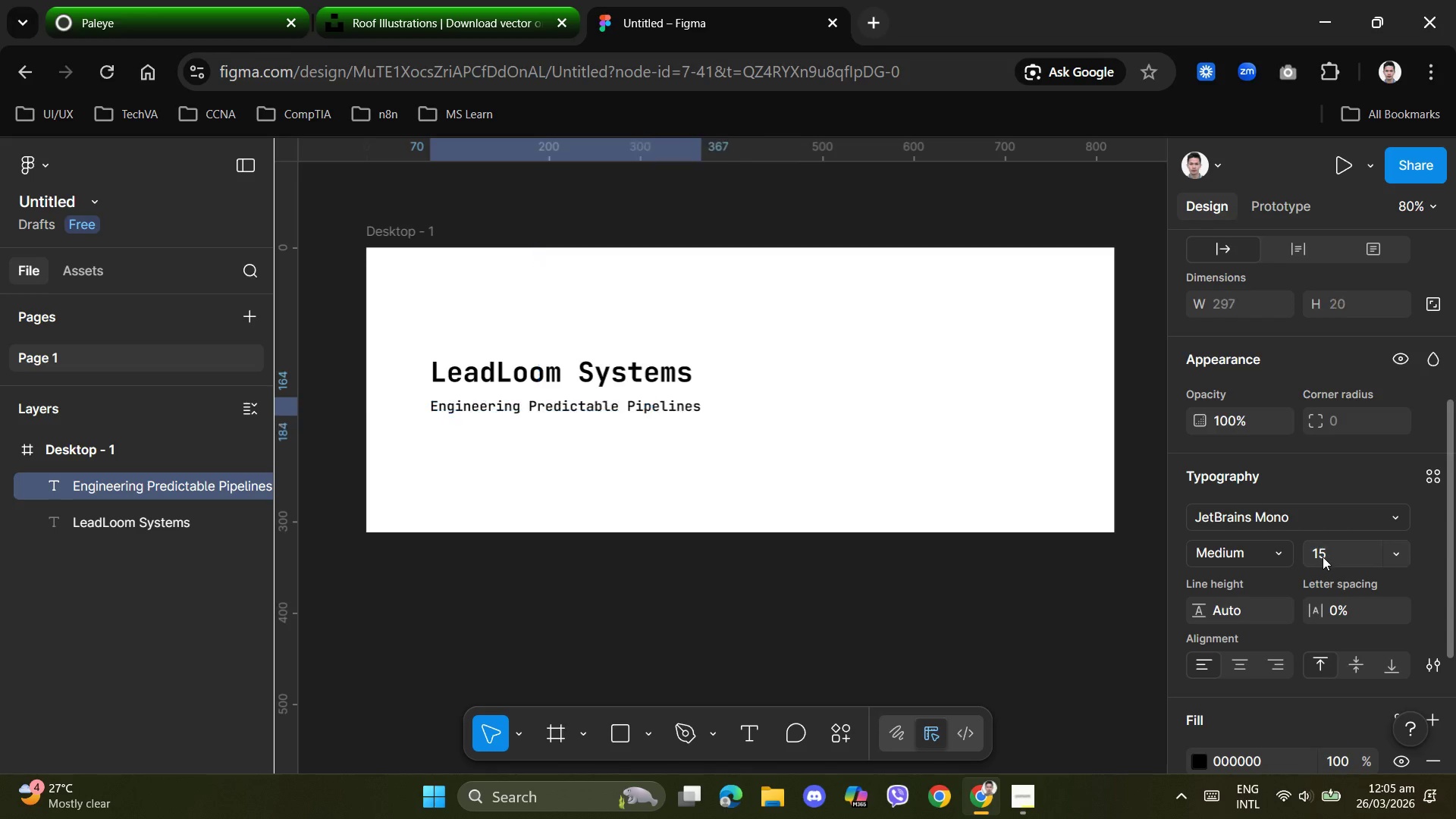 
key(NumpadEnter)
 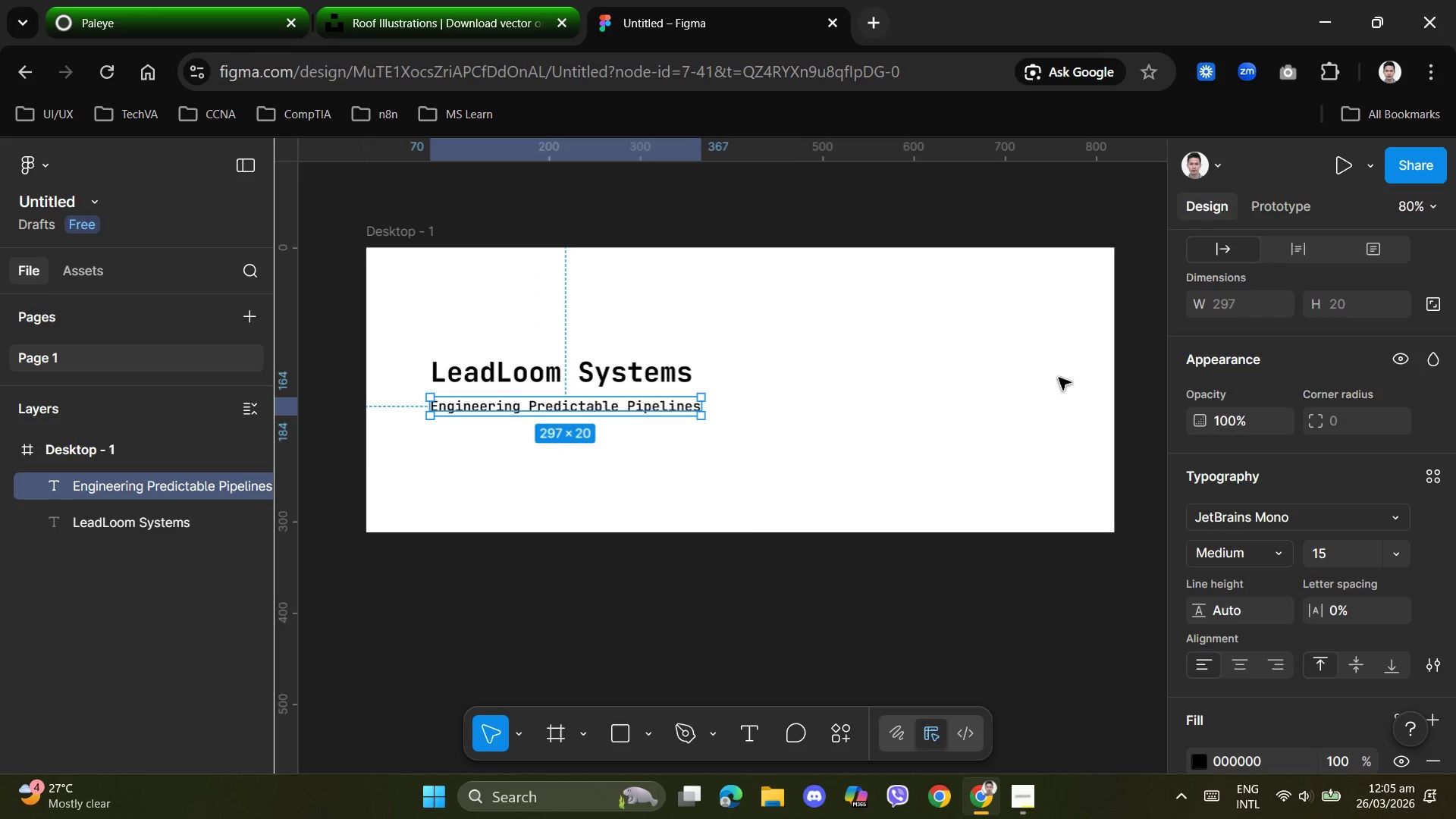 
left_click([737, 529])
 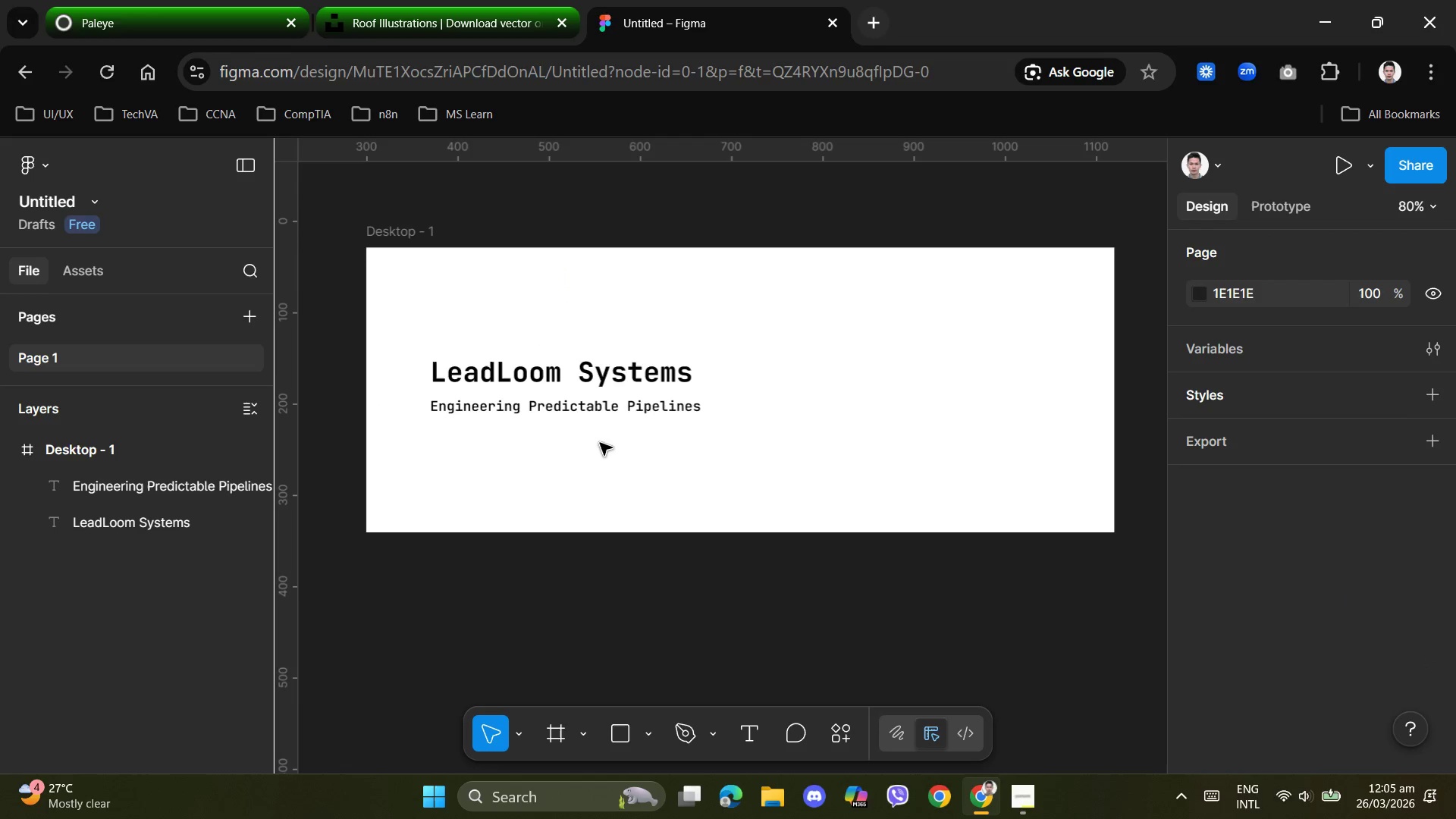 
left_click([570, 414])
 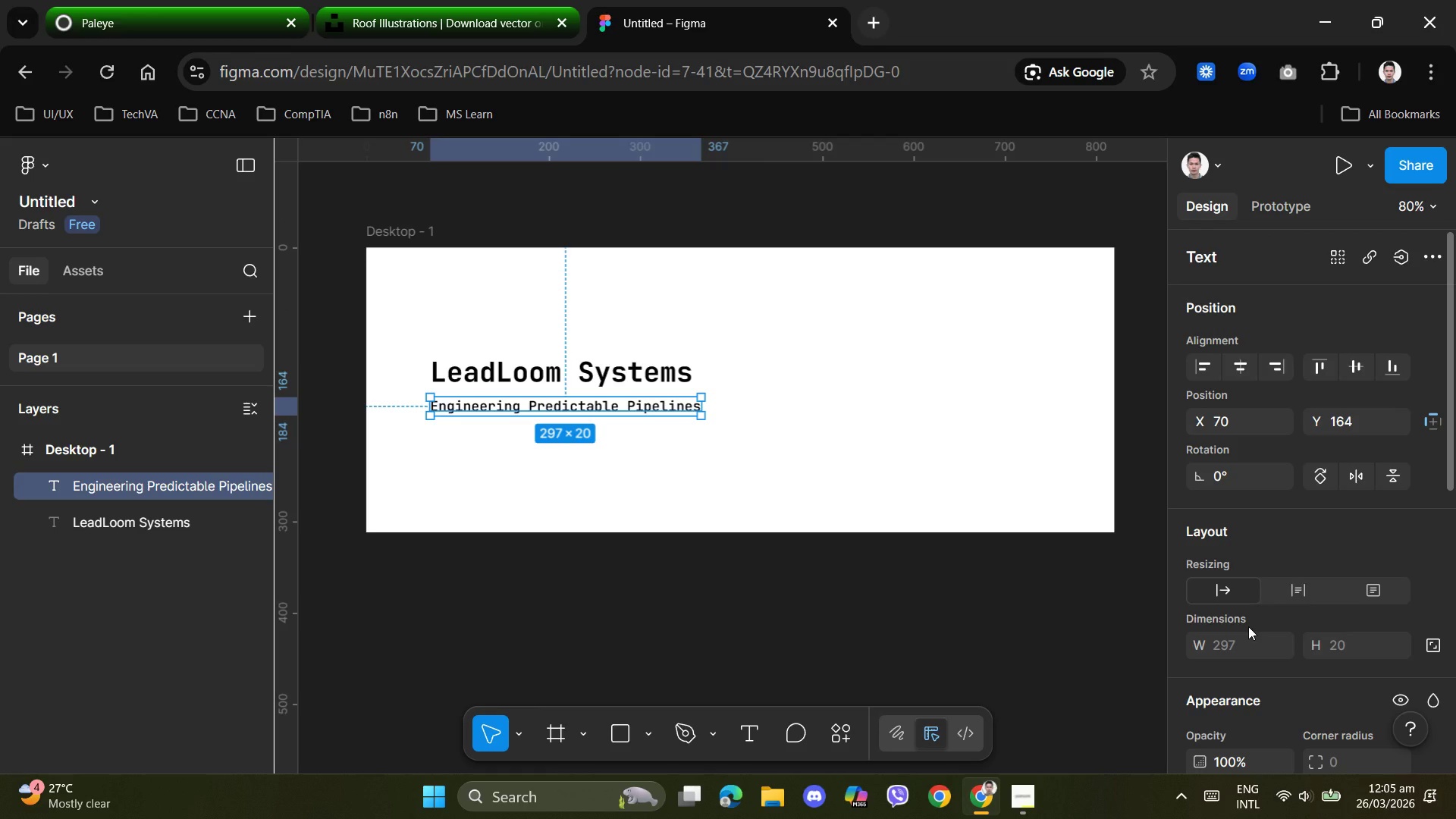 
scroll: coordinate [1286, 633], scroll_direction: down, amount: 4.0
 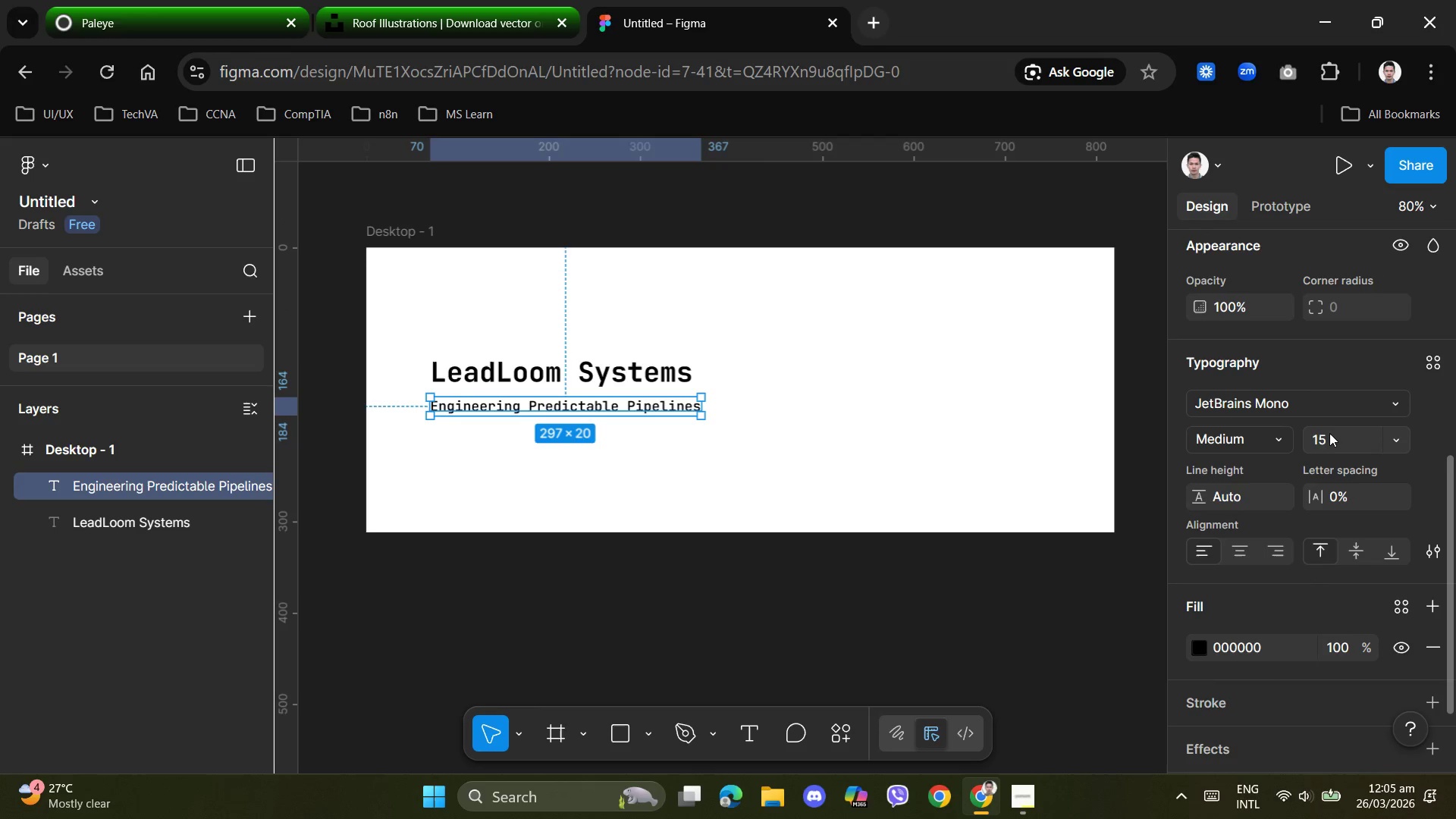 
left_click([1330, 433])
 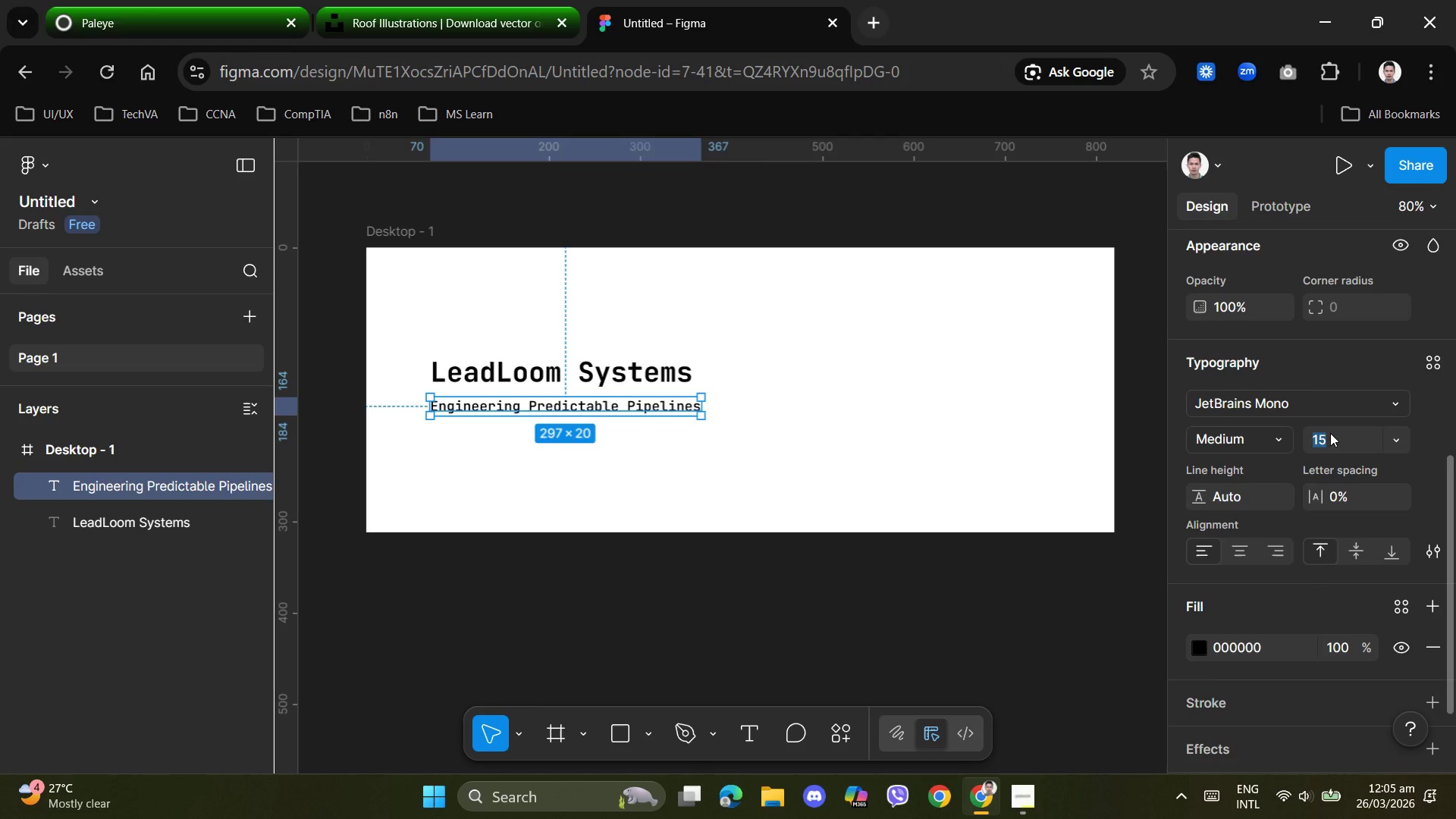 
key(Numpad1)
 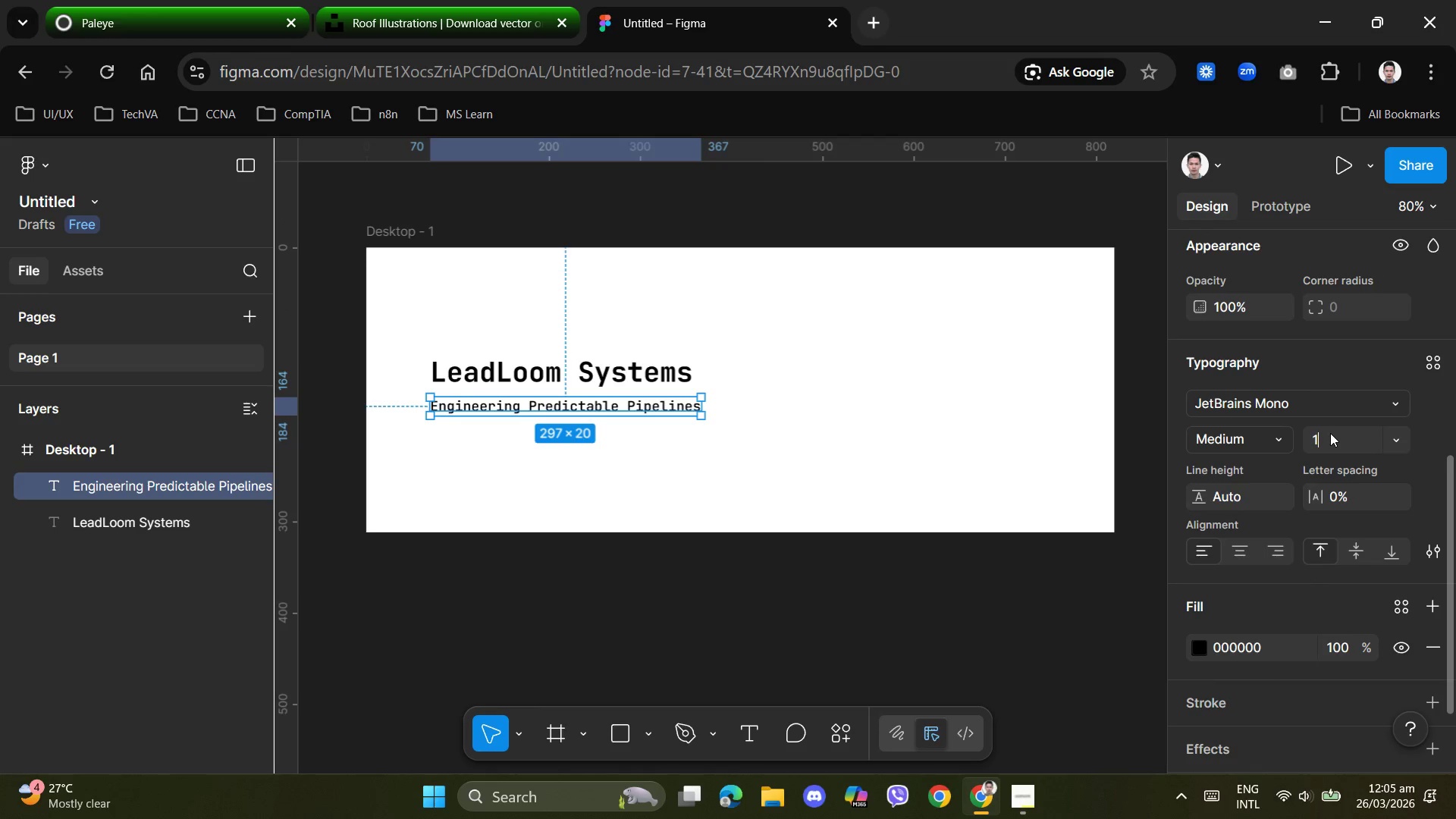 
key(Numpad3)
 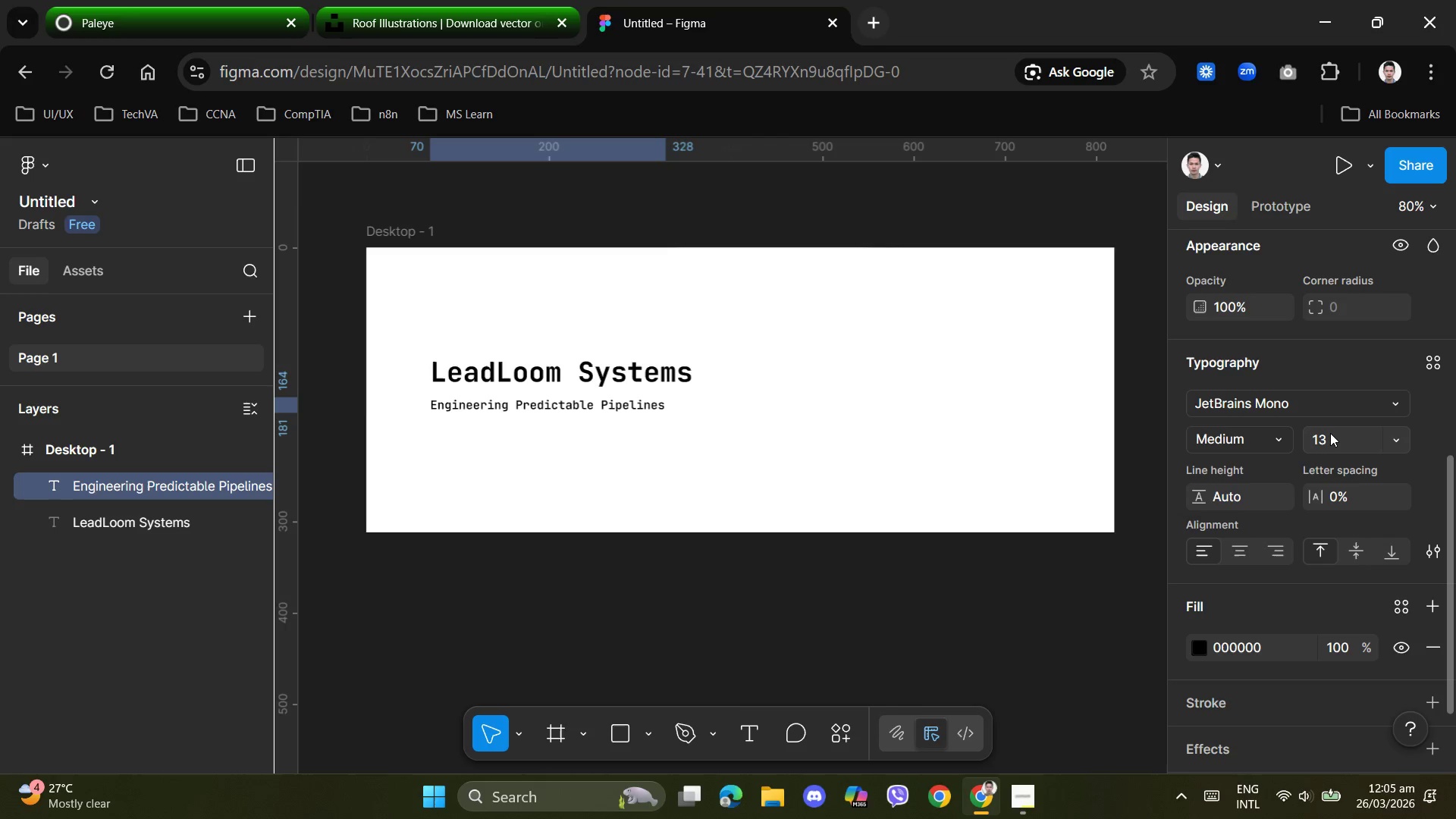 
key(NumpadEnter)
 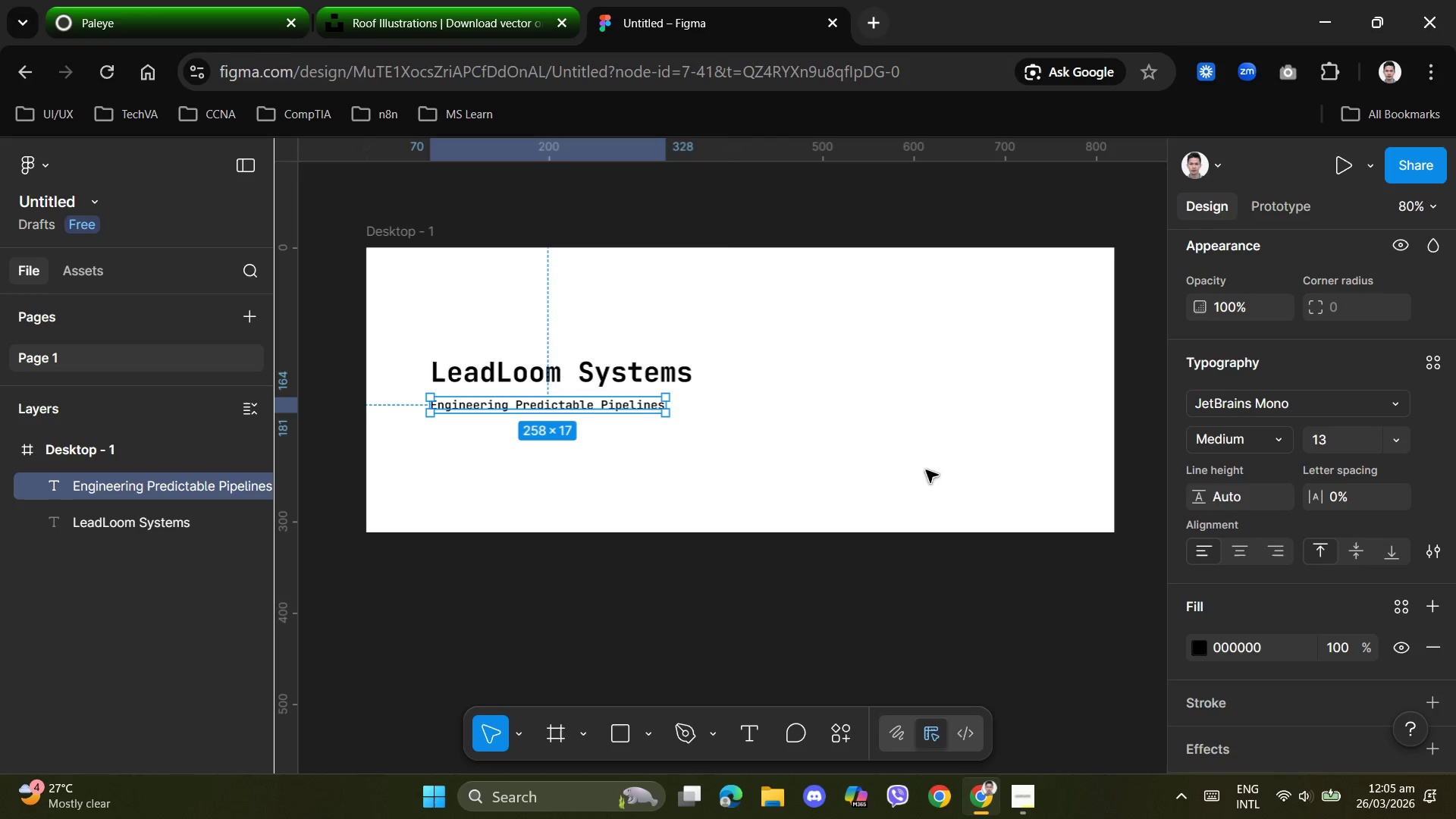 
left_click([911, 473])
 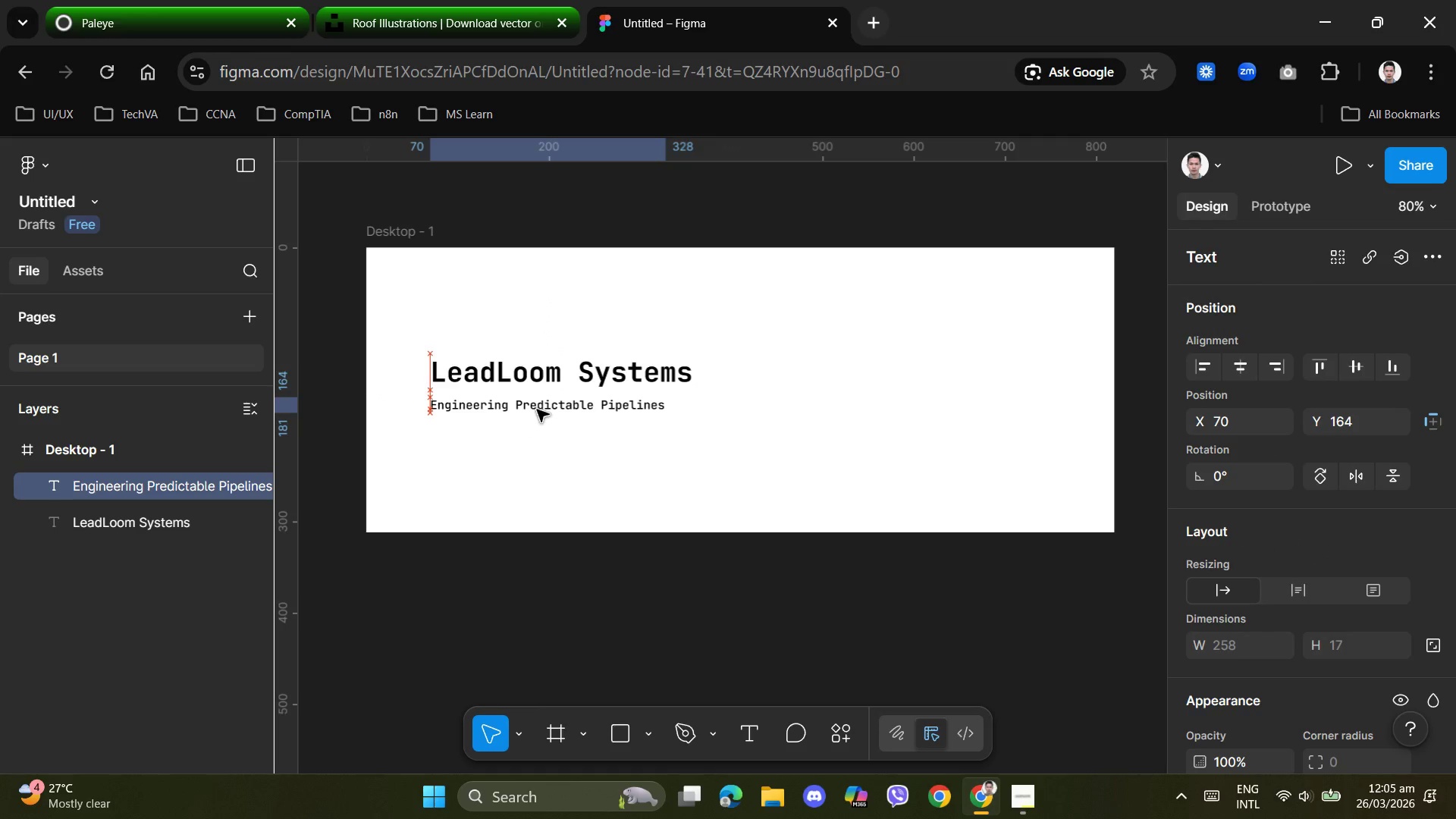 
wait(5.33)
 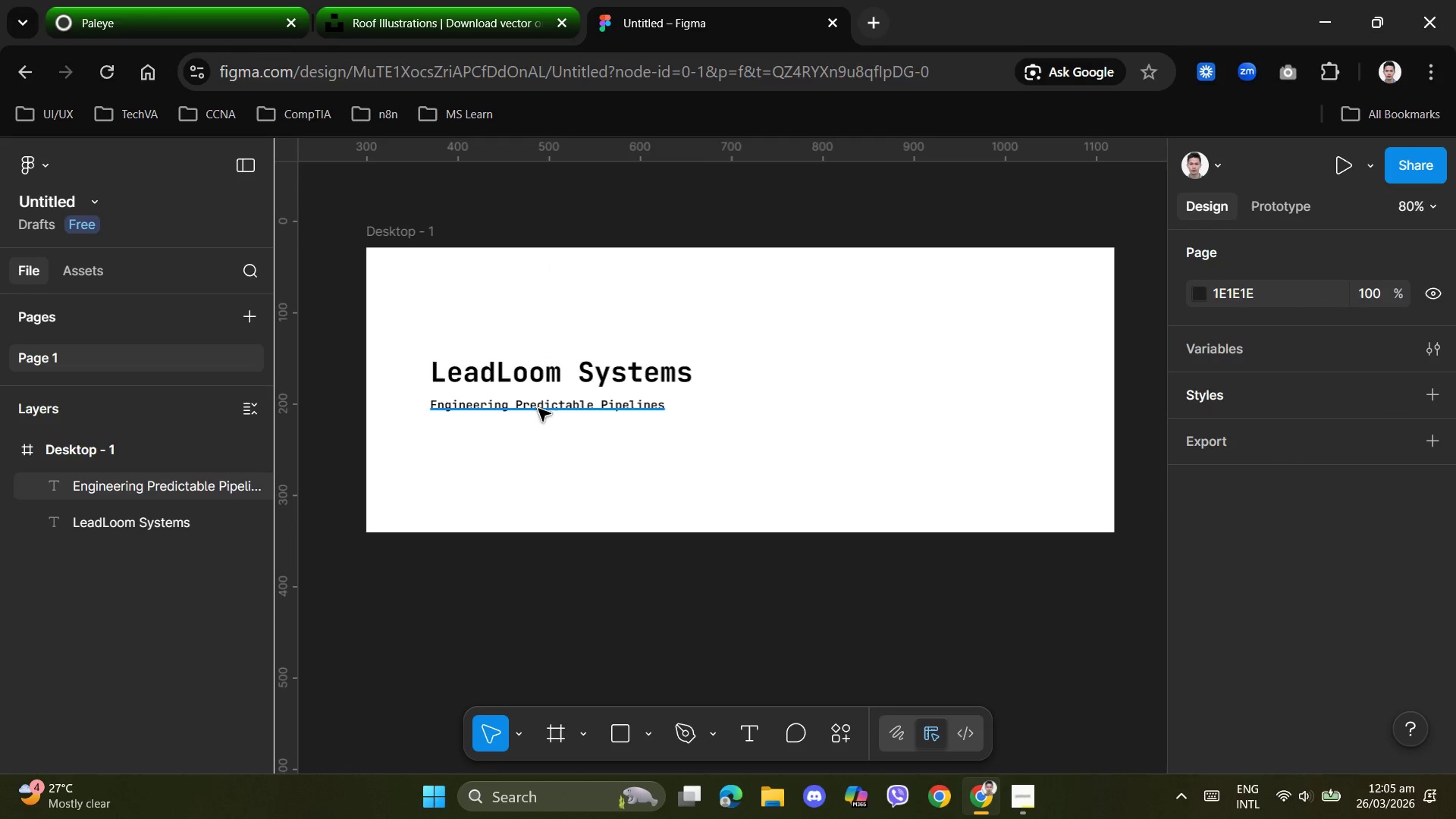 
left_click([773, 374])
 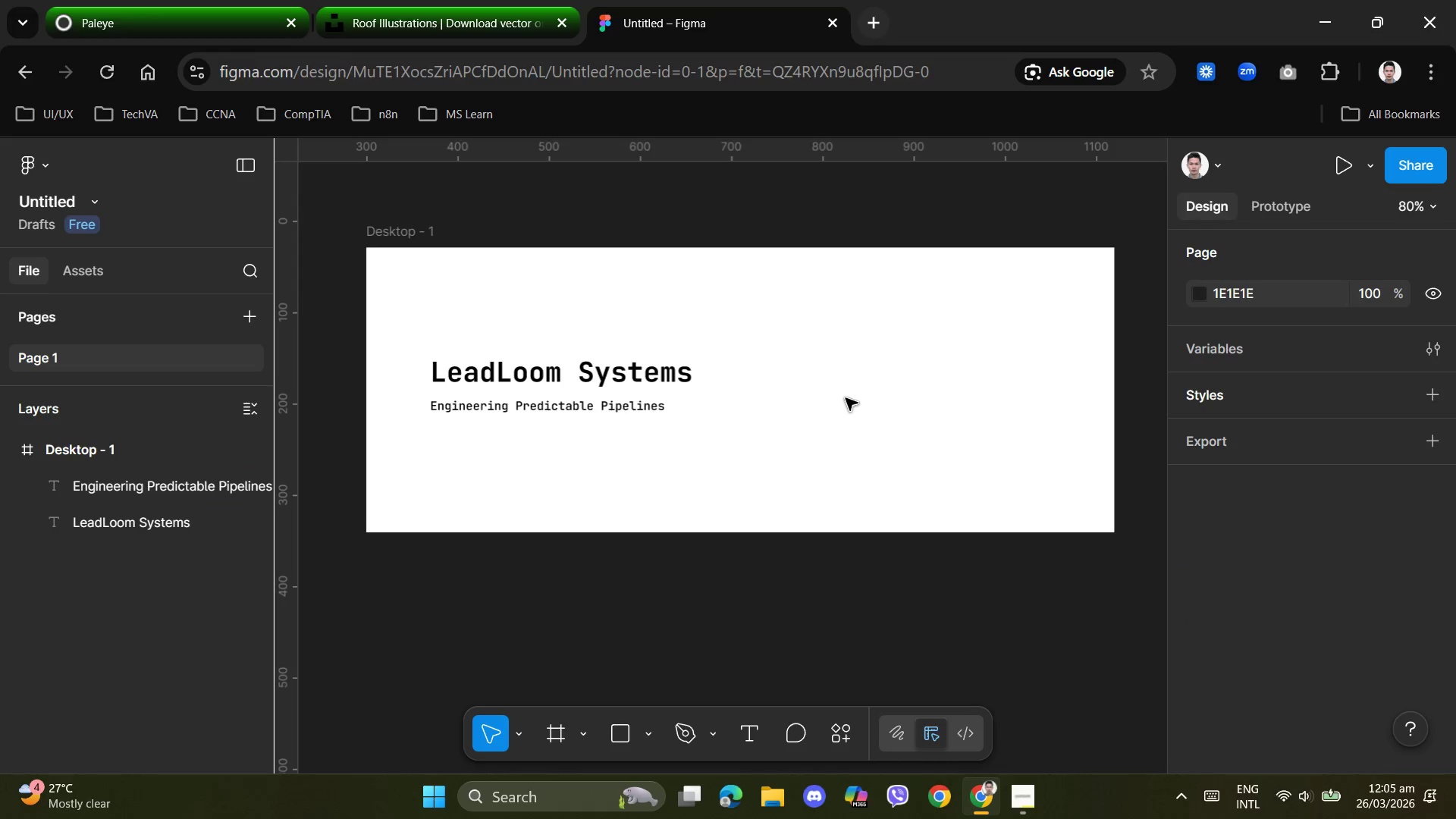 
wait(6.36)
 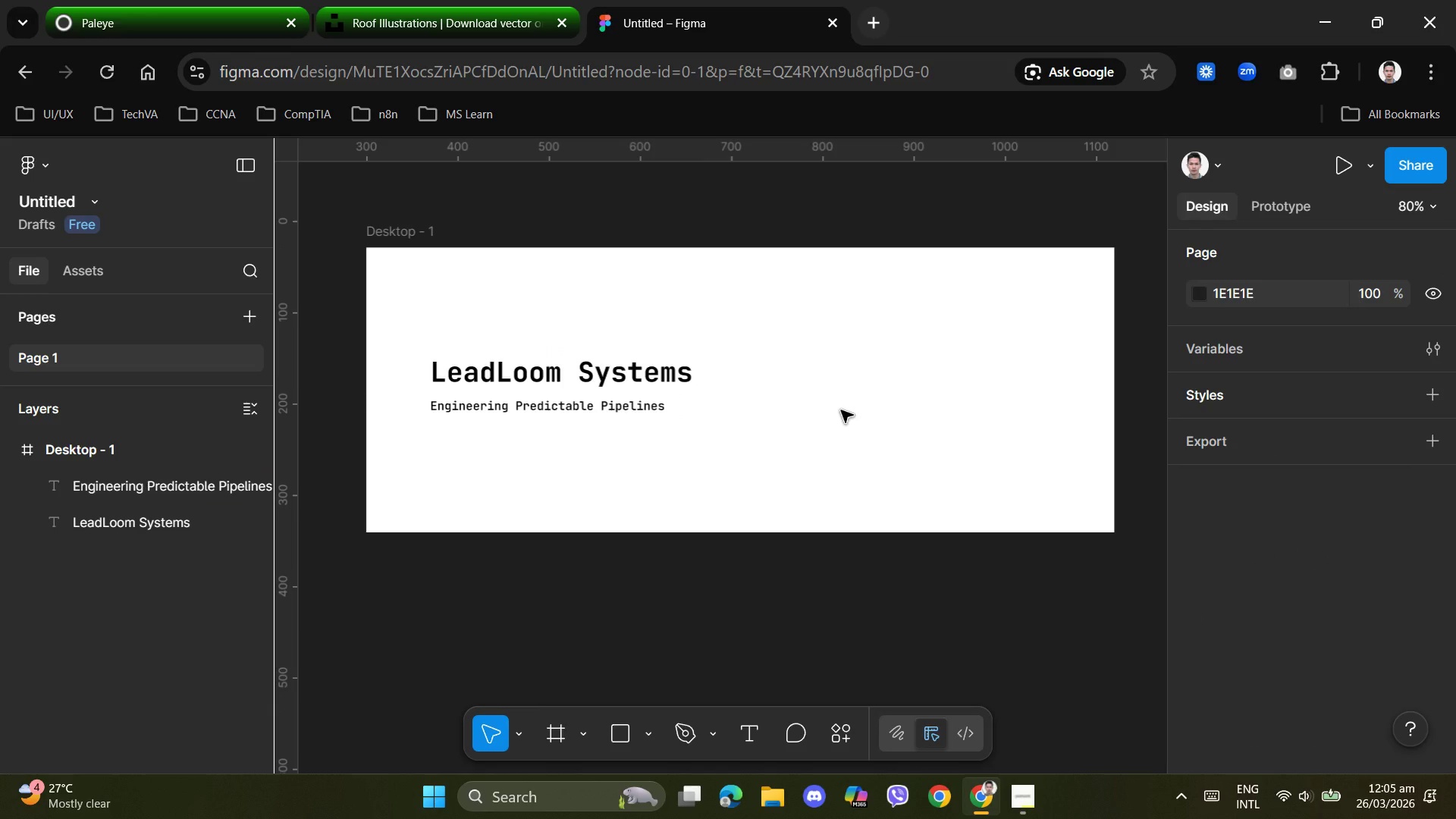 
double_click([789, 432])
 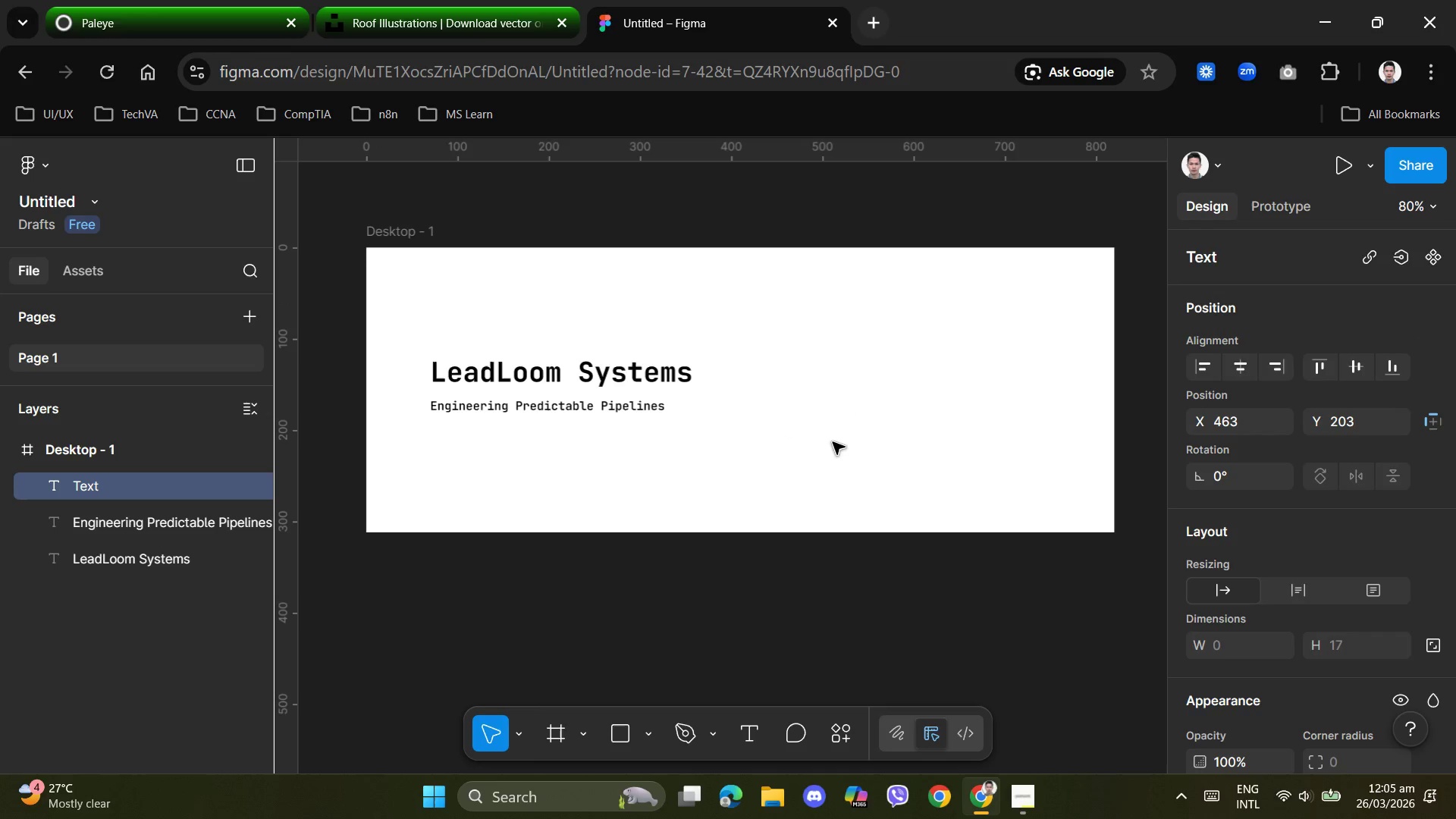 
type(Sourcing)
 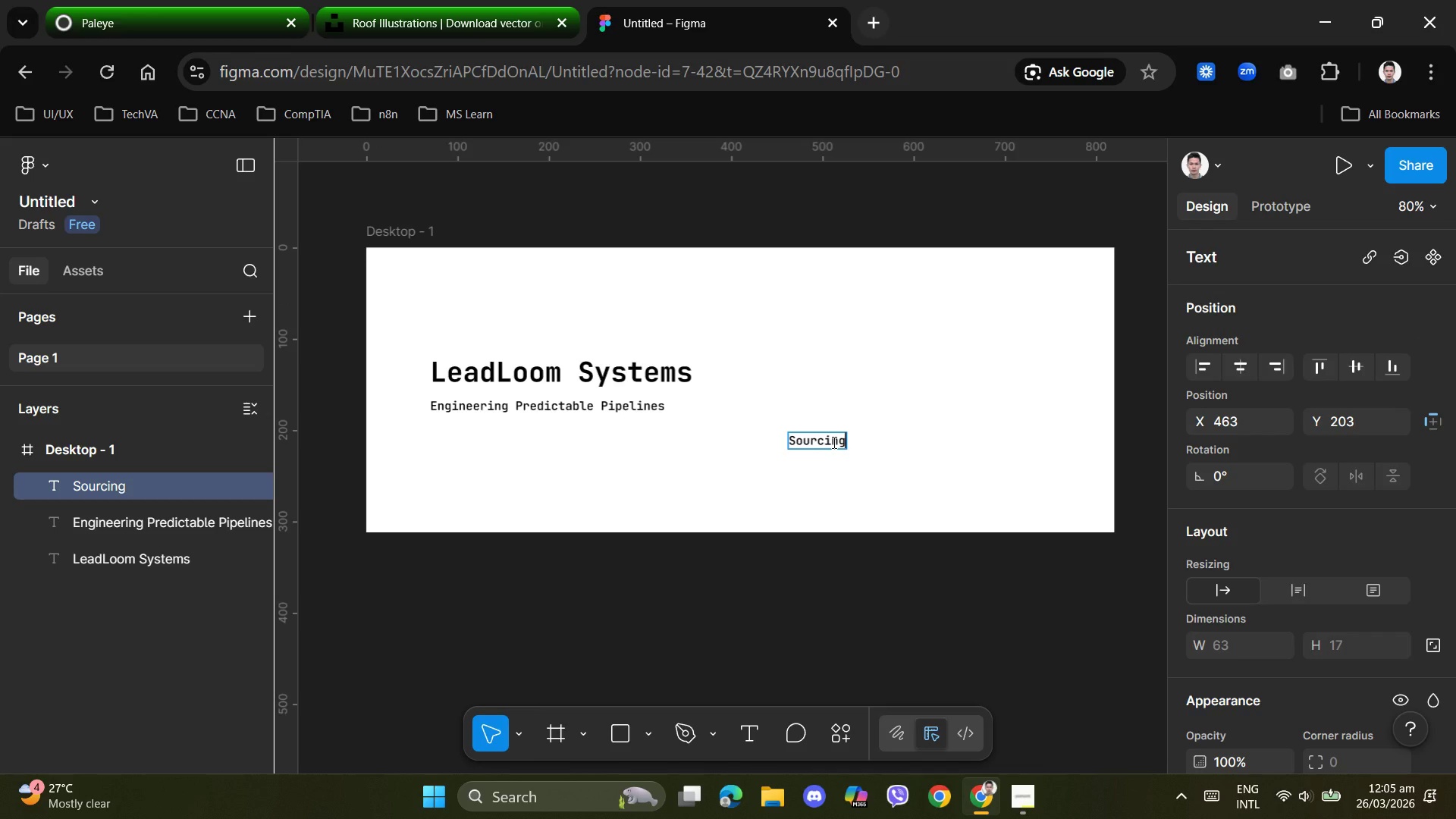 
wait(5.91)
 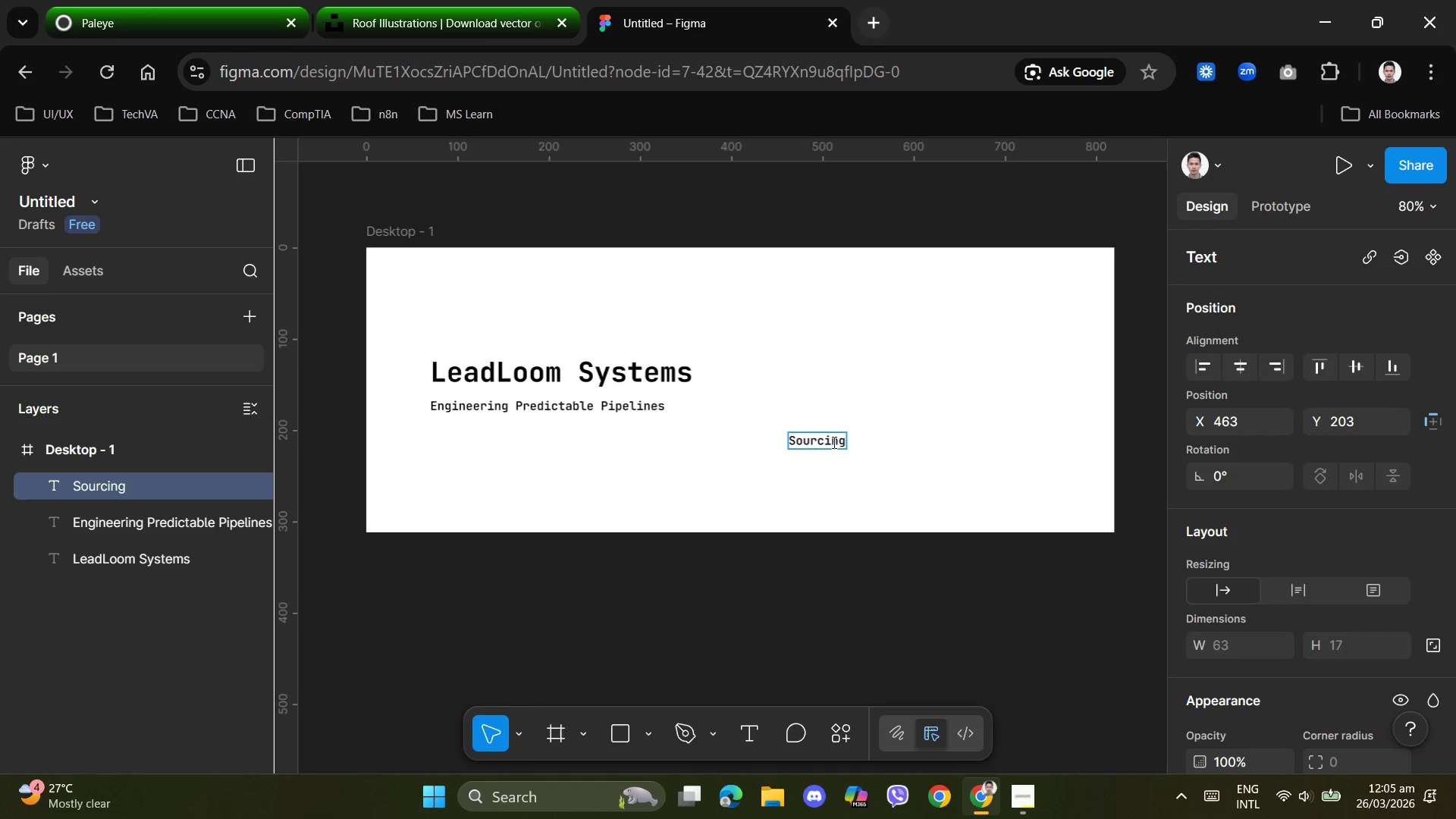 
left_click([857, 464])
 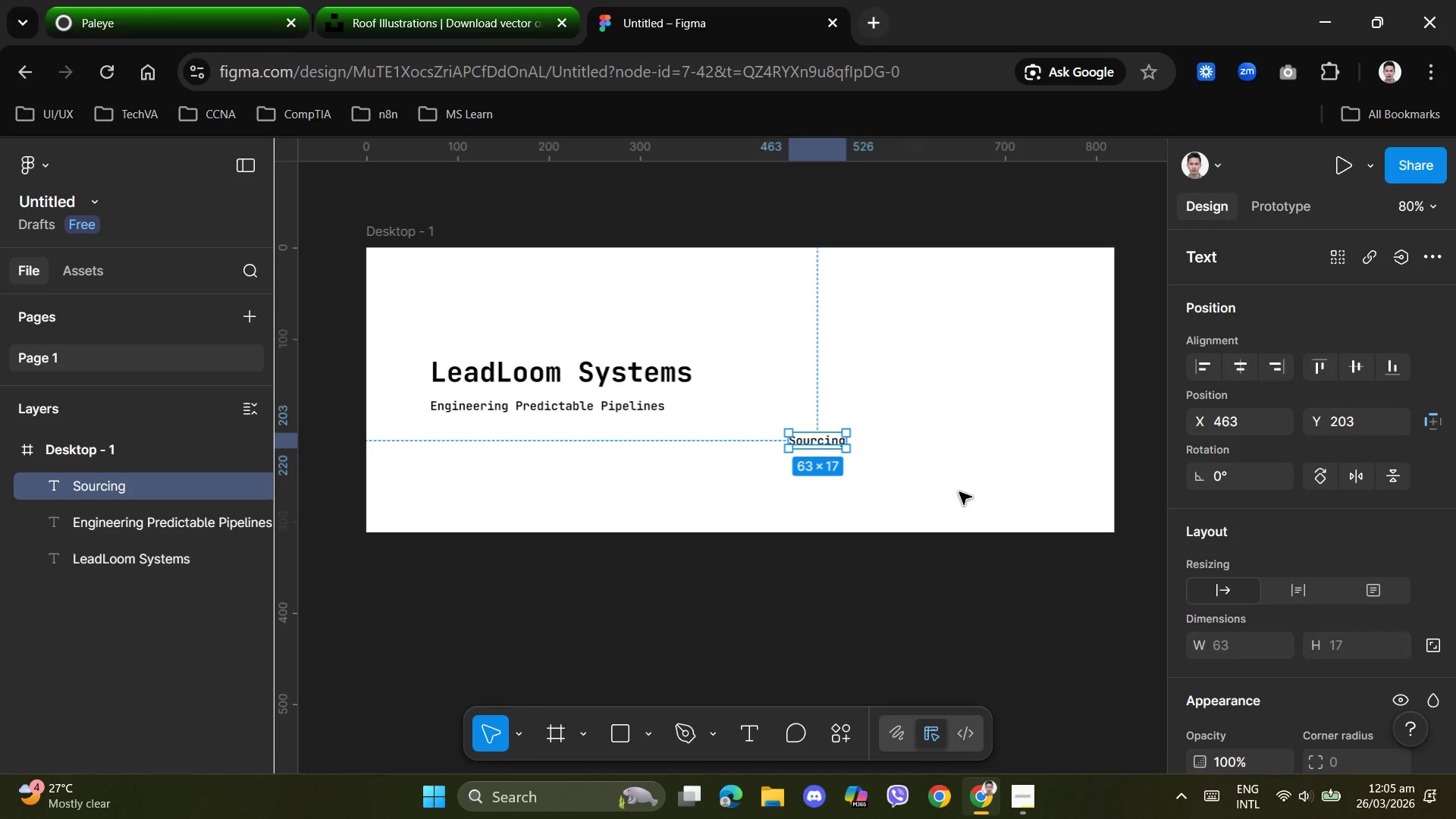 
left_click([952, 490])
 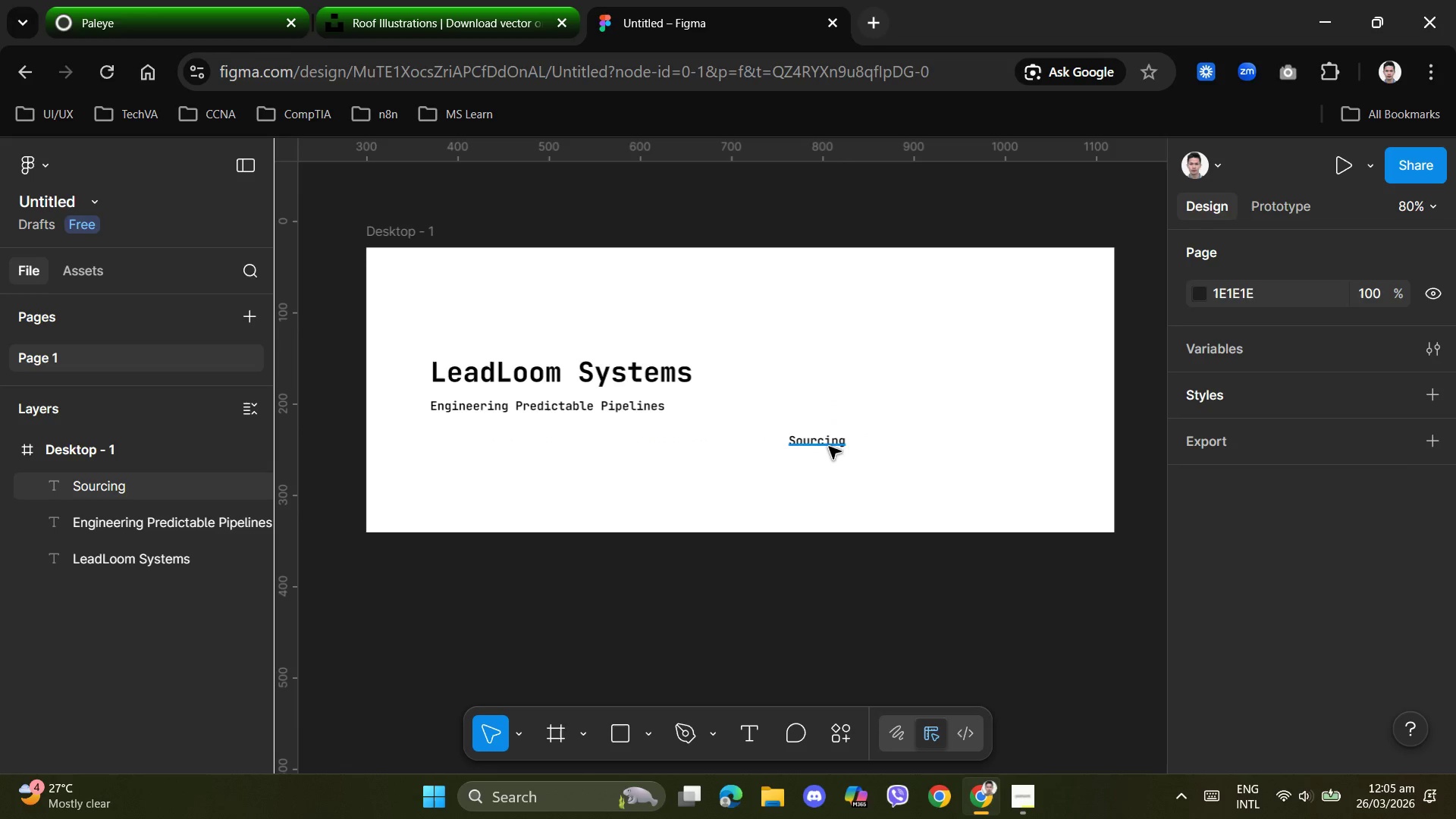 
left_click([825, 444])
 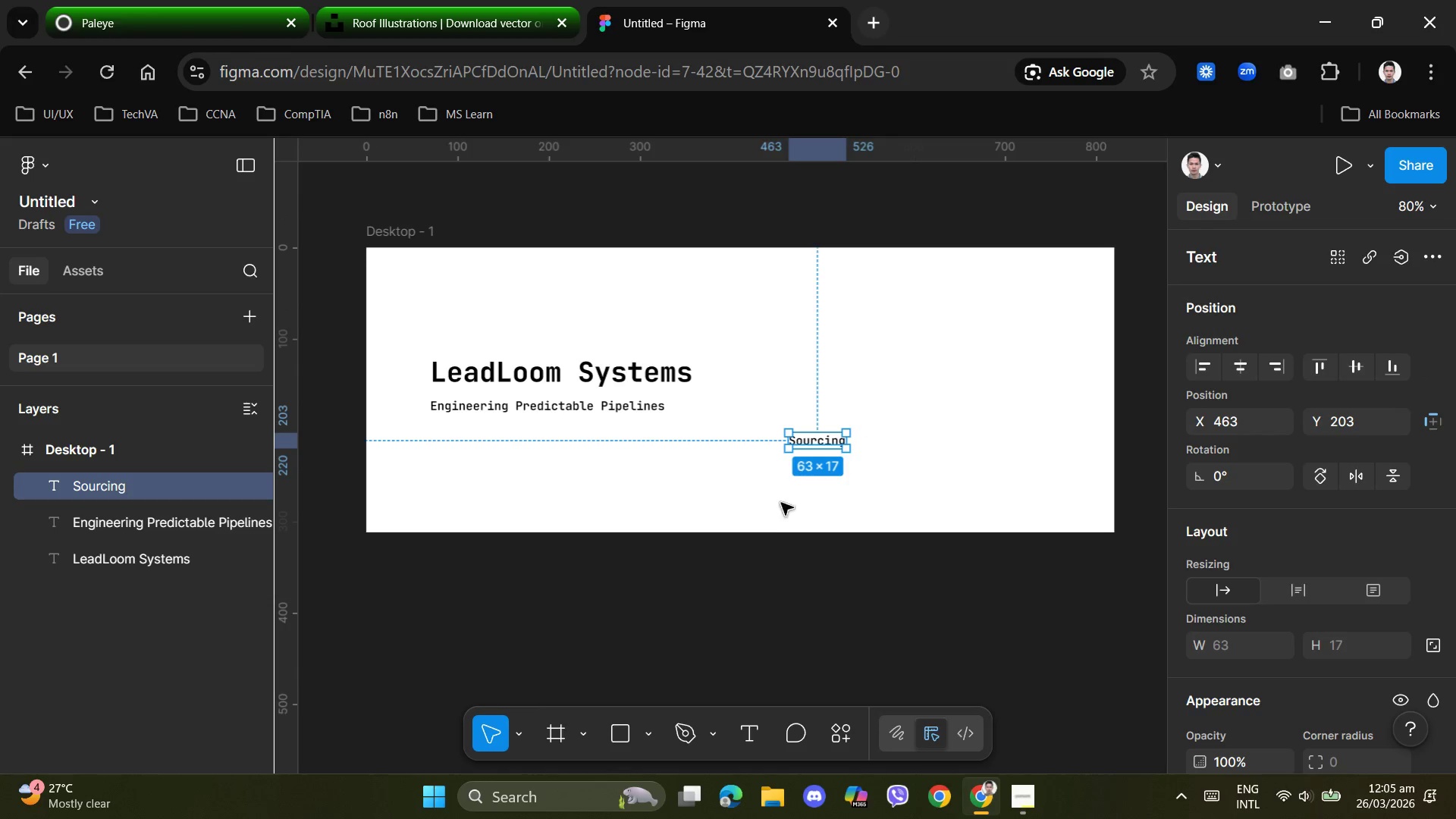 
left_click([782, 500])
 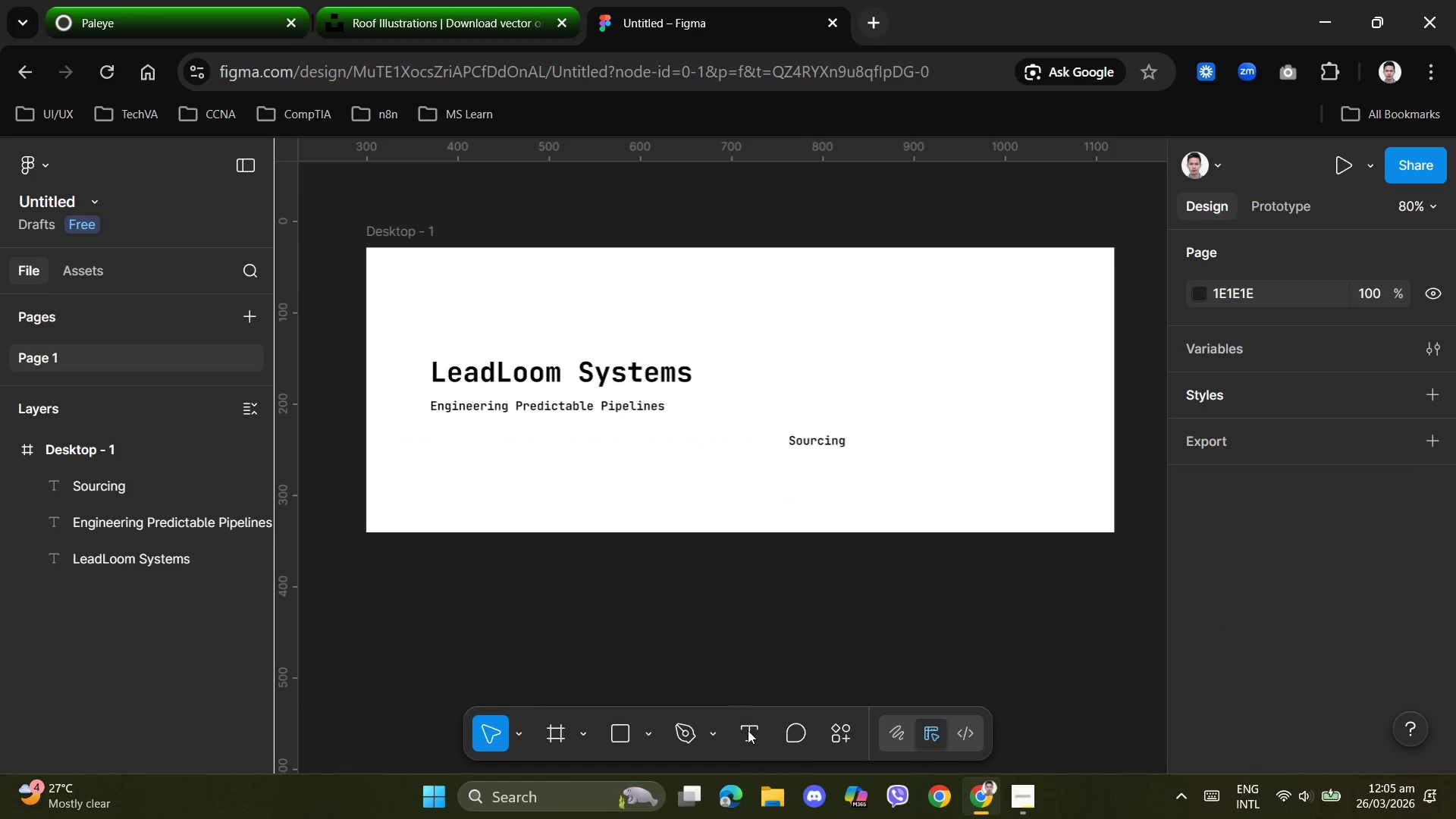 
left_click([753, 738])
 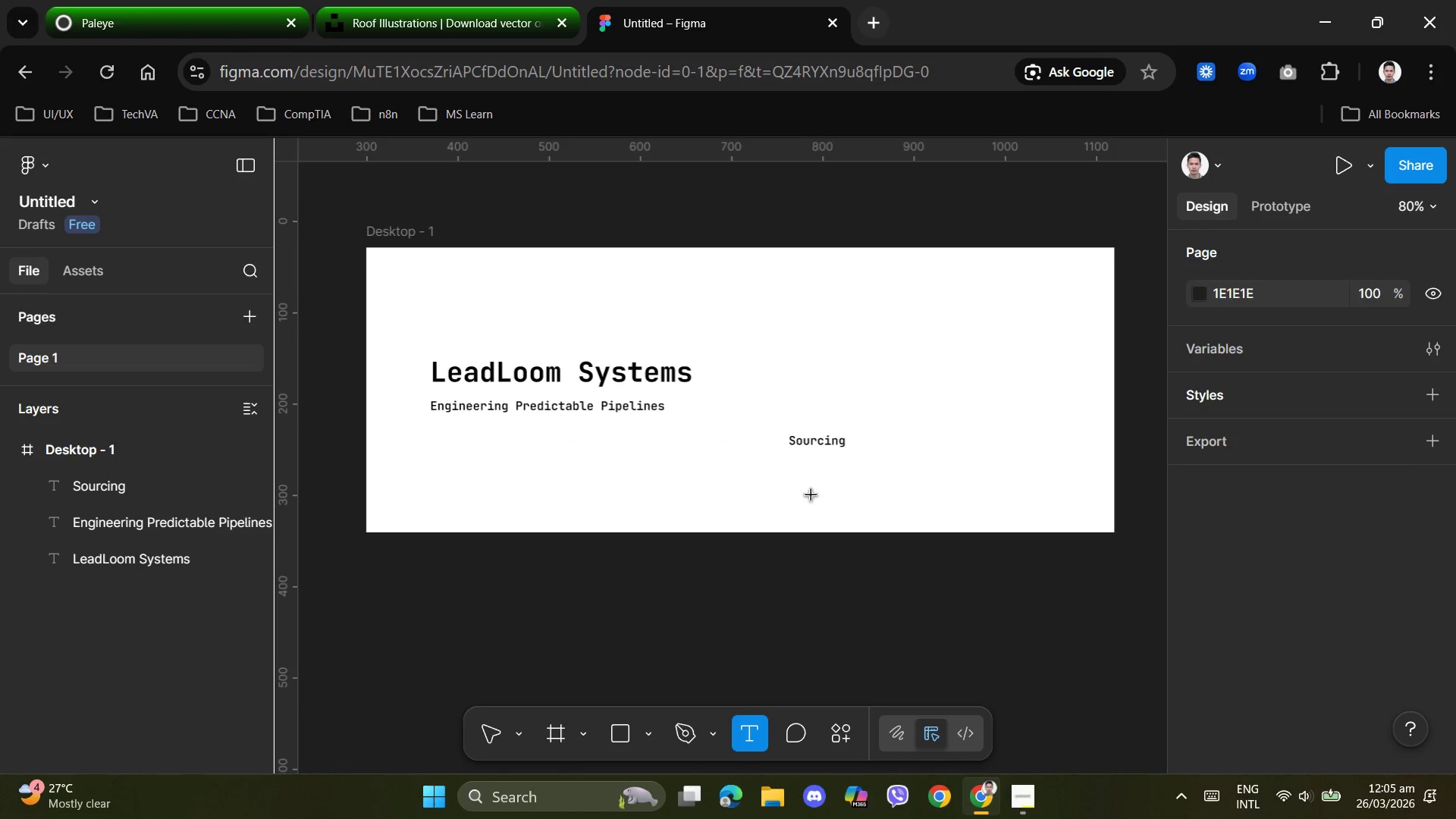 
left_click([796, 482])
 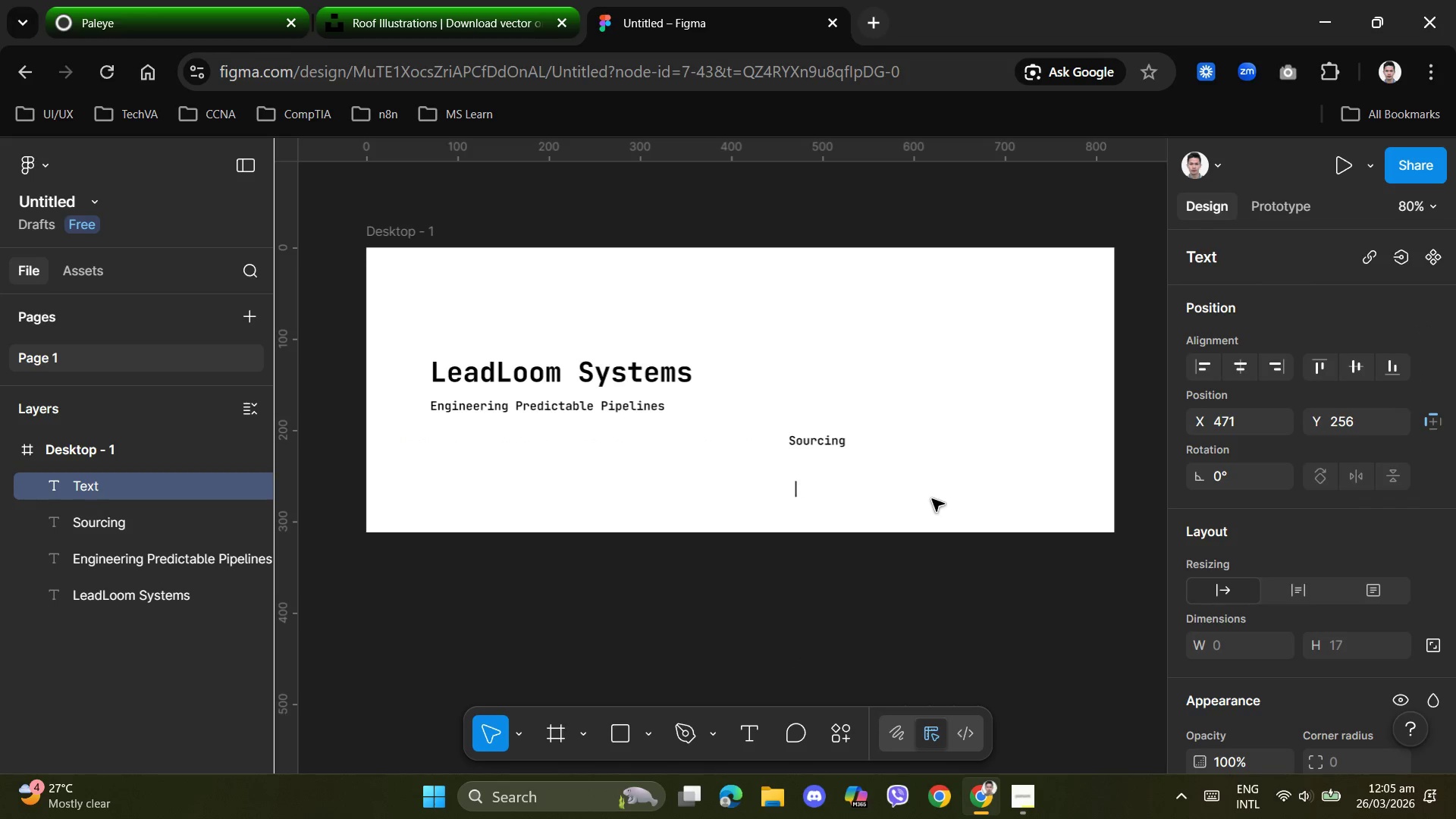 
type(Vl)
key(Backspace)
type(alidation)
 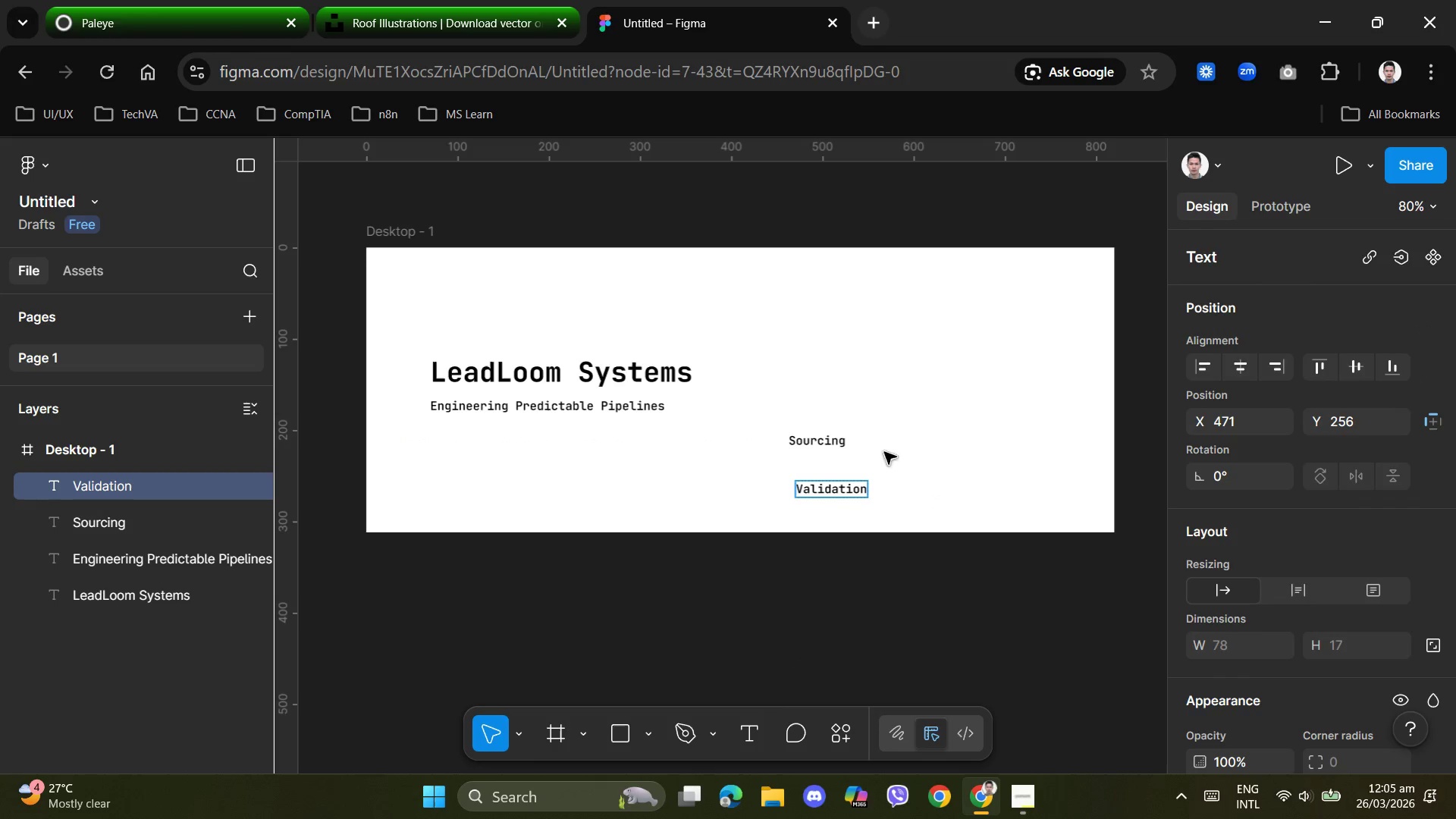 
left_click([962, 406])
 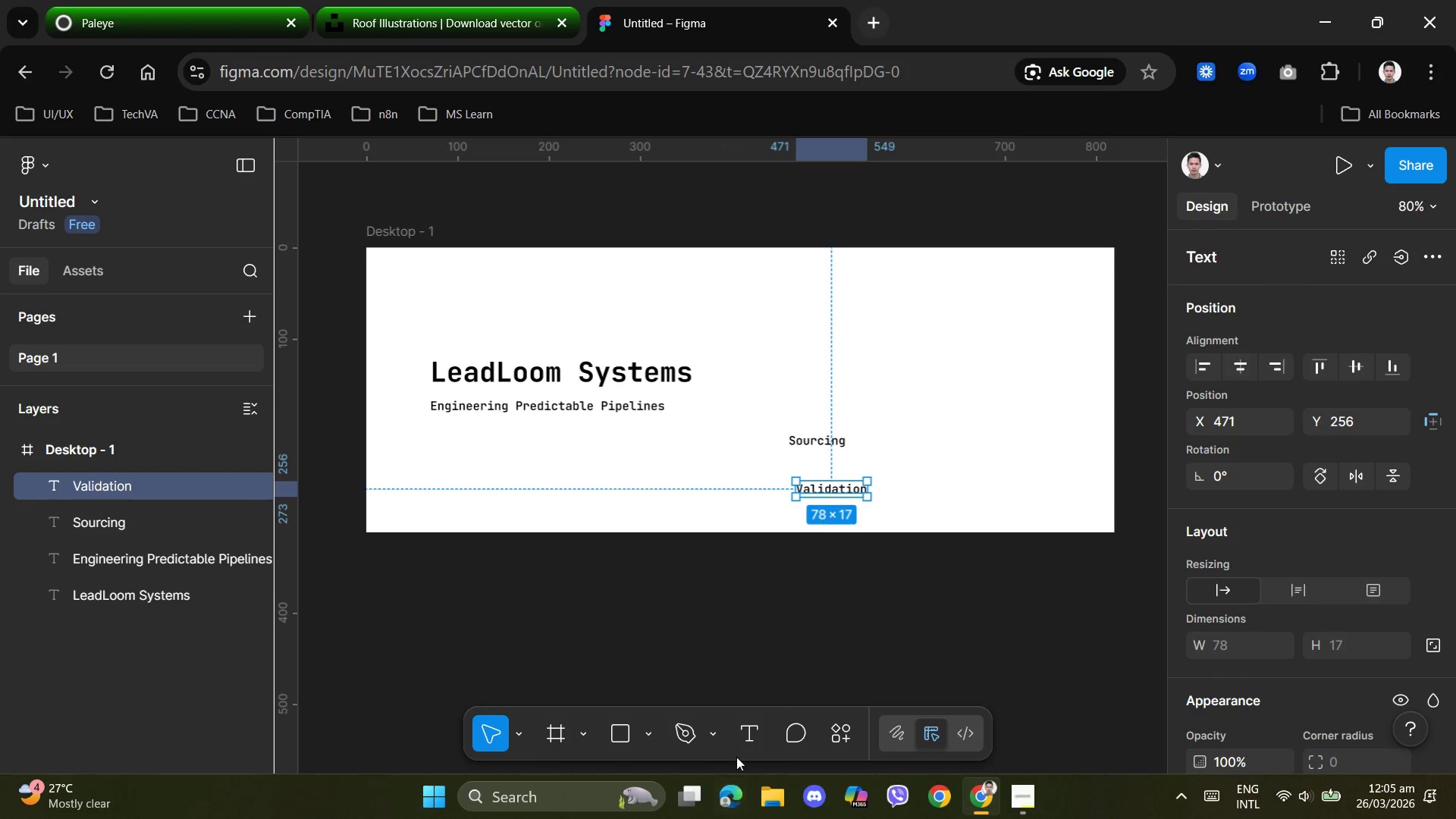 
left_click([742, 748])
 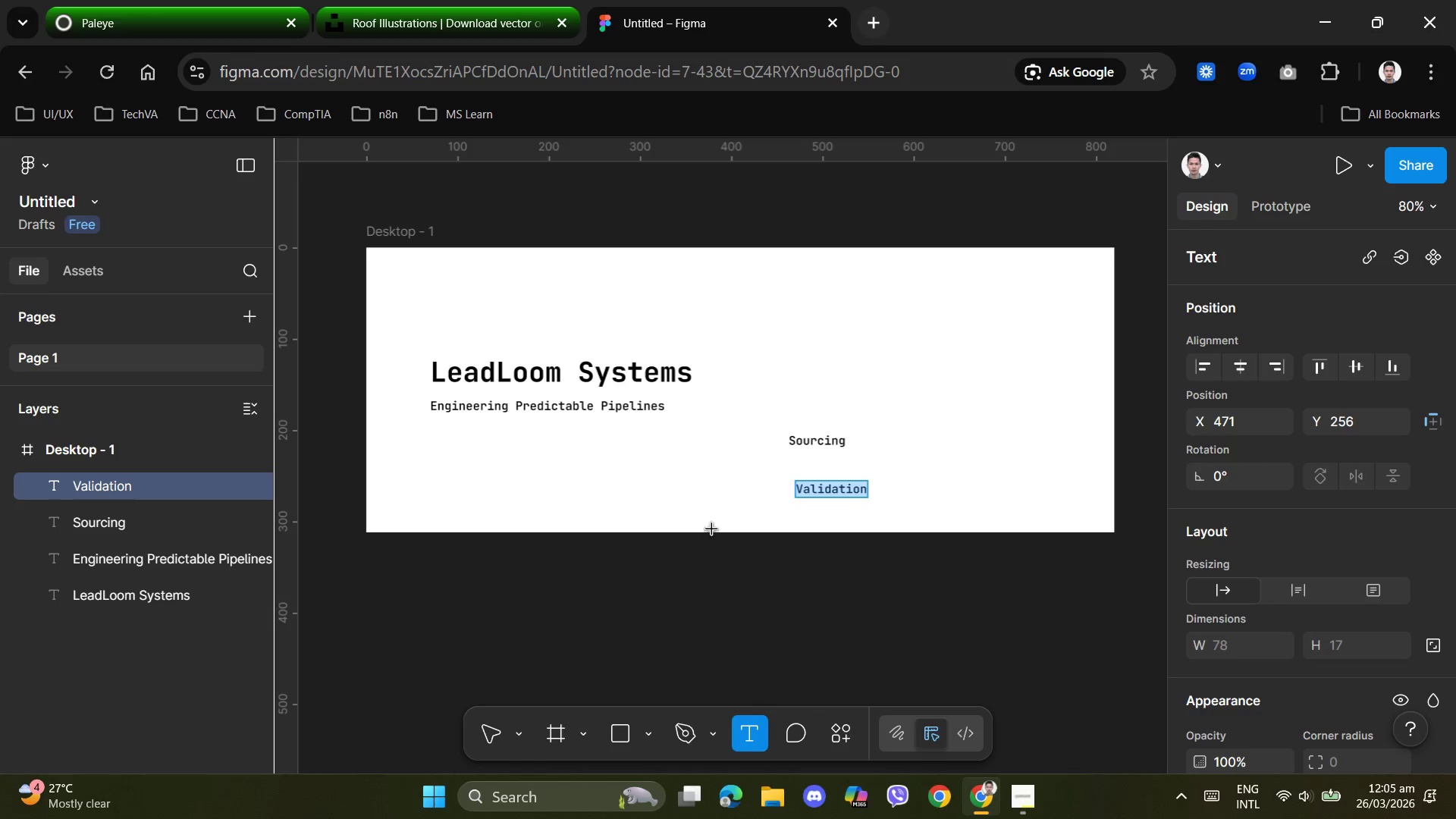 
left_click([691, 485])
 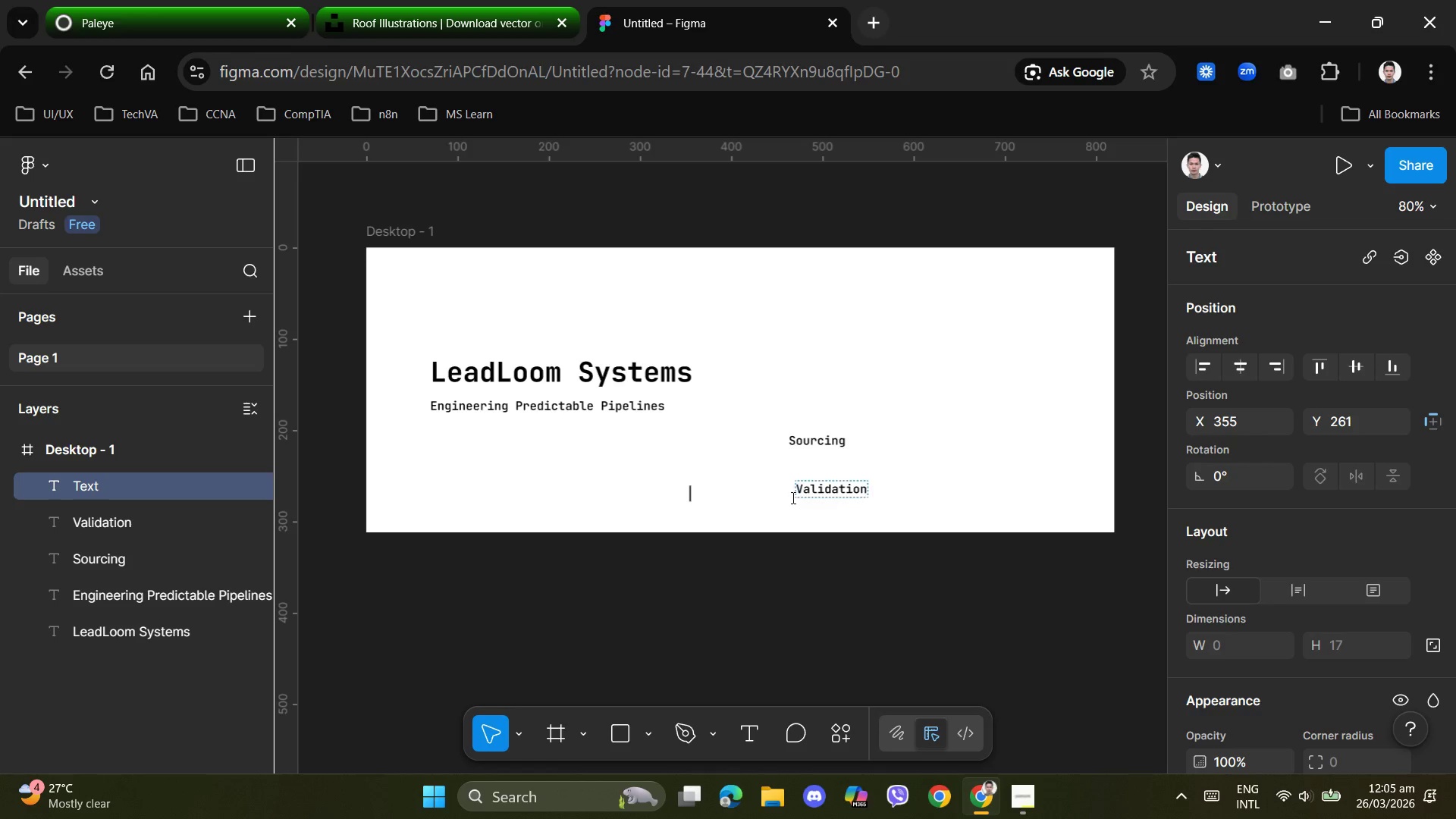 
type(Delivery)
 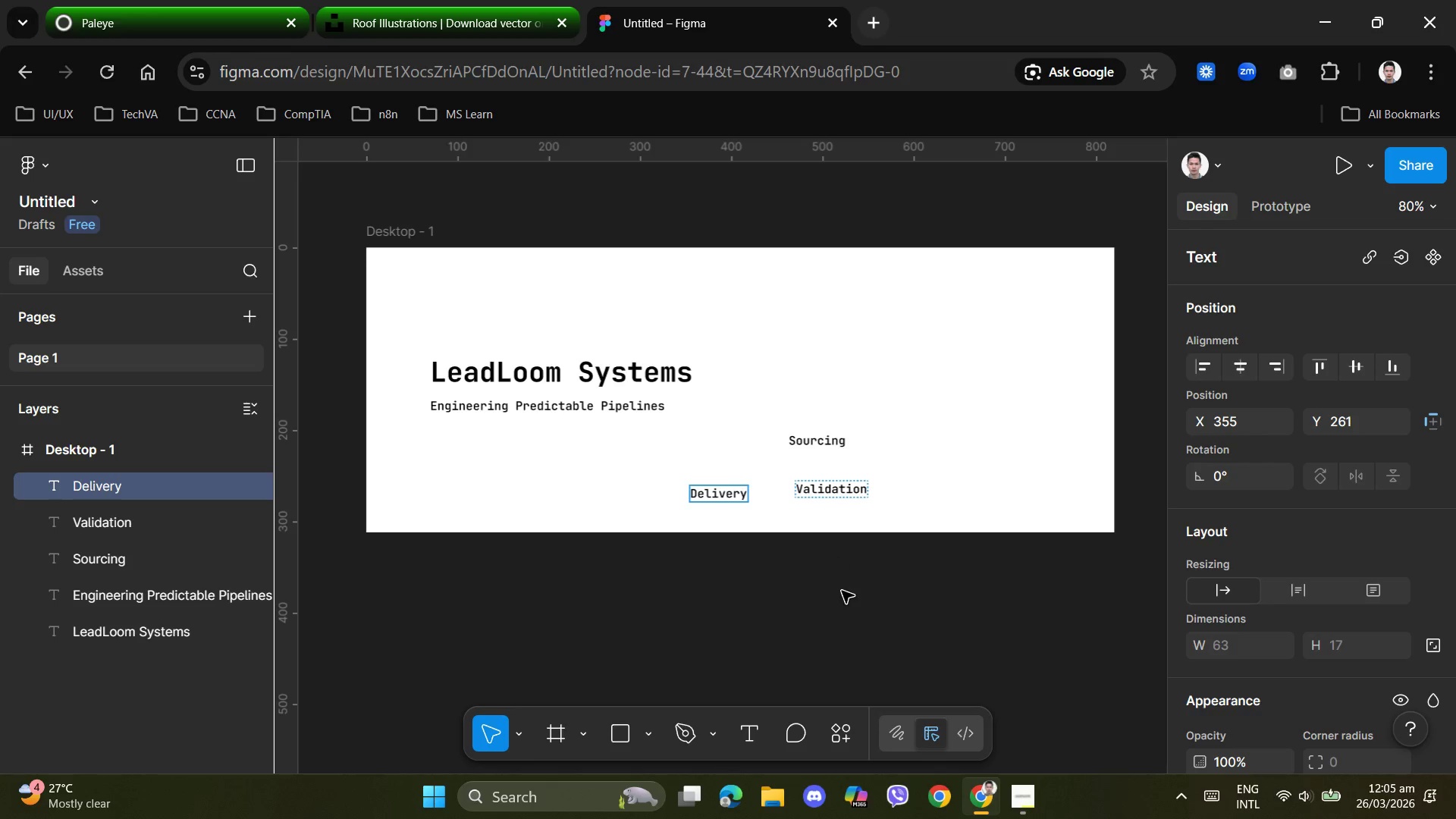 
left_click([843, 589])
 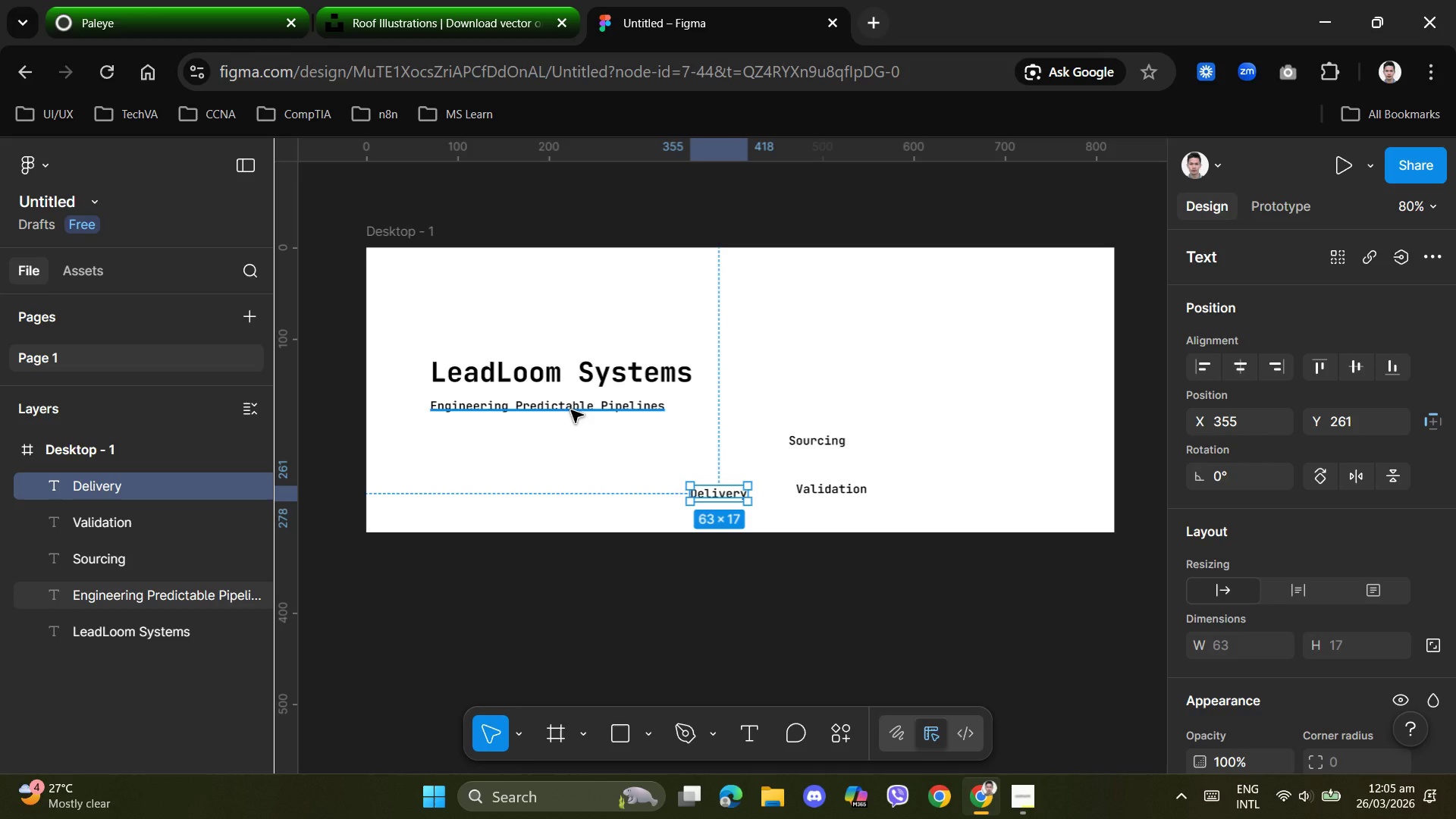 
left_click([776, 463])
 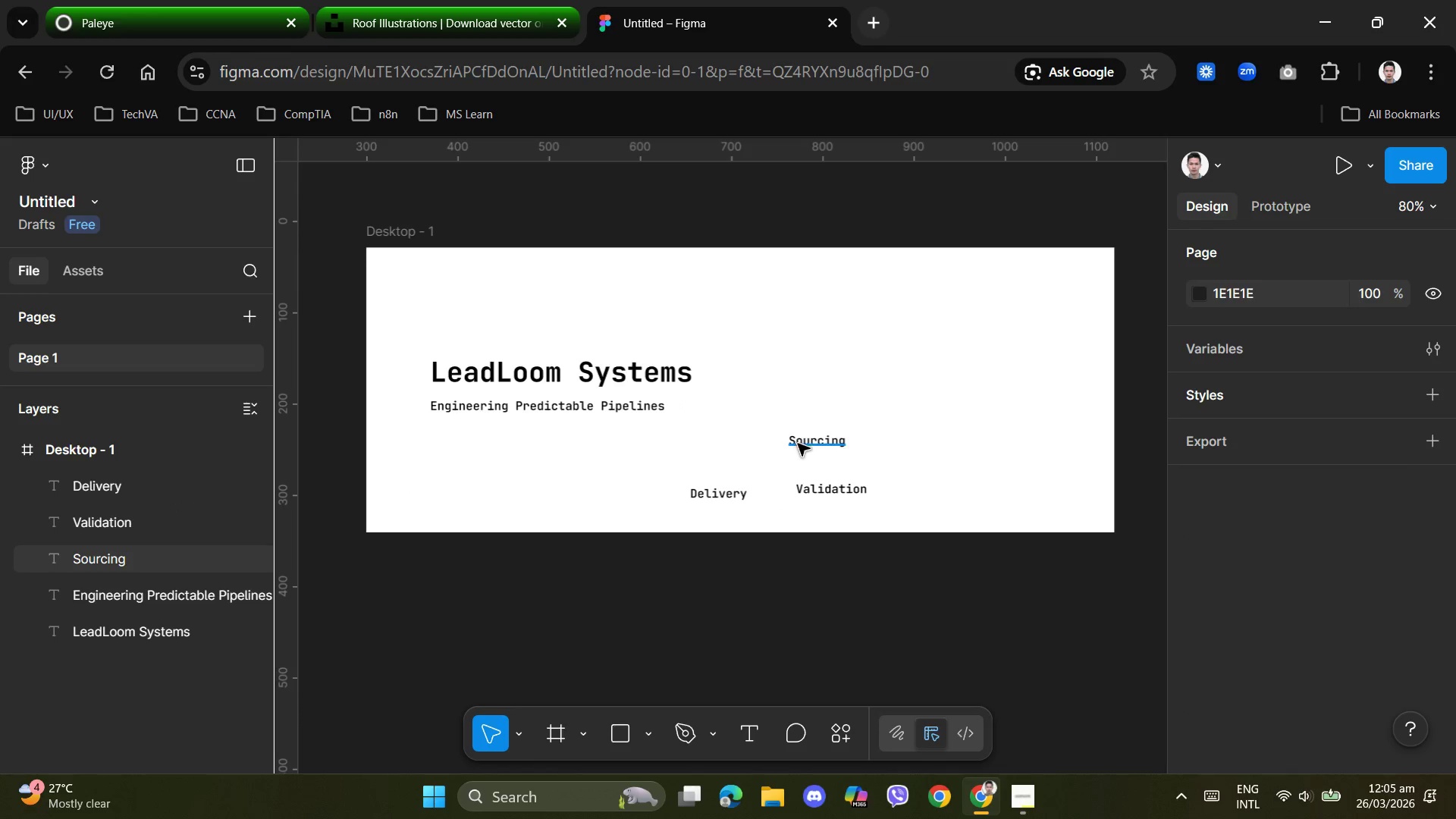 
left_click([799, 443])
 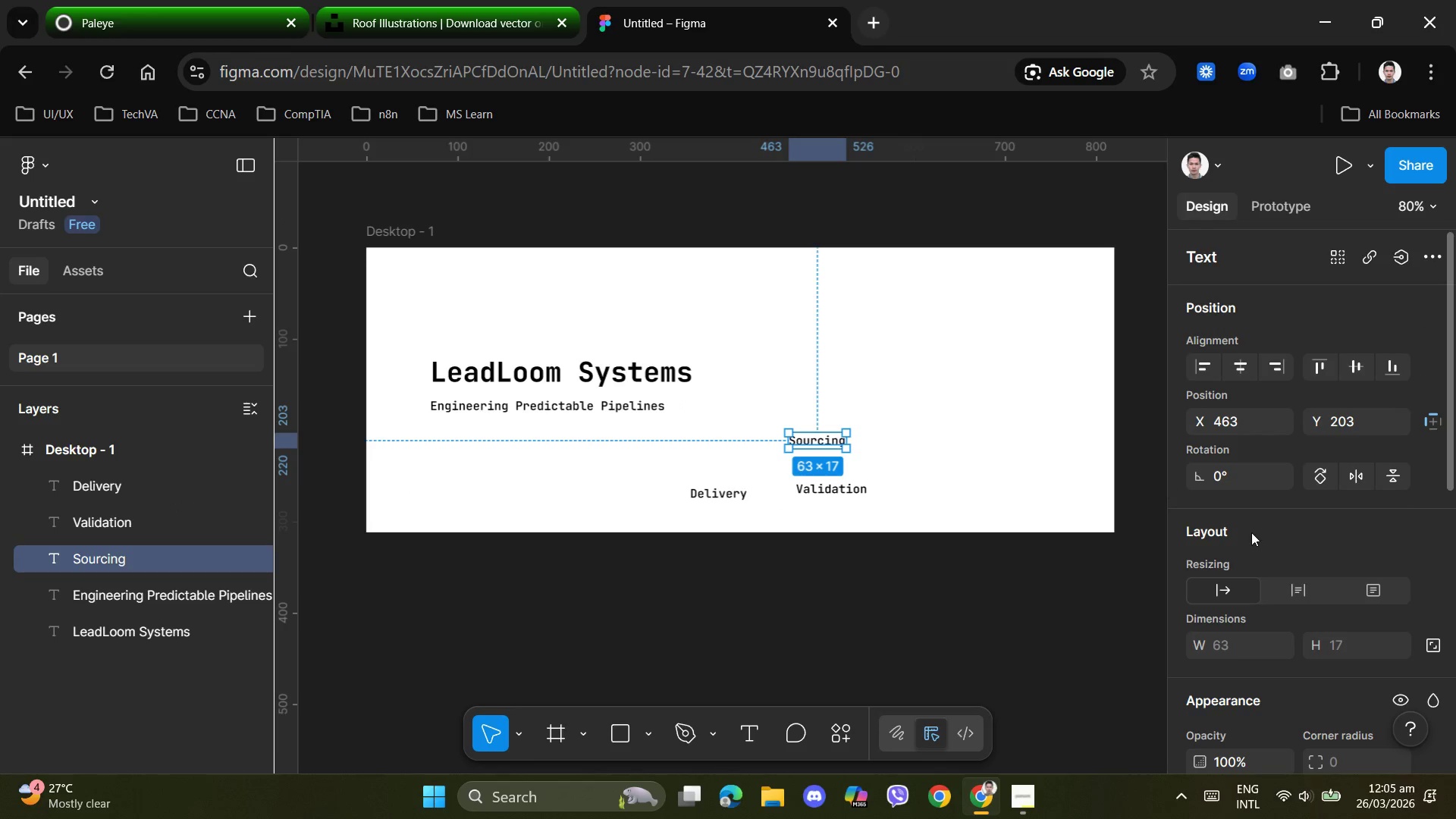 
scroll: coordinate [1253, 553], scroll_direction: down, amount: 3.0
 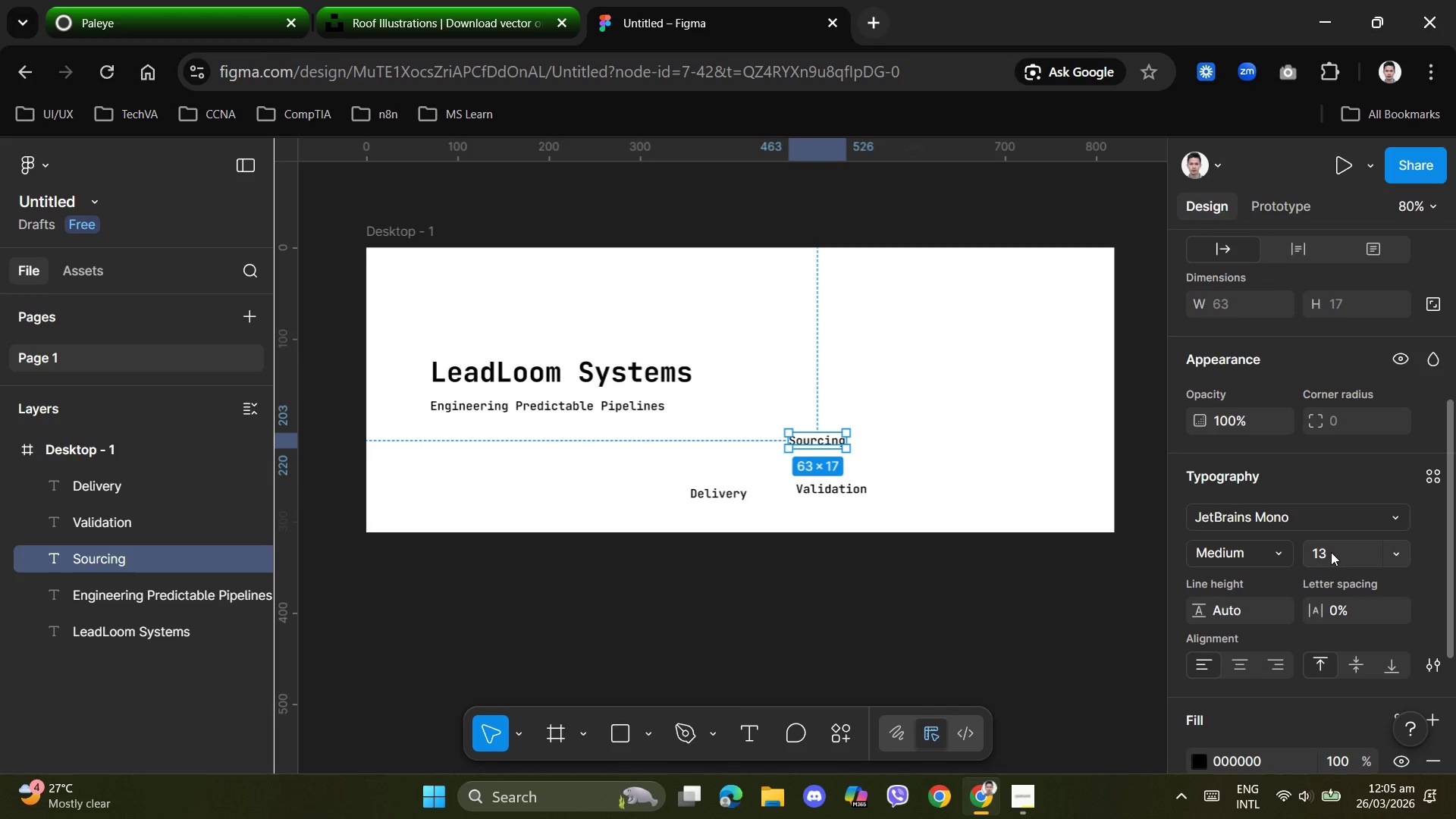 
left_click([1330, 552])
 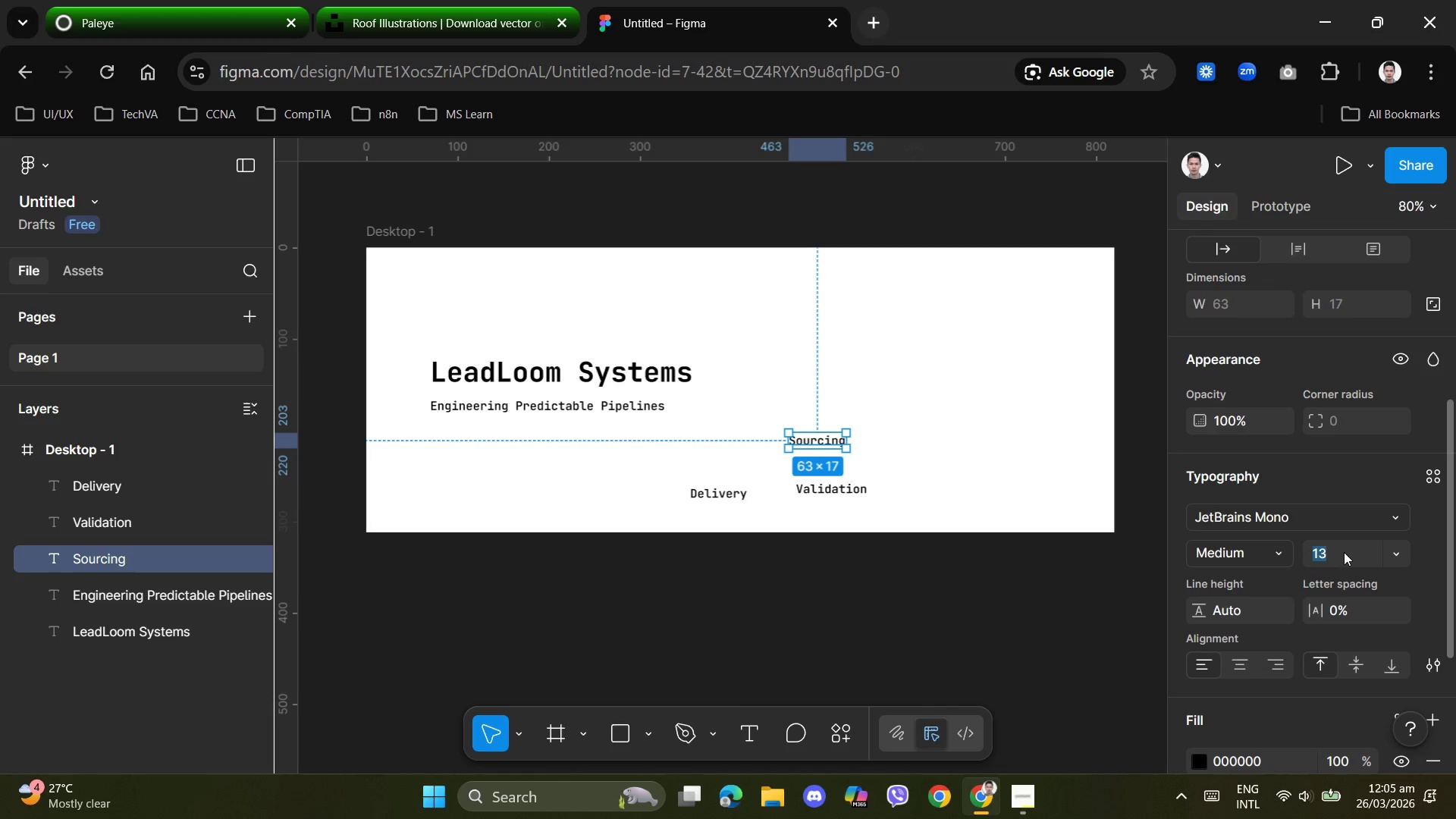 
left_click([1344, 553])
 